 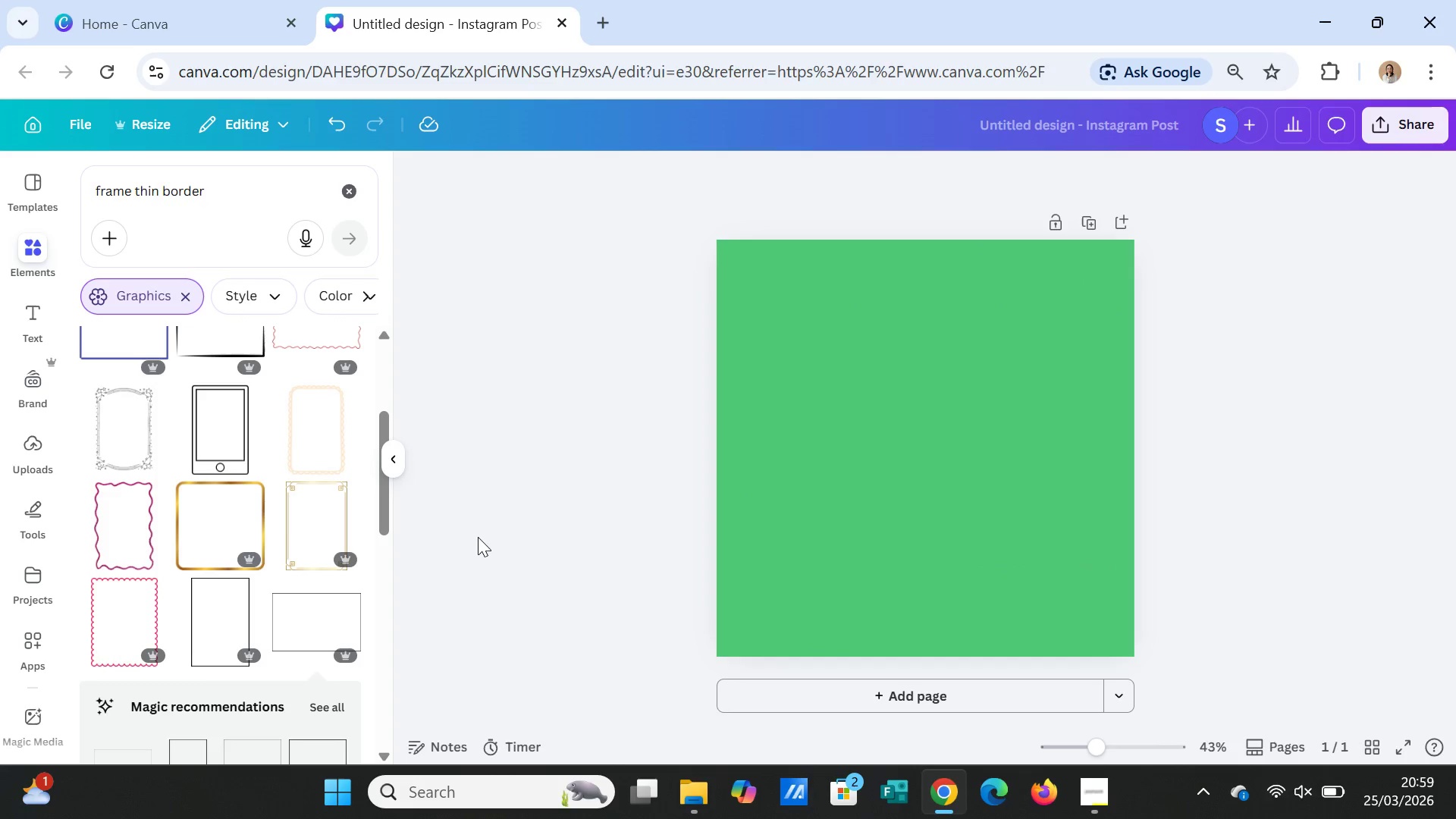 
scroll: coordinate [231, 661], scroll_direction: down, amount: 4.0
 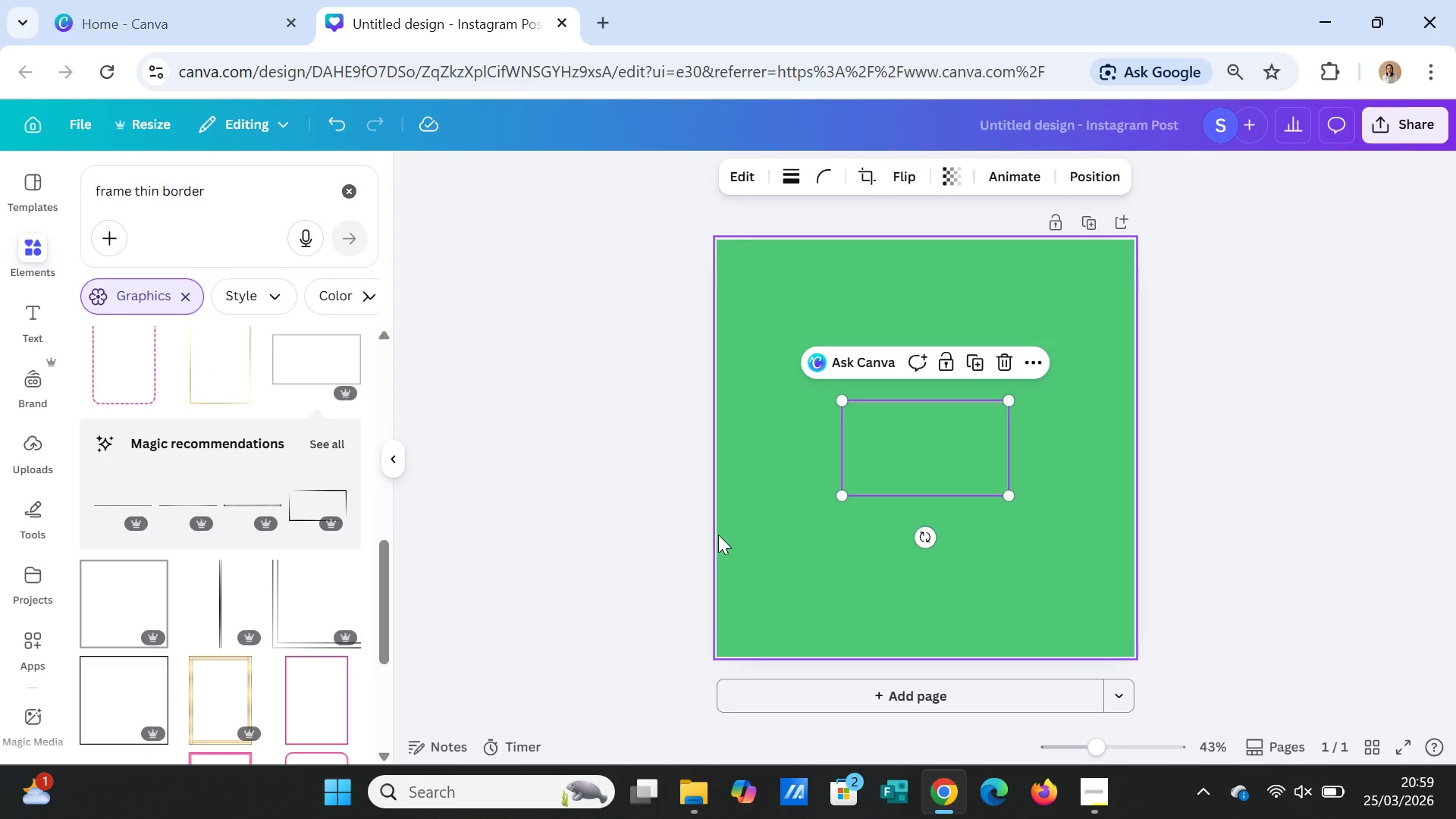 
key(Delete)
 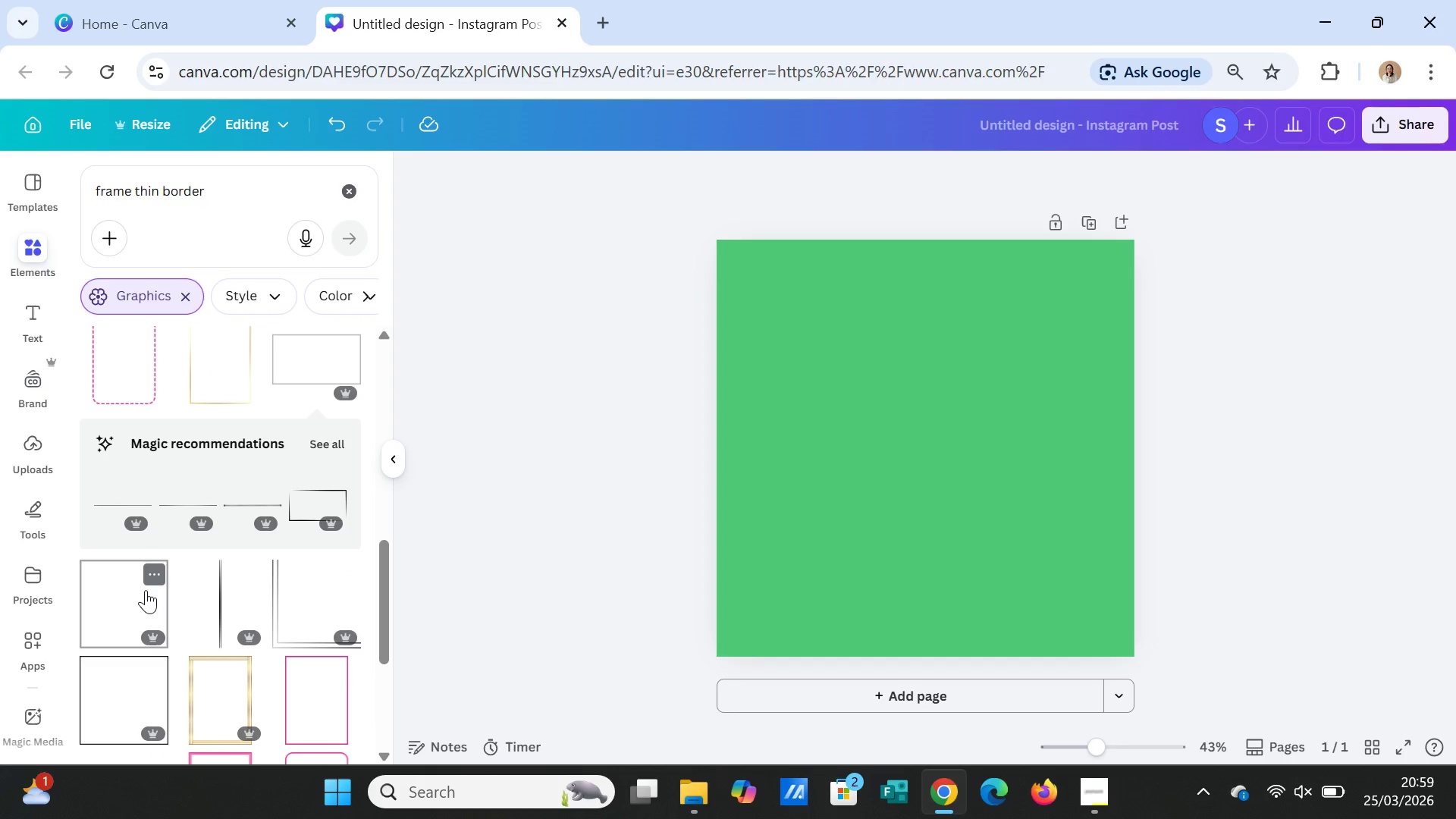 
left_click([131, 605])
 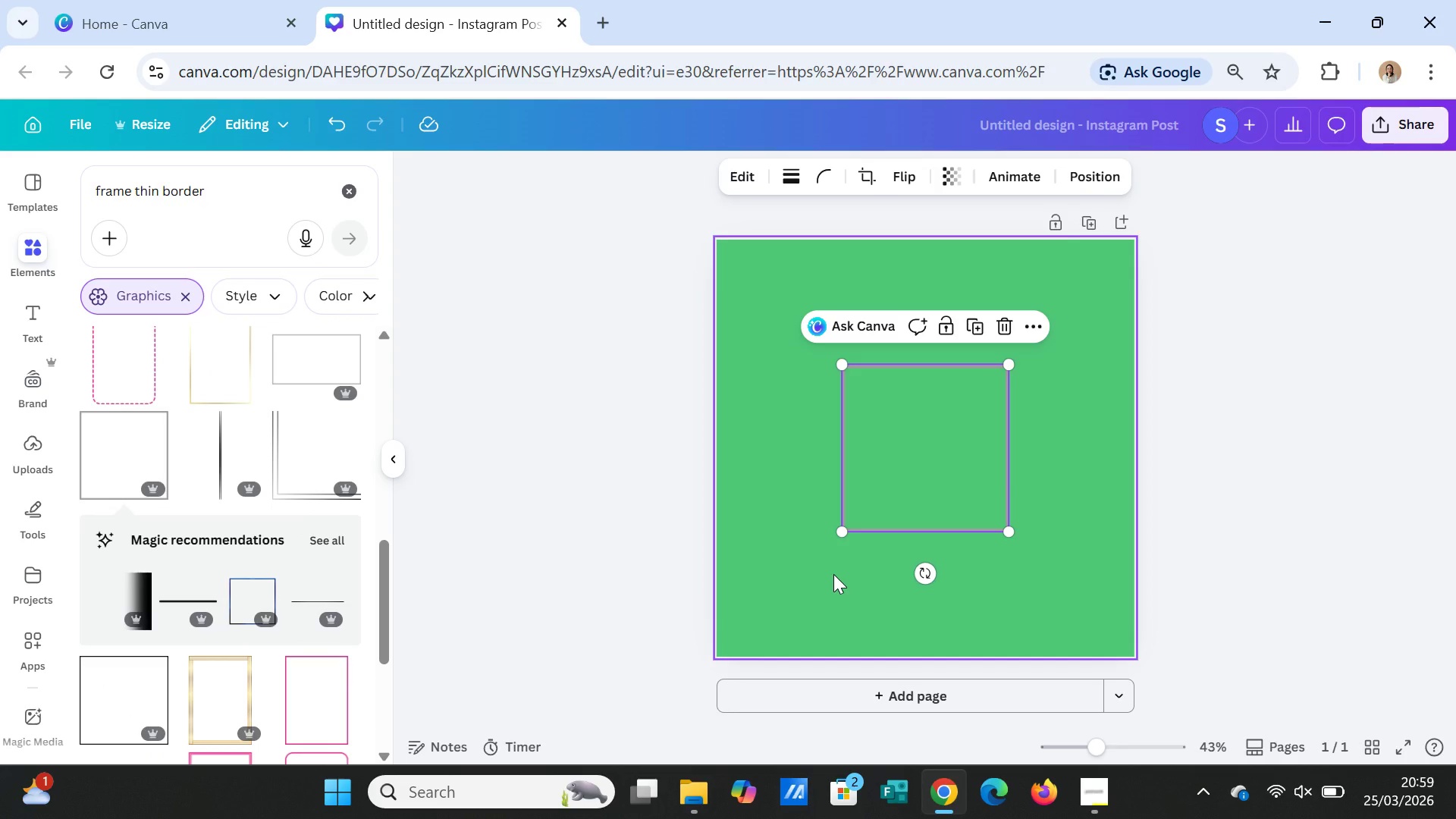 
key(Delete)
 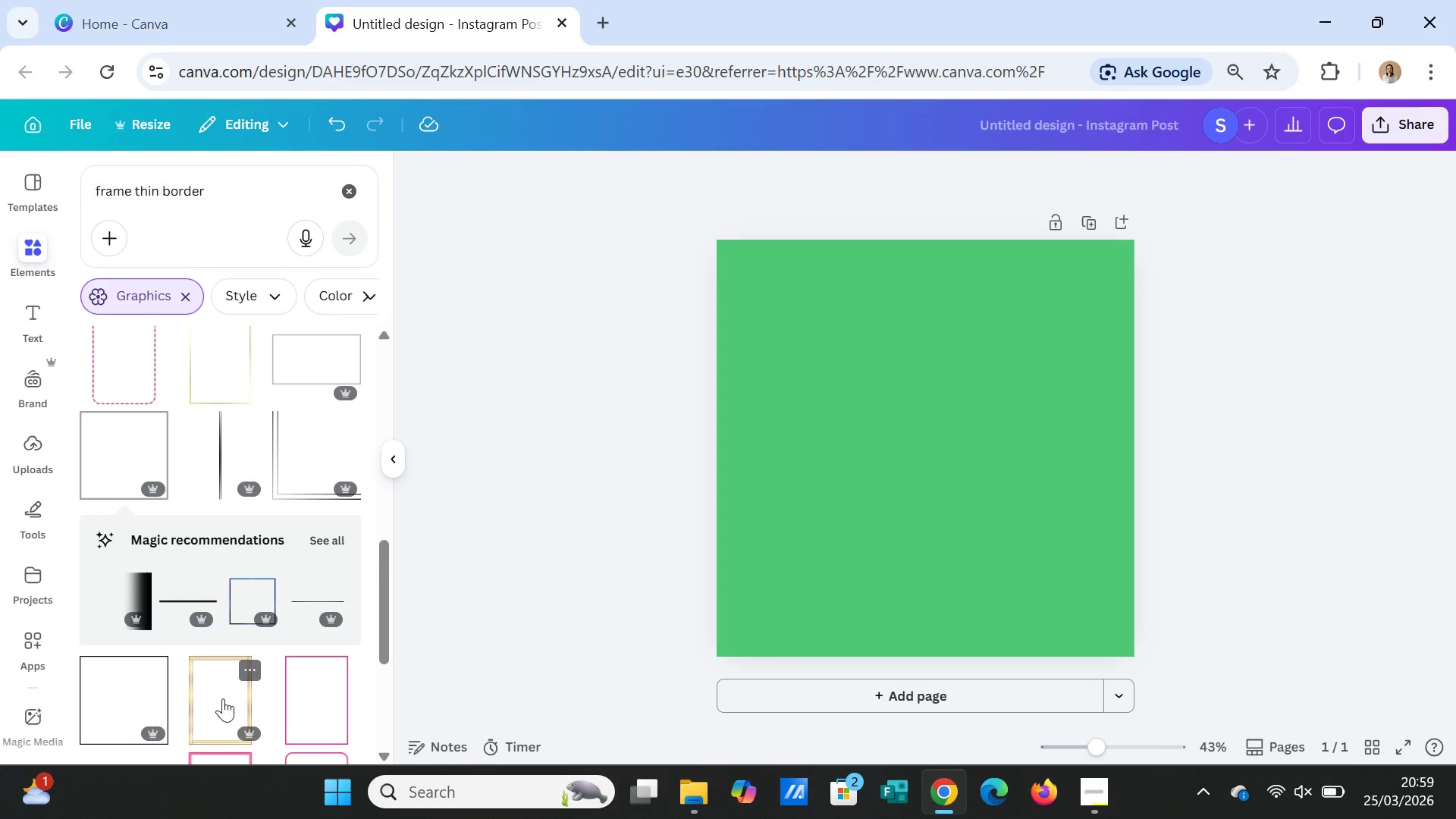 
scroll: coordinate [190, 652], scroll_direction: down, amount: 3.0
 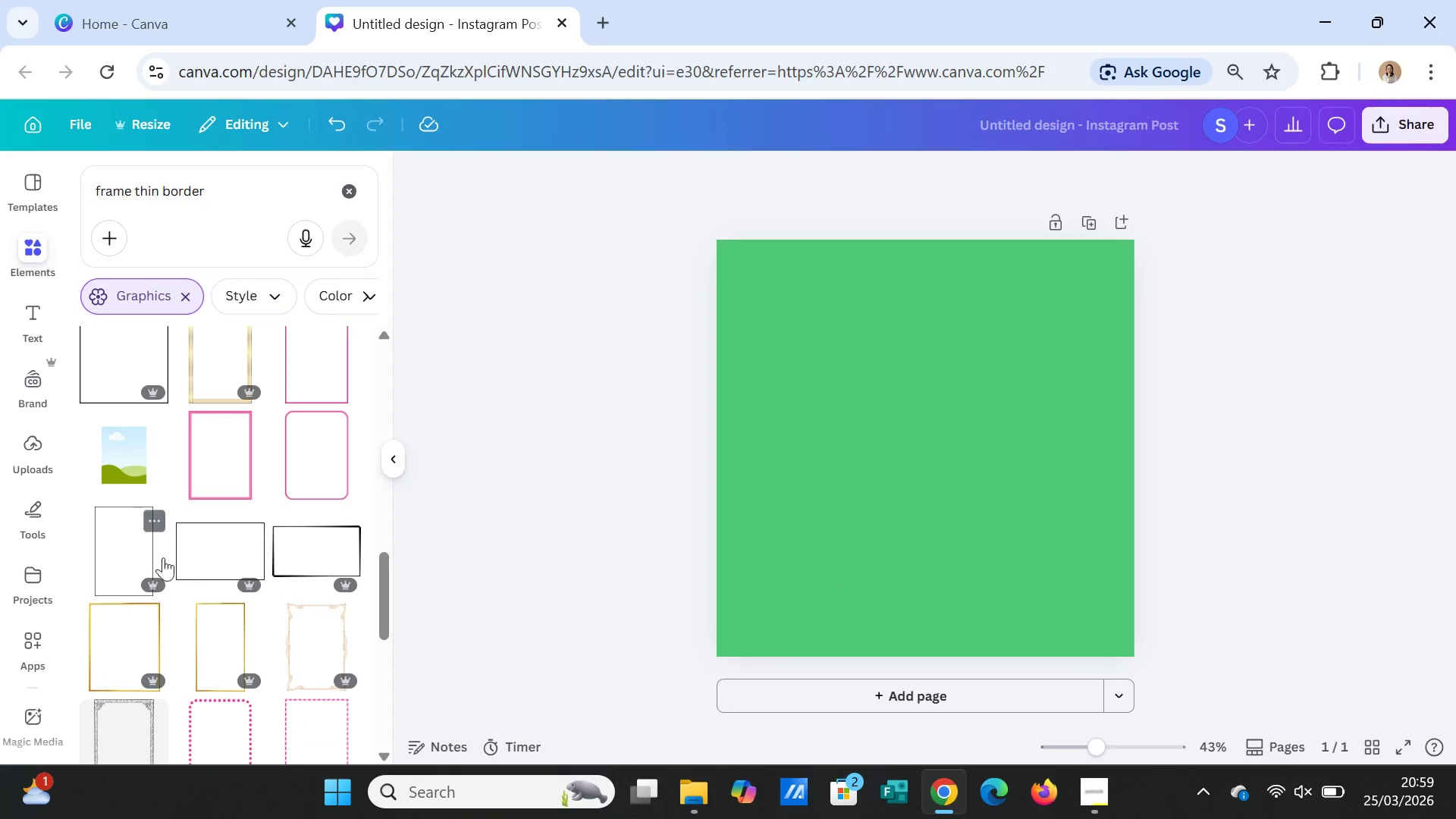 
left_click([207, 551])
 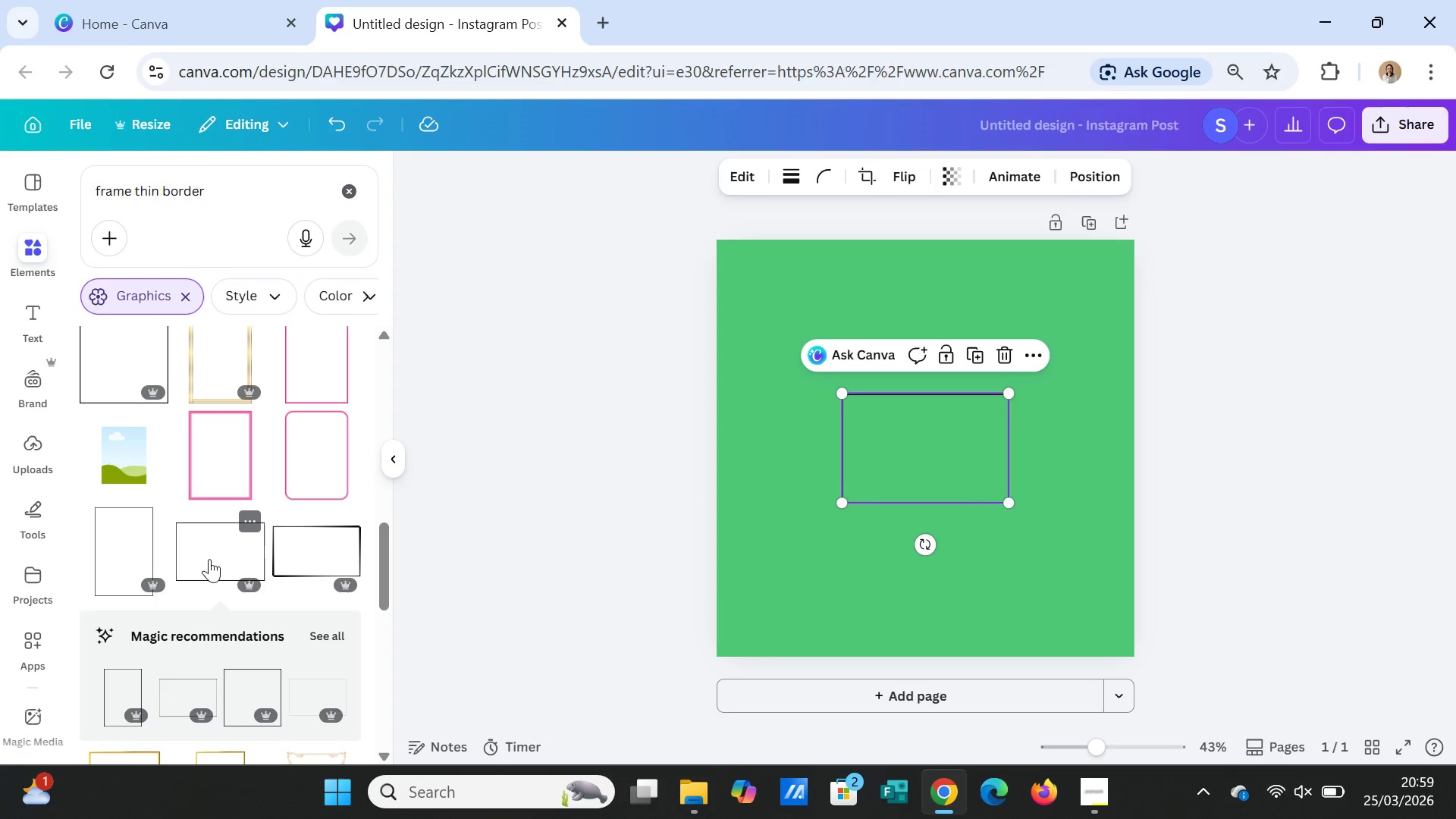 
key(Delete)
 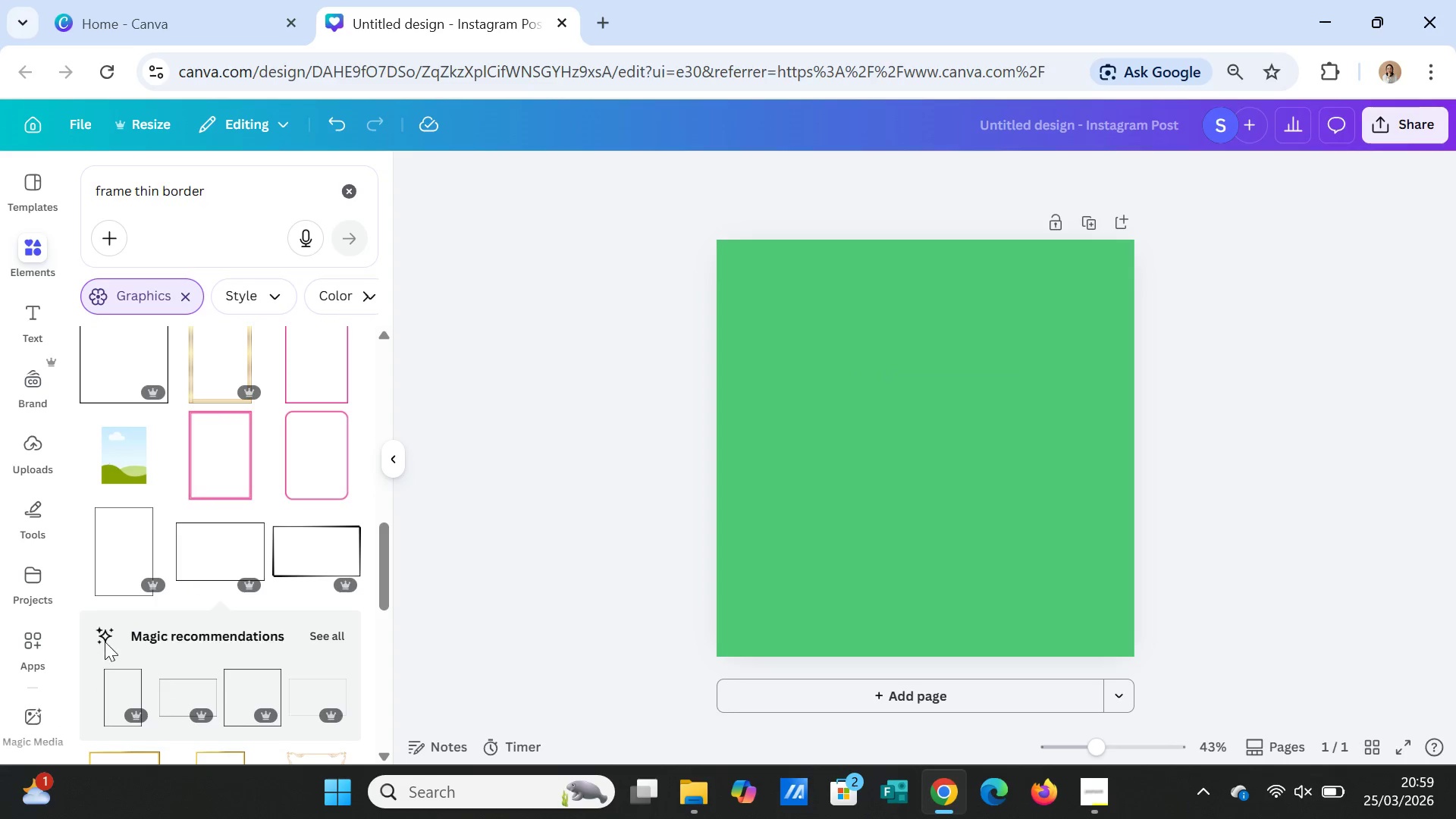 
scroll: coordinate [218, 626], scroll_direction: down, amount: 5.0
 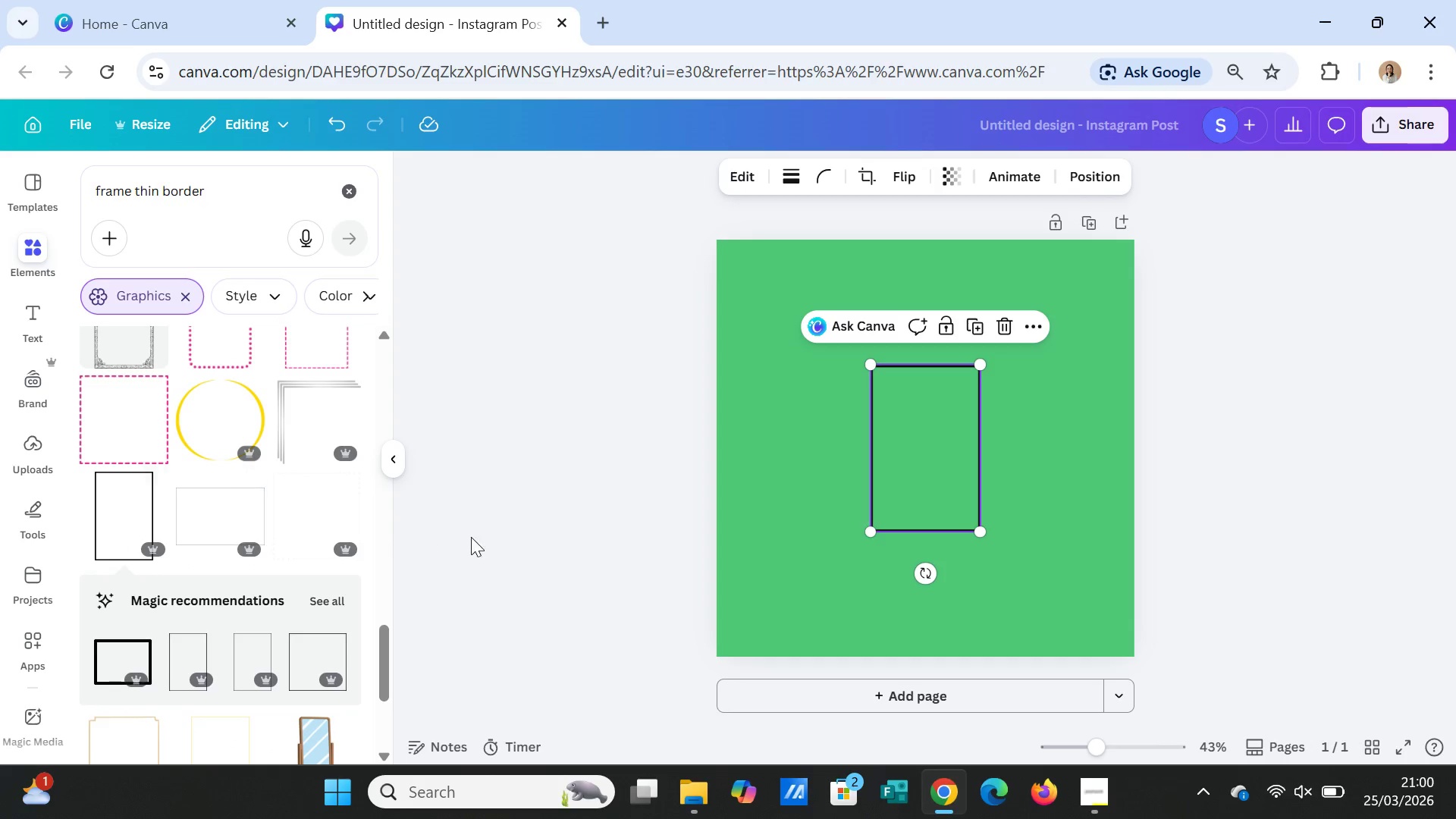 
key(Delete)
 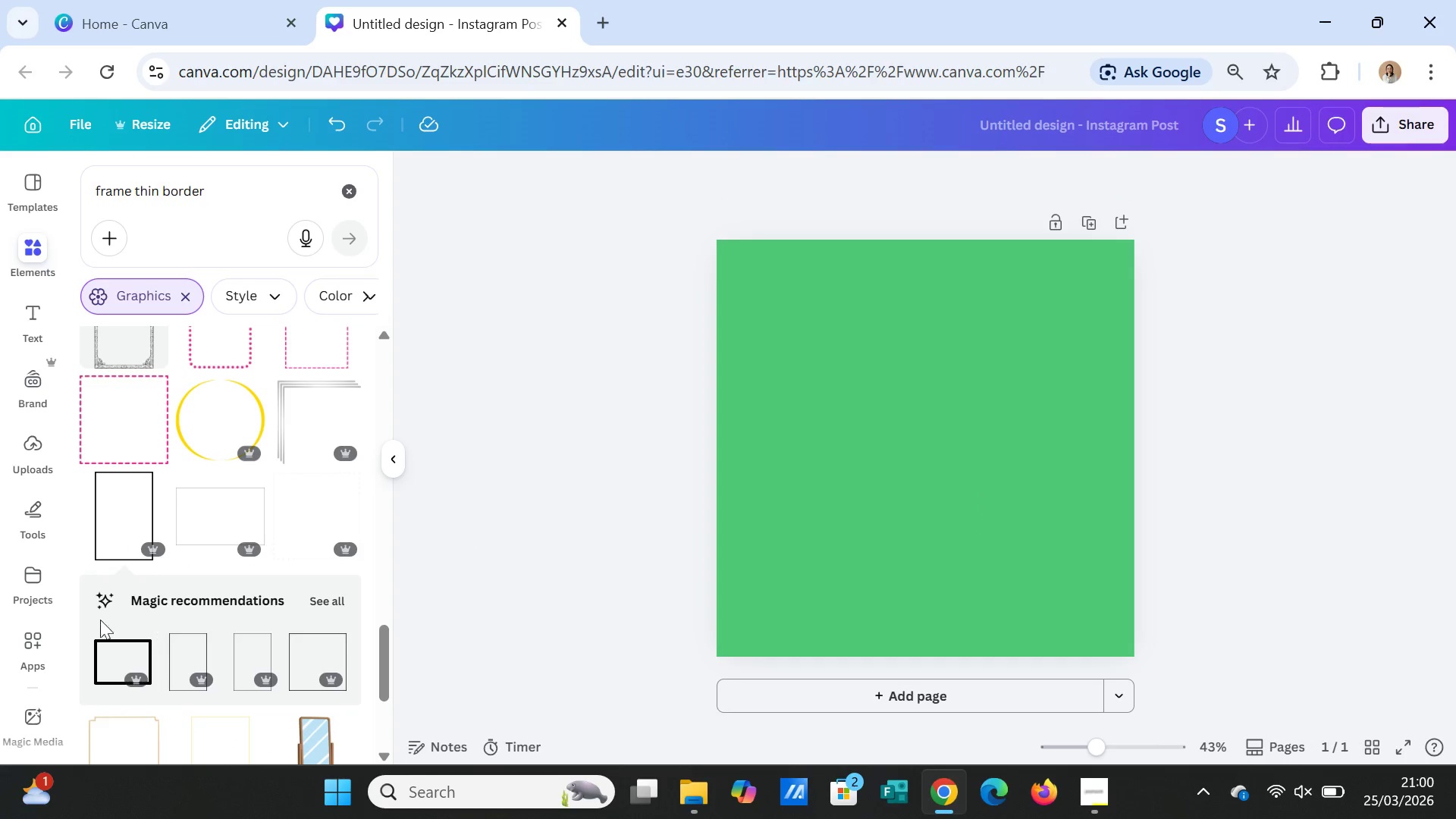 
scroll: coordinate [223, 569], scroll_direction: down, amount: 2.0
 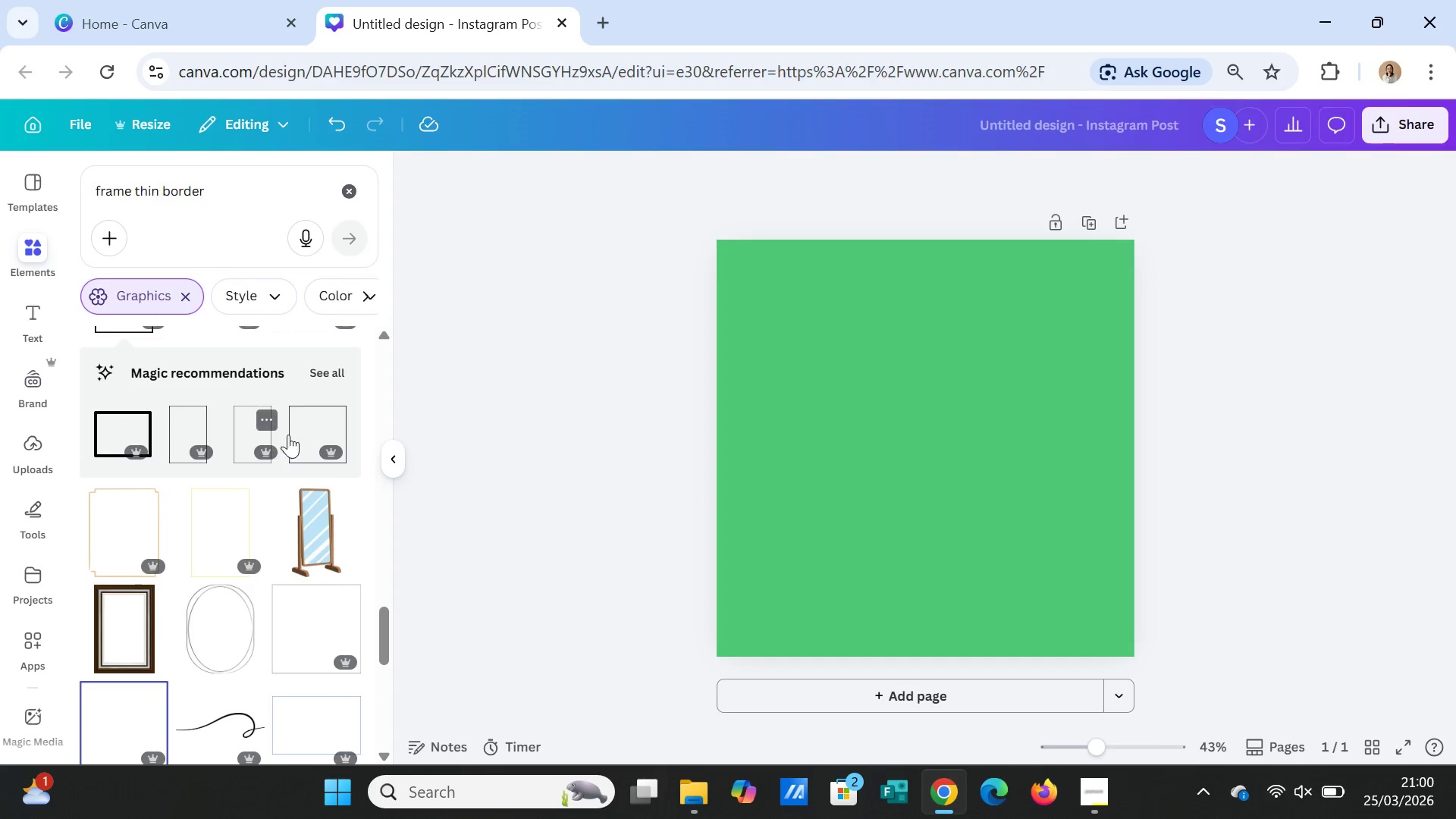 
left_click([305, 421])
 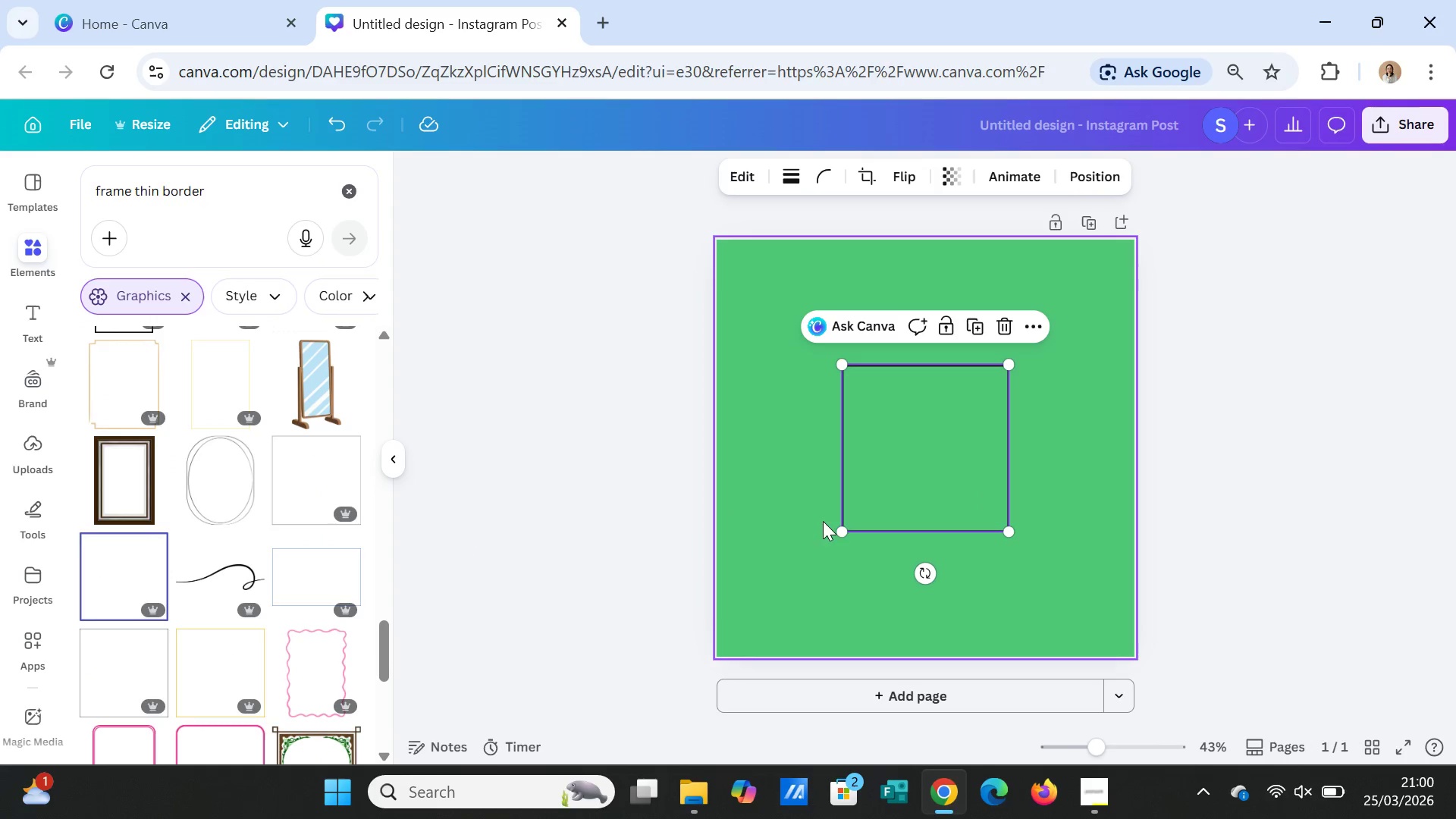 
left_click_drag(start_coordinate=[848, 525], to_coordinate=[744, 629])
 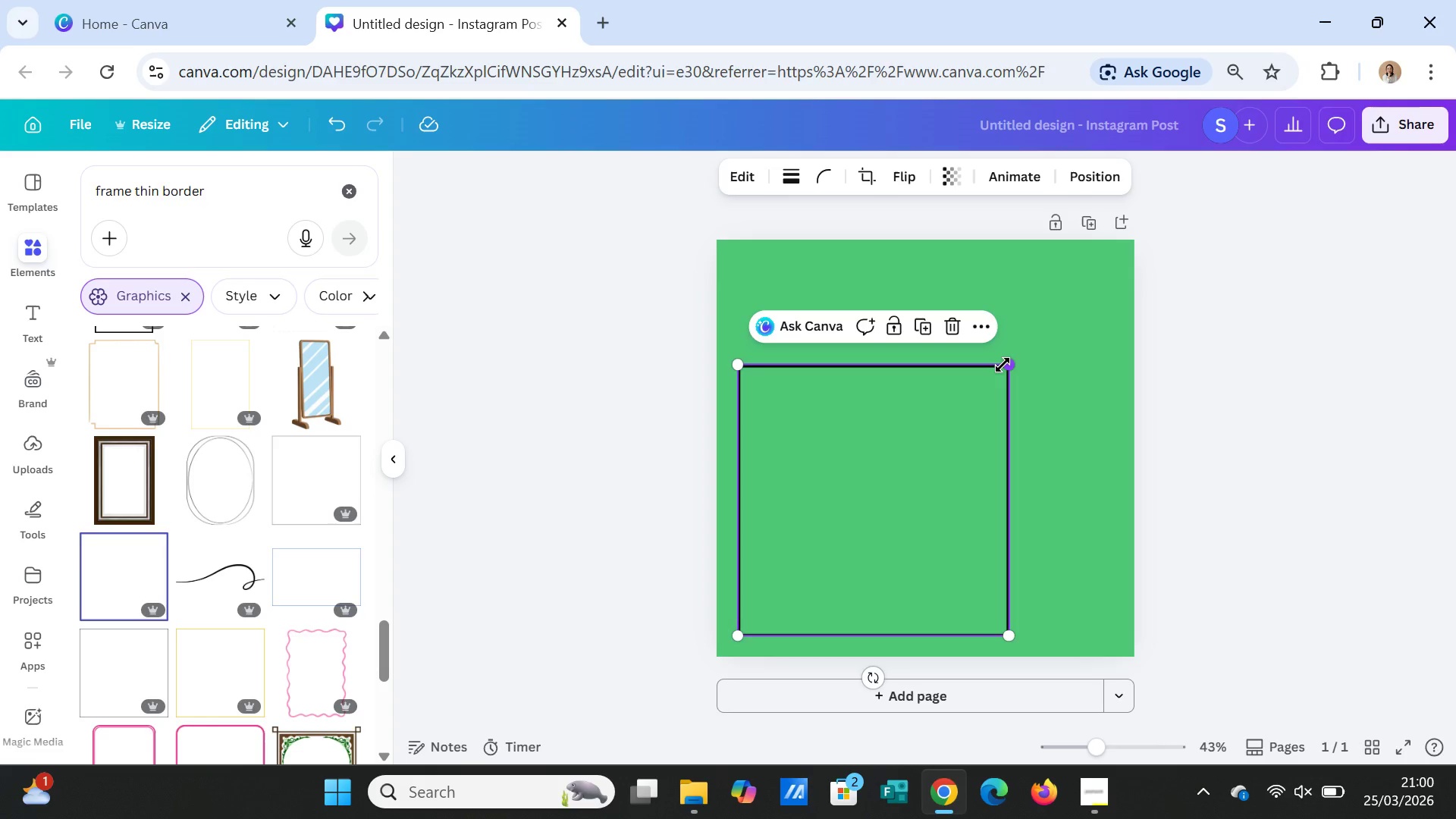 
left_click_drag(start_coordinate=[1003, 364], to_coordinate=[1133, 266])
 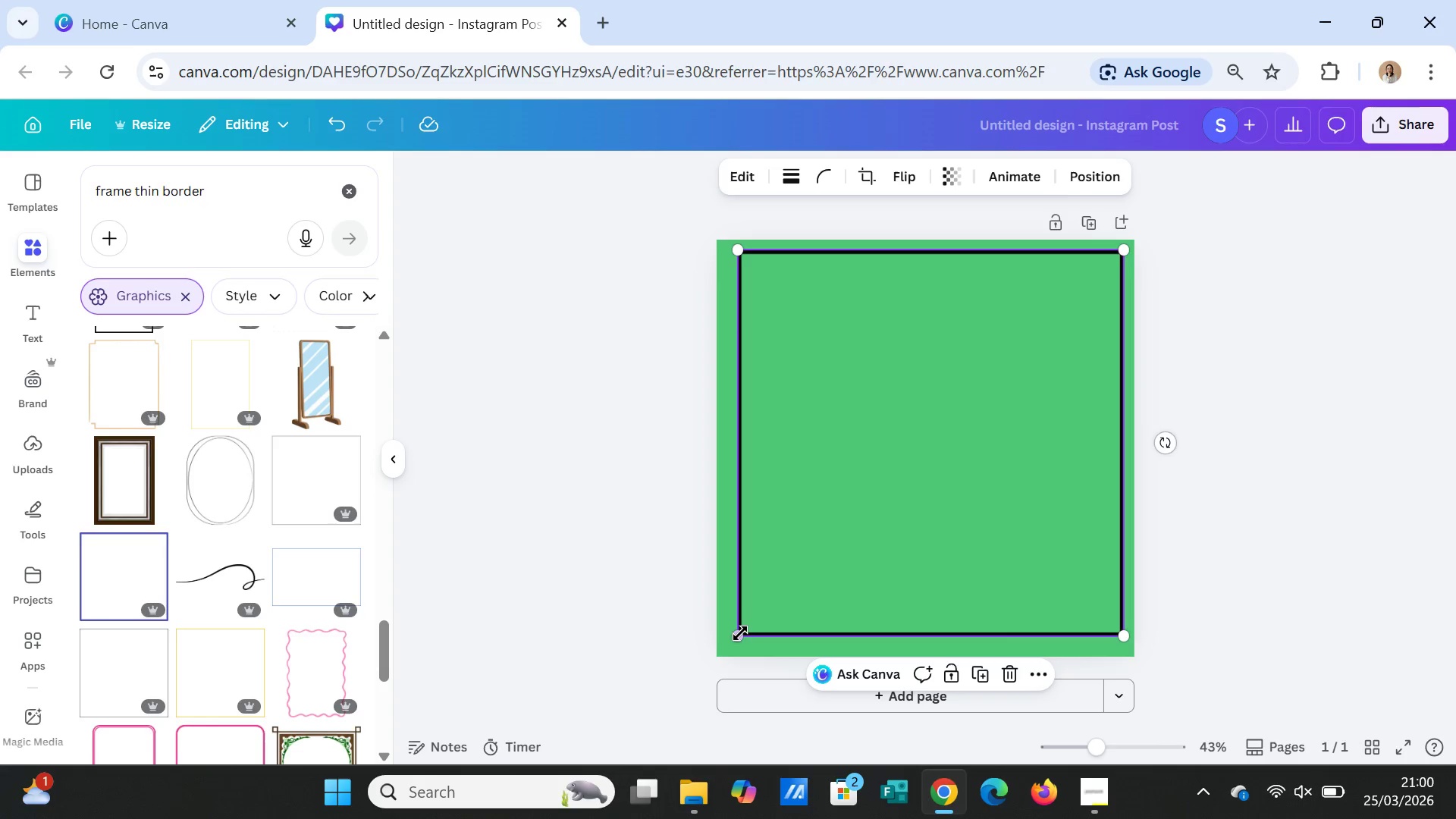 
left_click_drag(start_coordinate=[740, 633], to_coordinate=[734, 645])
 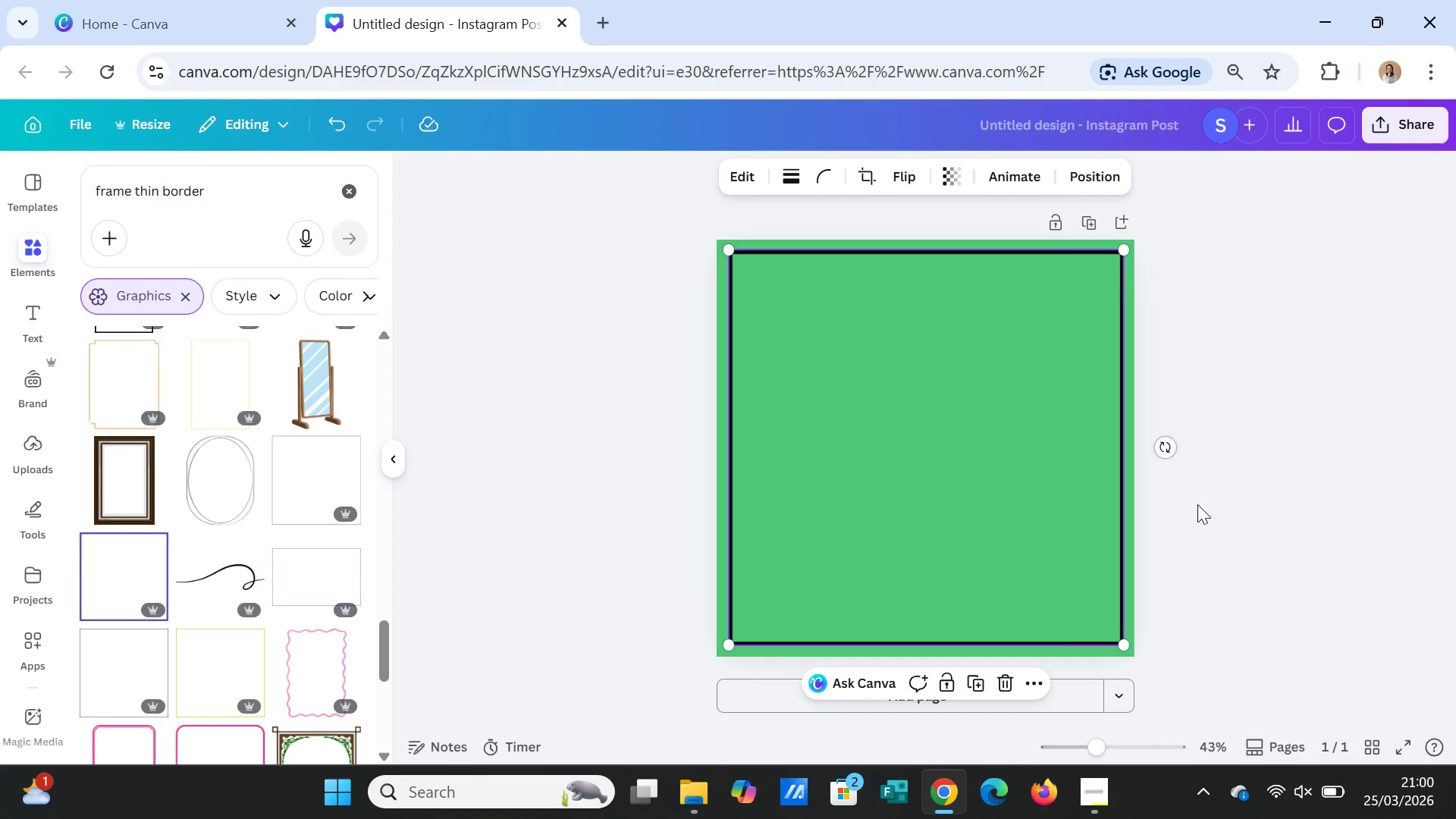 
left_click([1197, 504])
 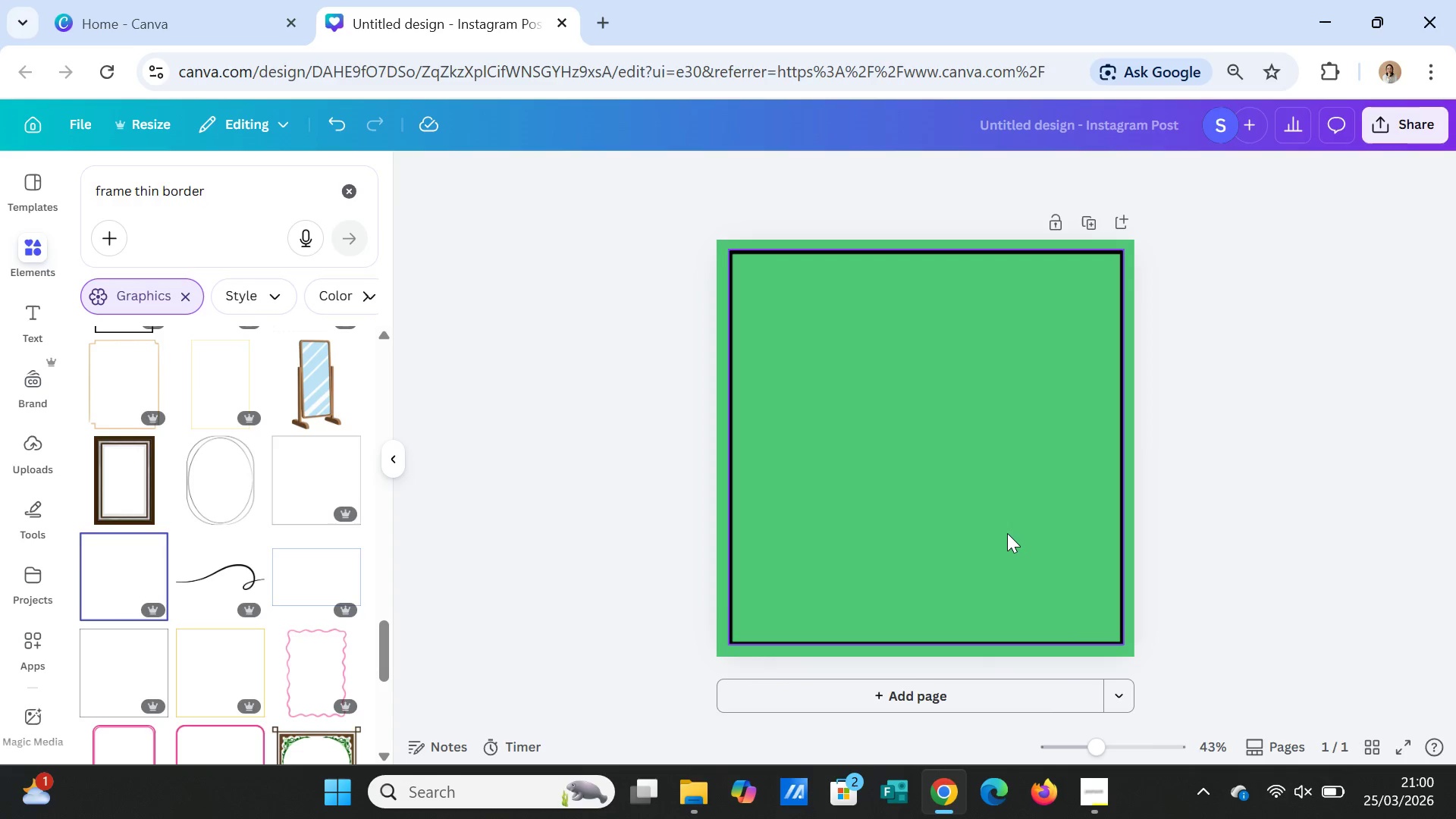 
left_click([1007, 533])
 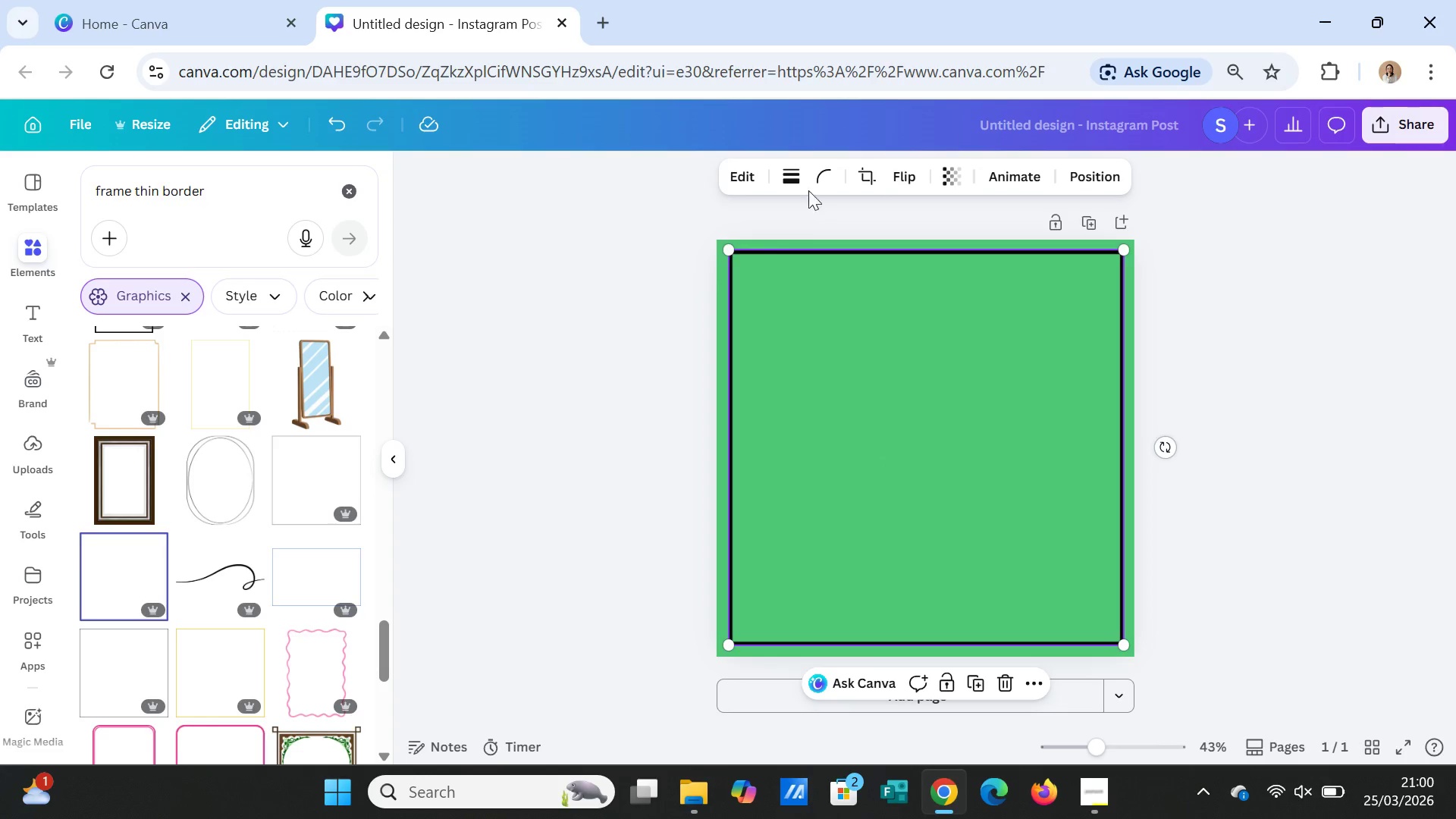 
left_click([799, 177])
 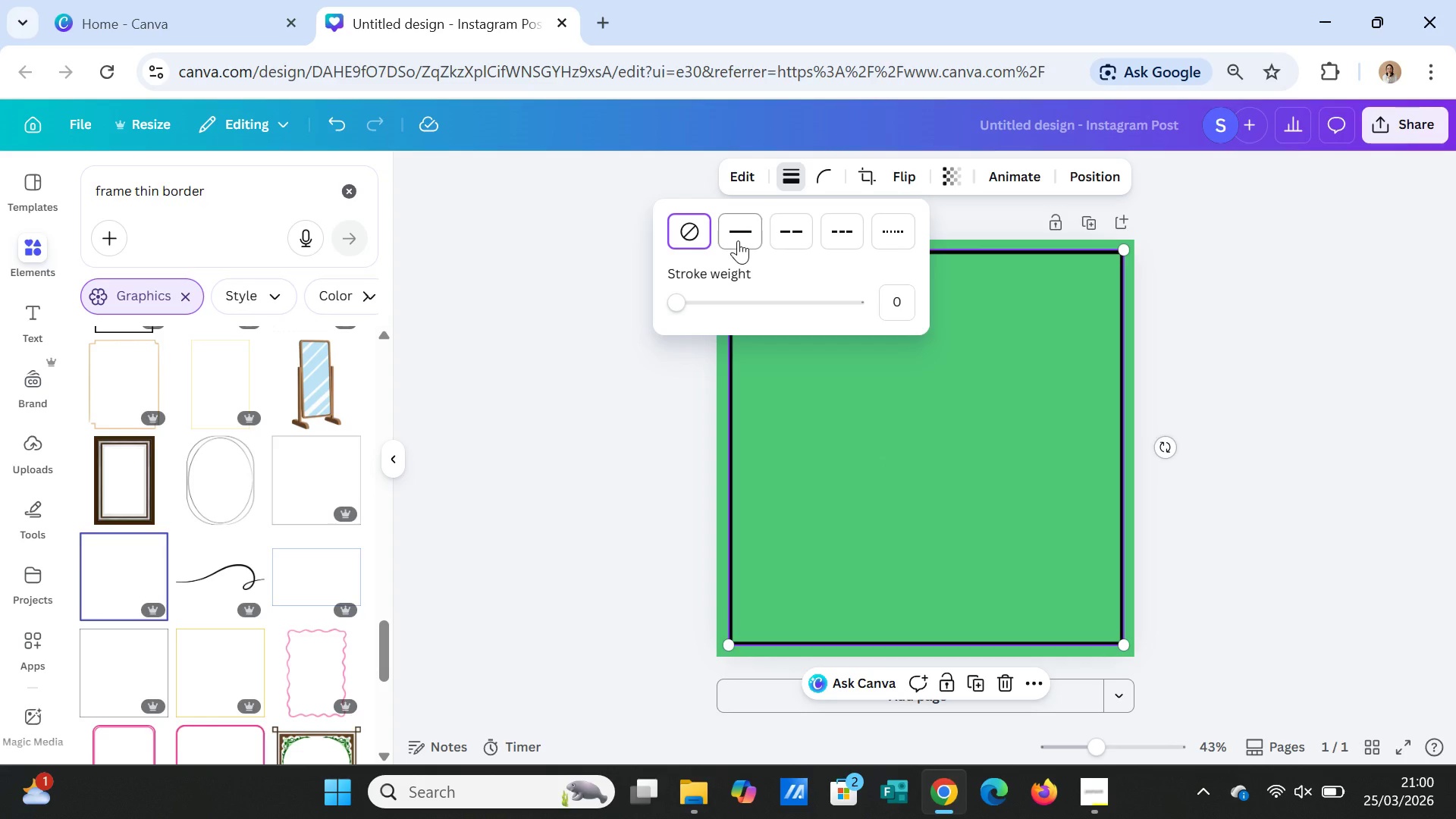 
left_click([752, 226])
 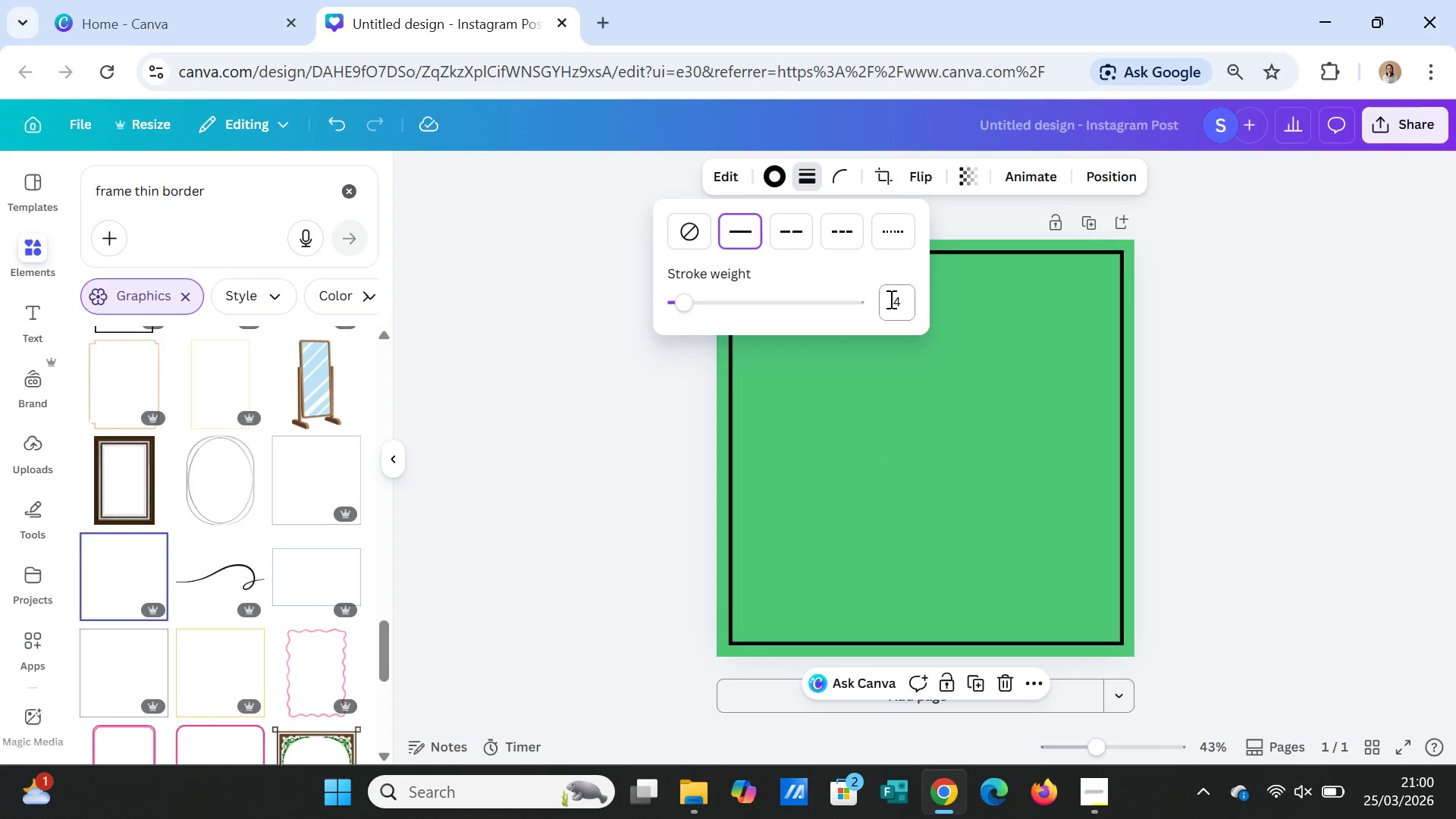 
left_click([890, 299])
 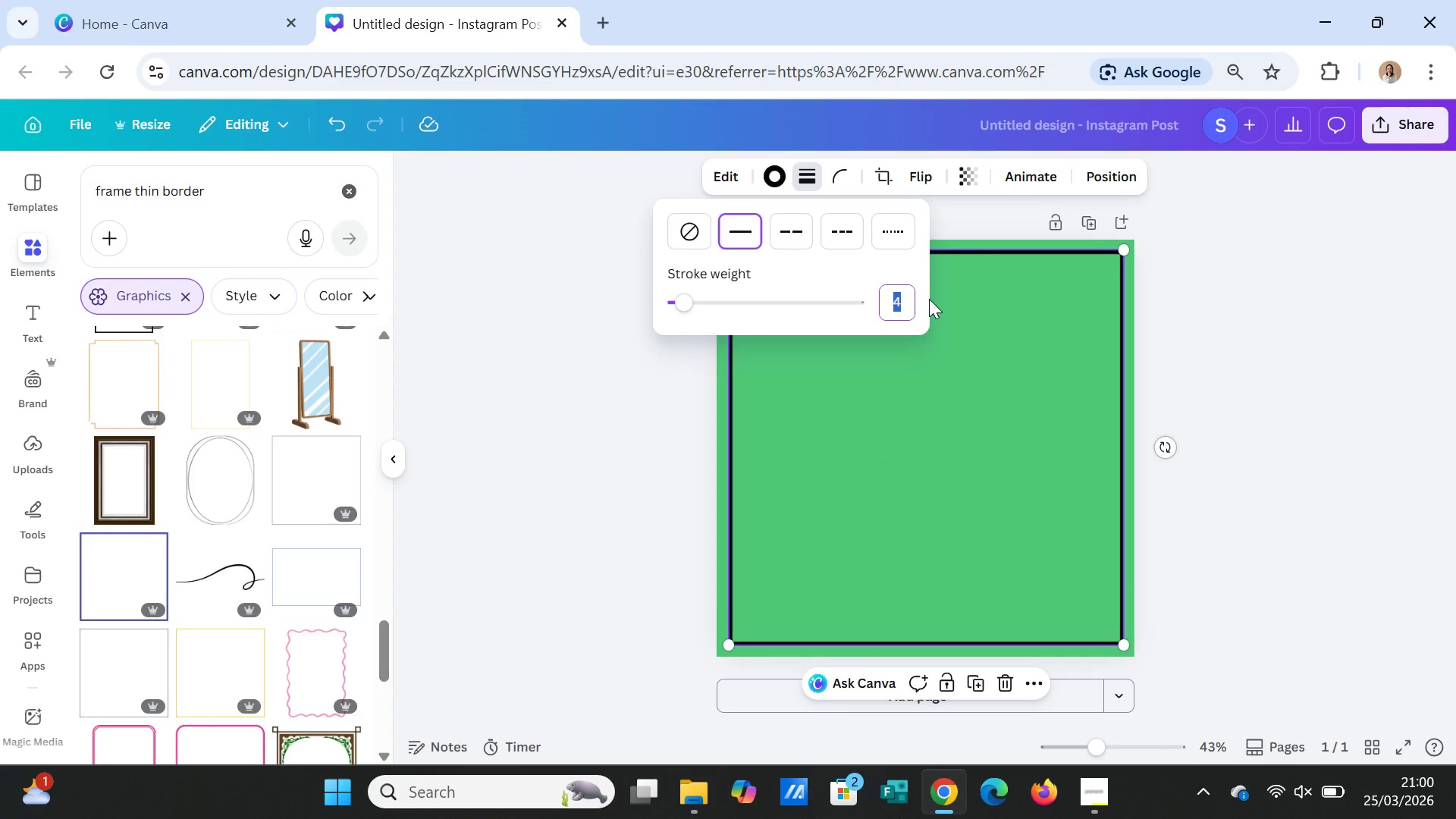 
key(1)
 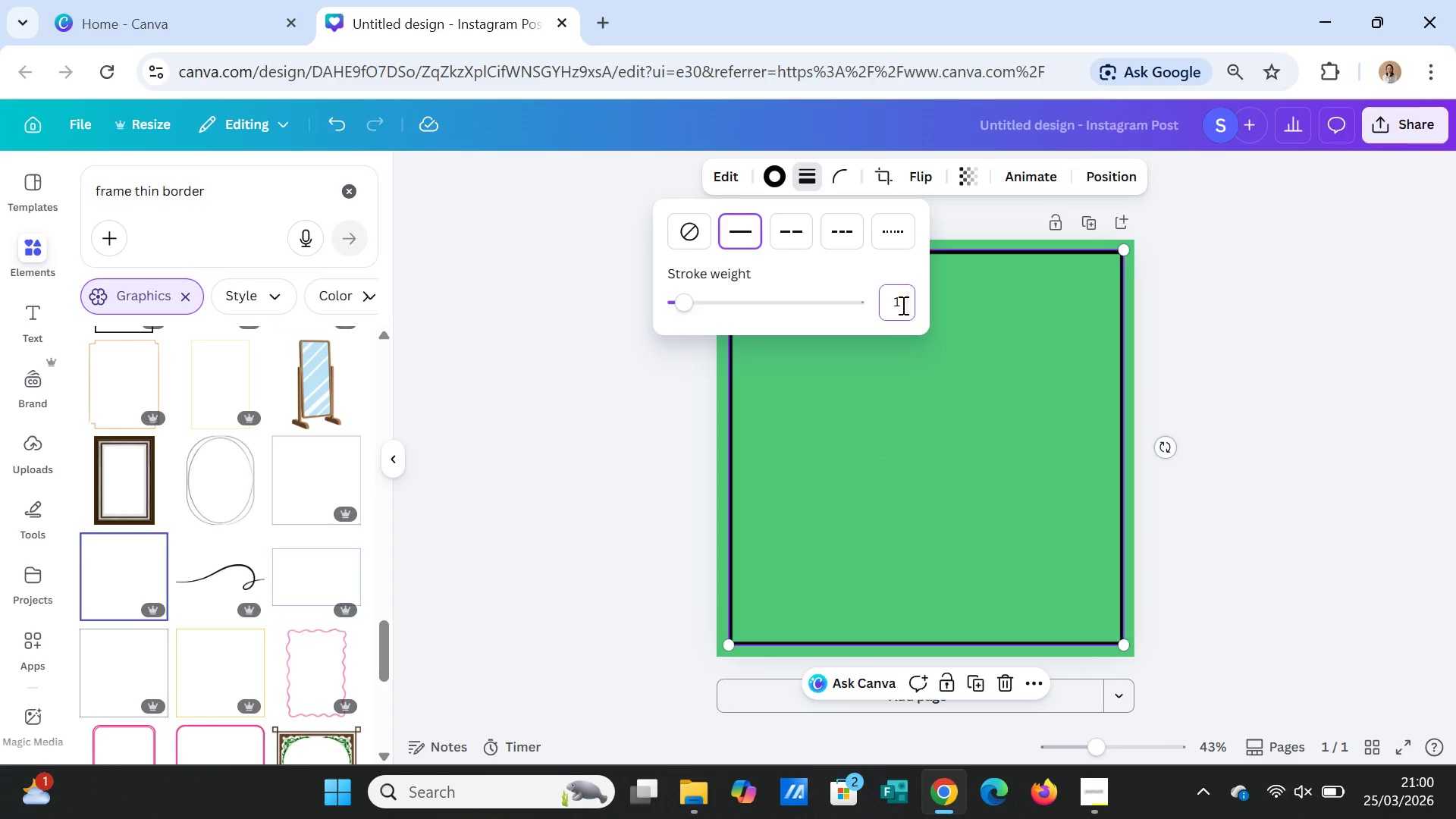 
key(Enter)
 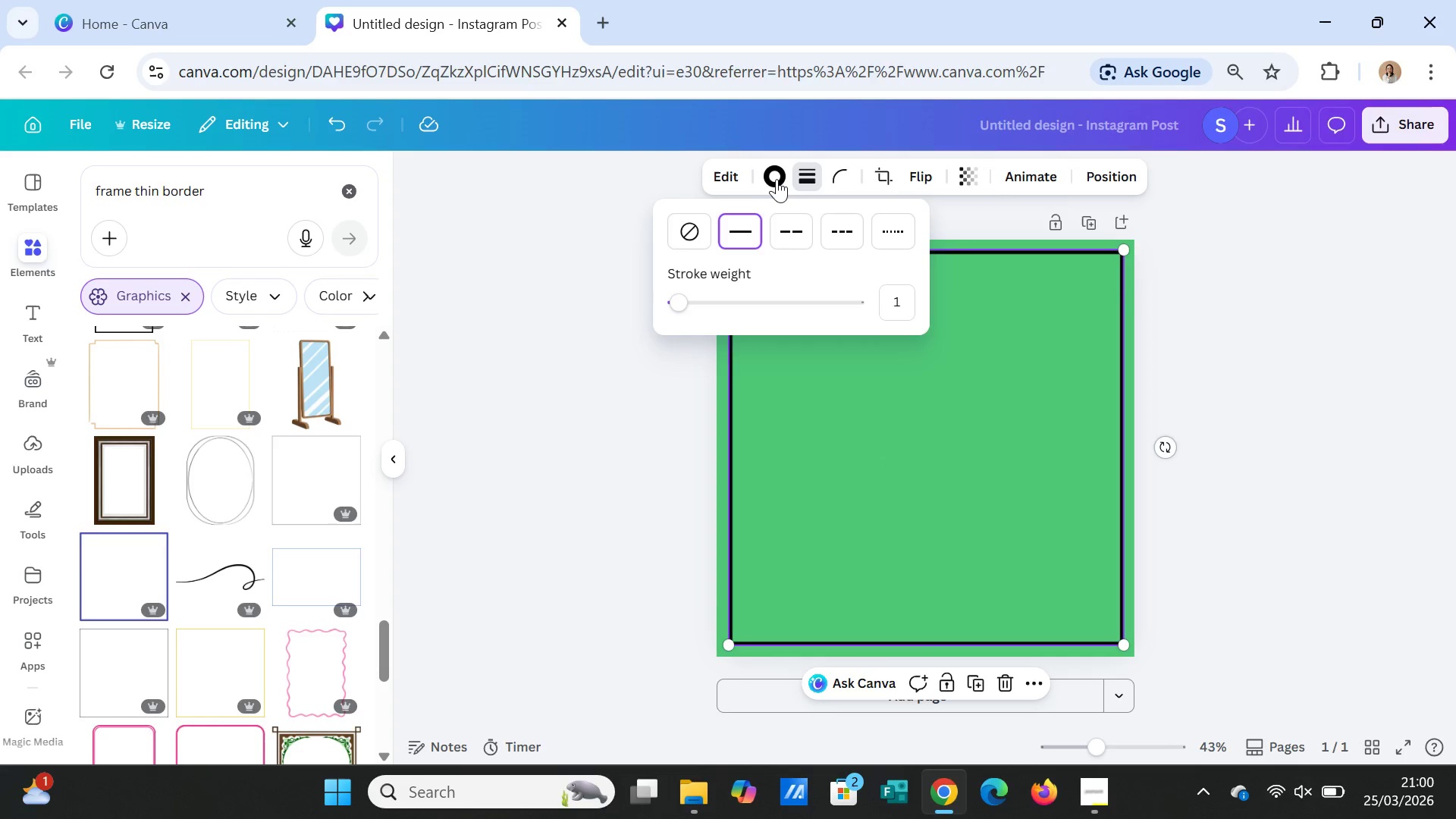 
left_click([778, 173])
 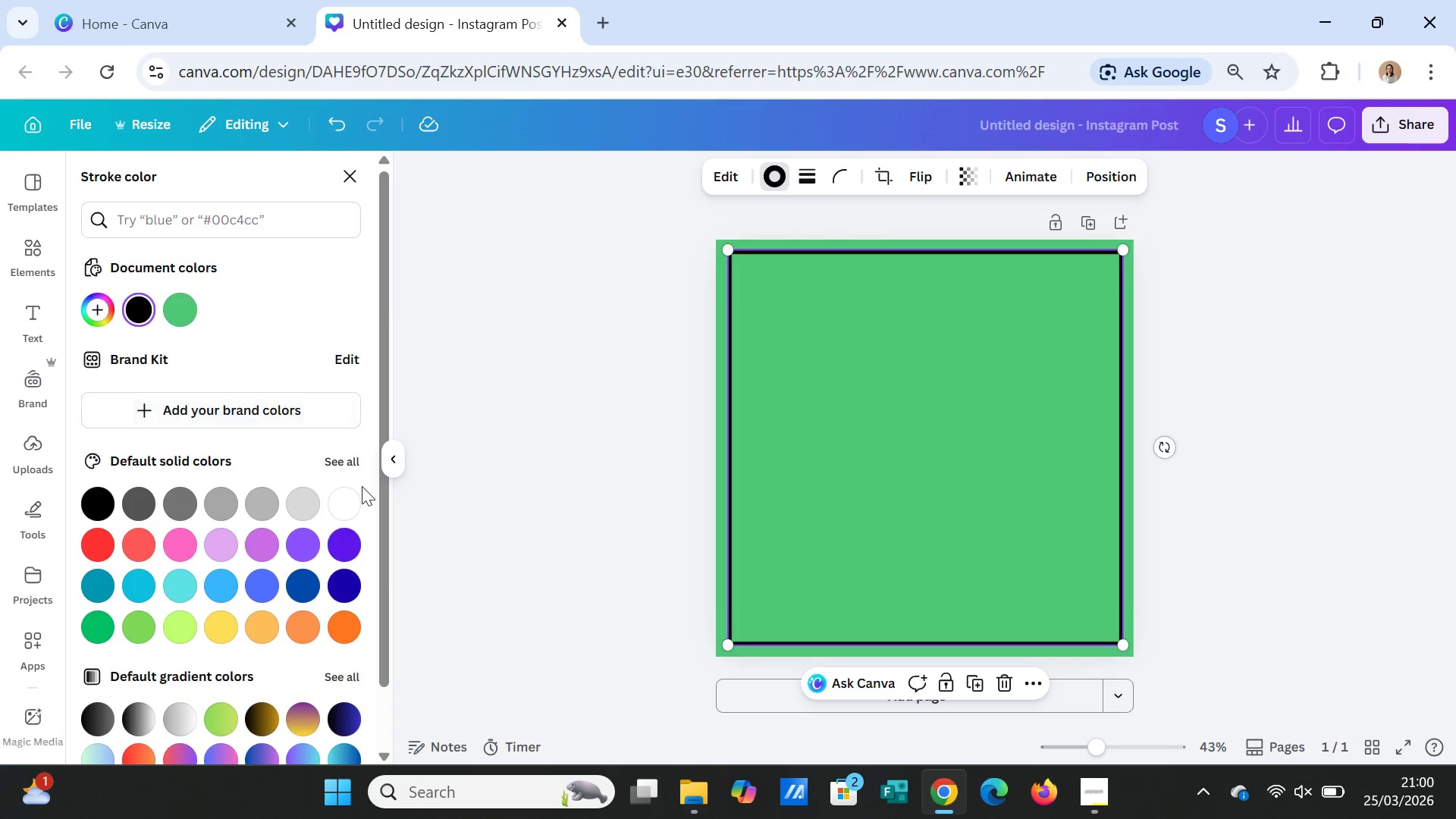 
left_click([350, 499])
 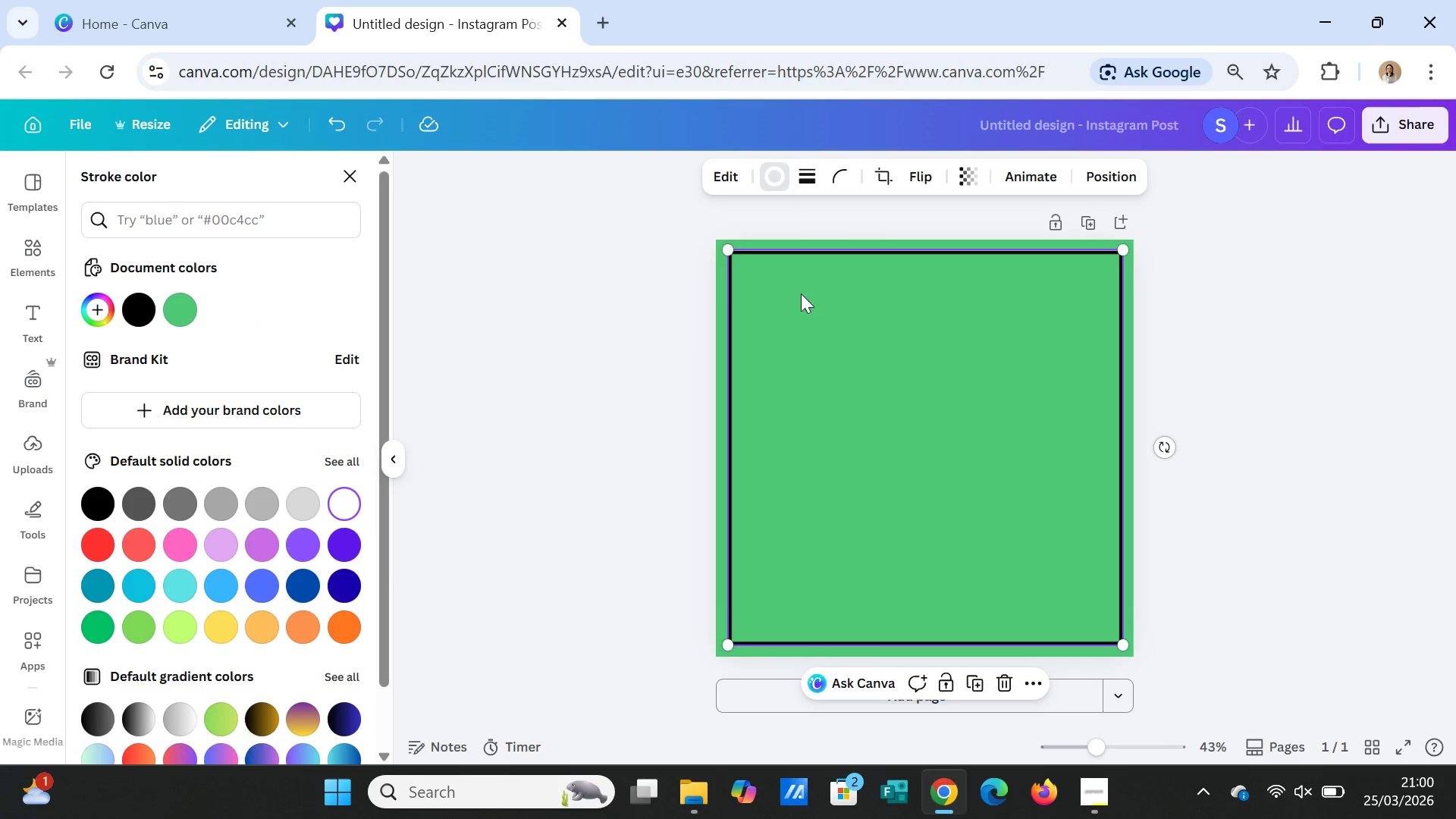 
left_click([869, 364])
 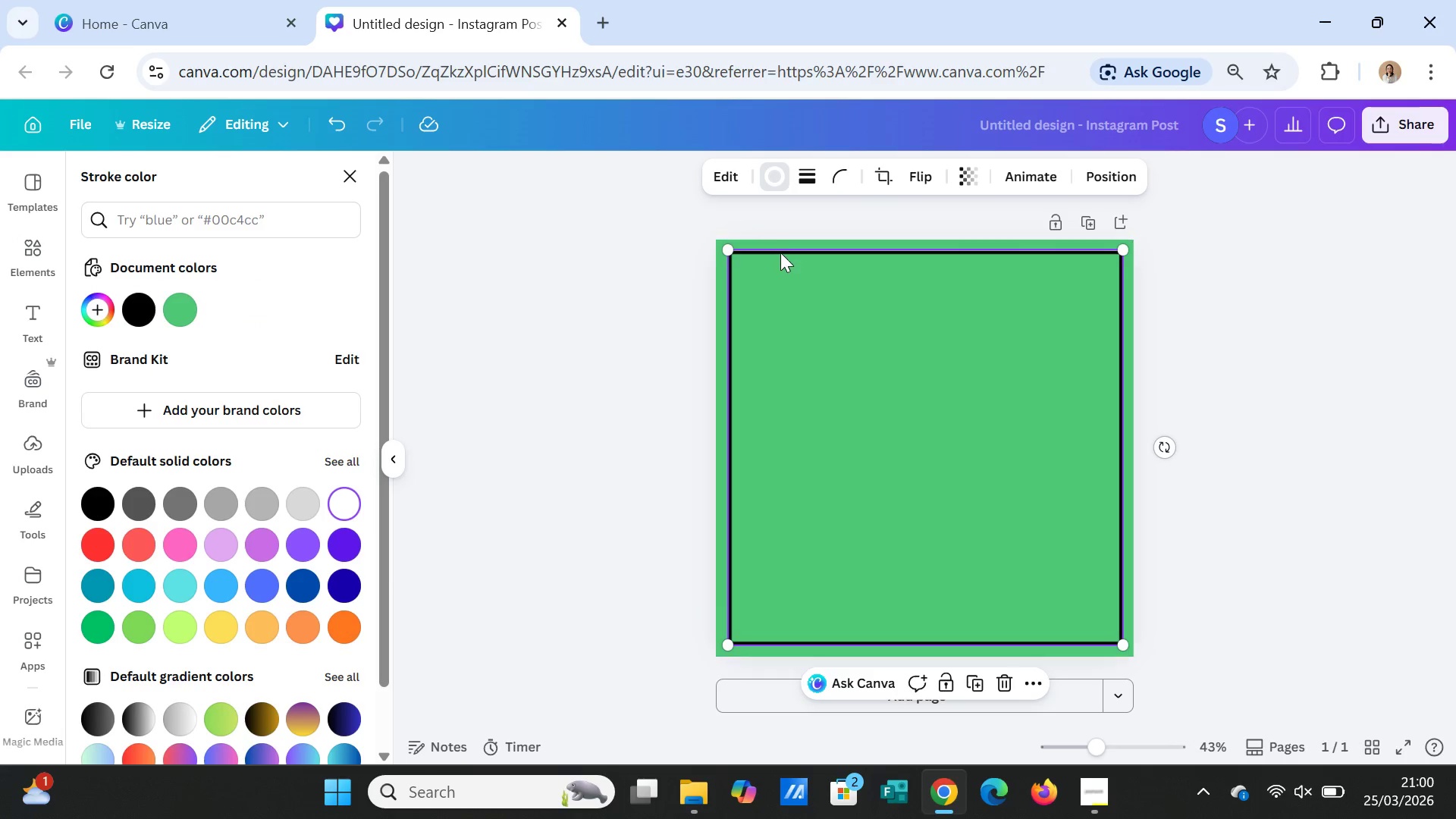 
left_click([780, 253])
 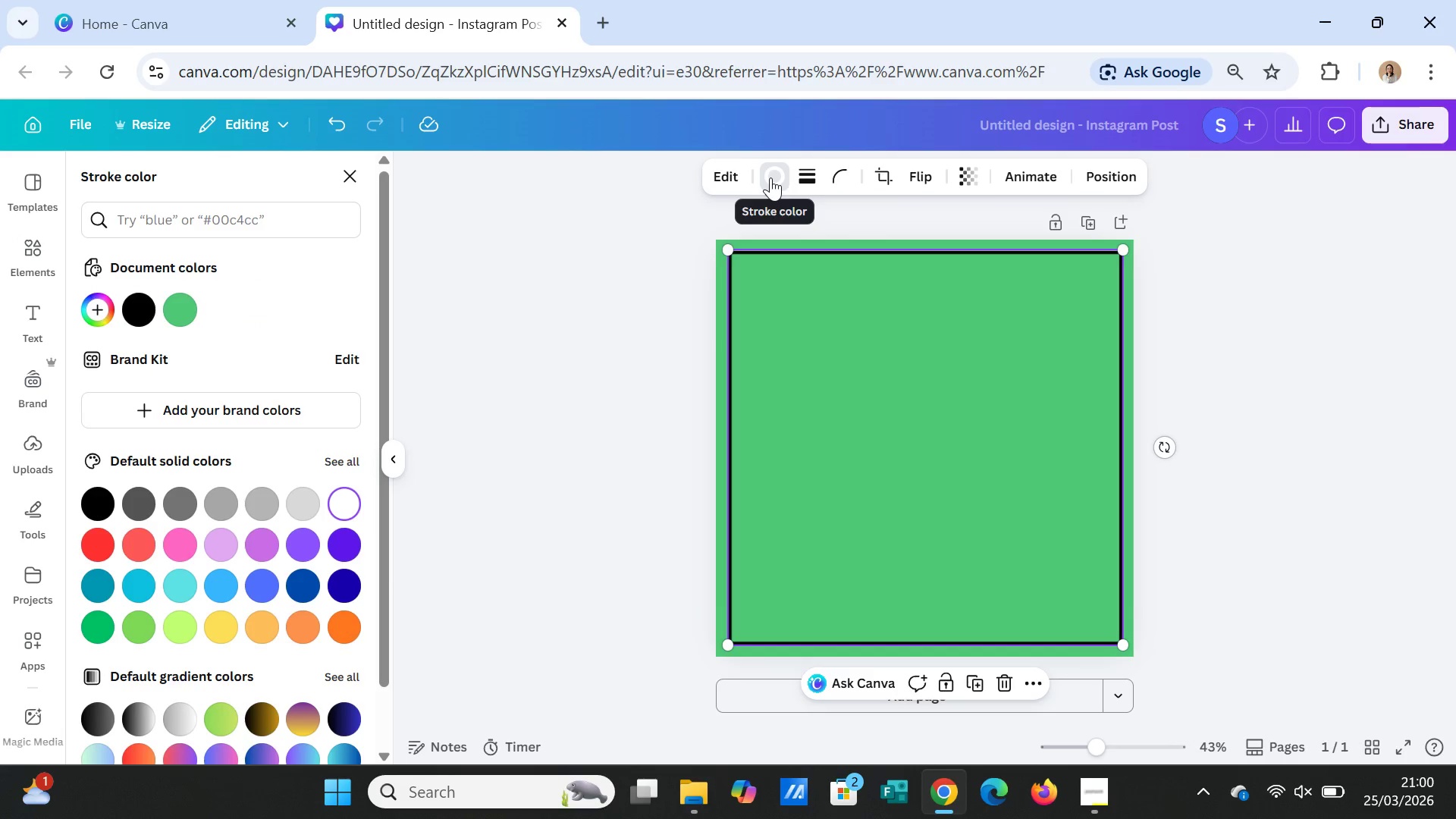 
left_click([770, 177])
 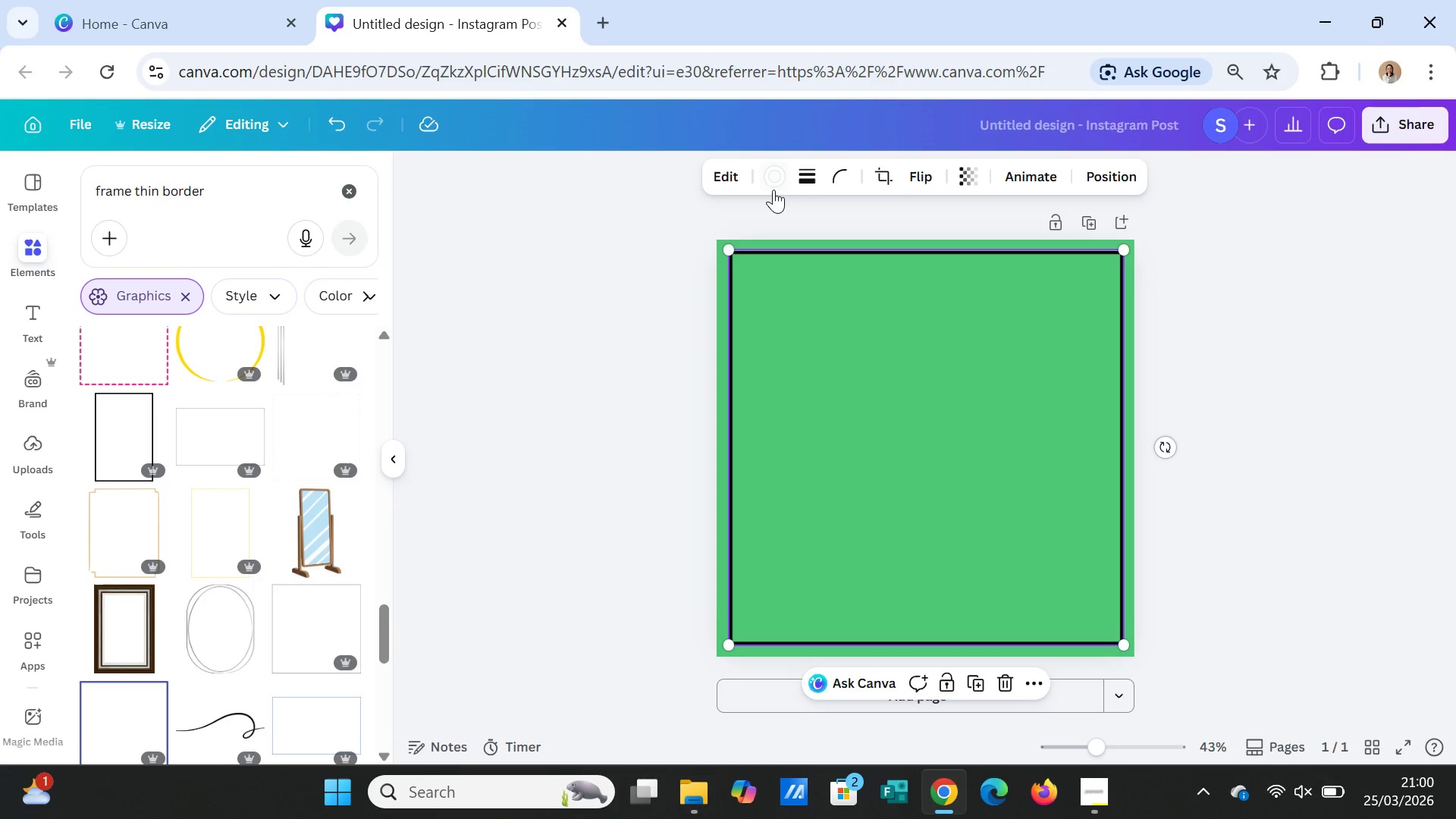 
left_click([767, 180])
 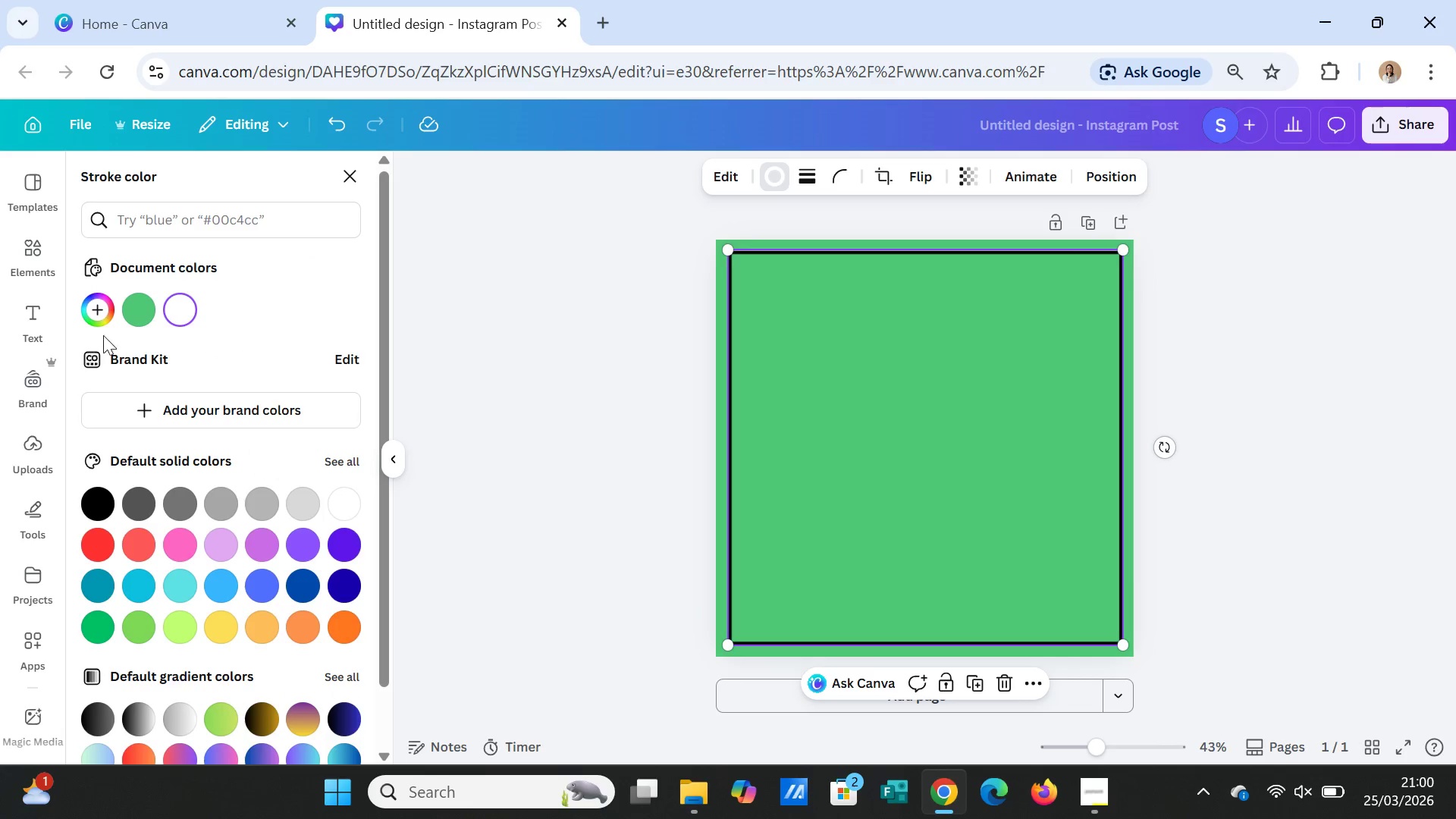 
left_click([178, 317])
 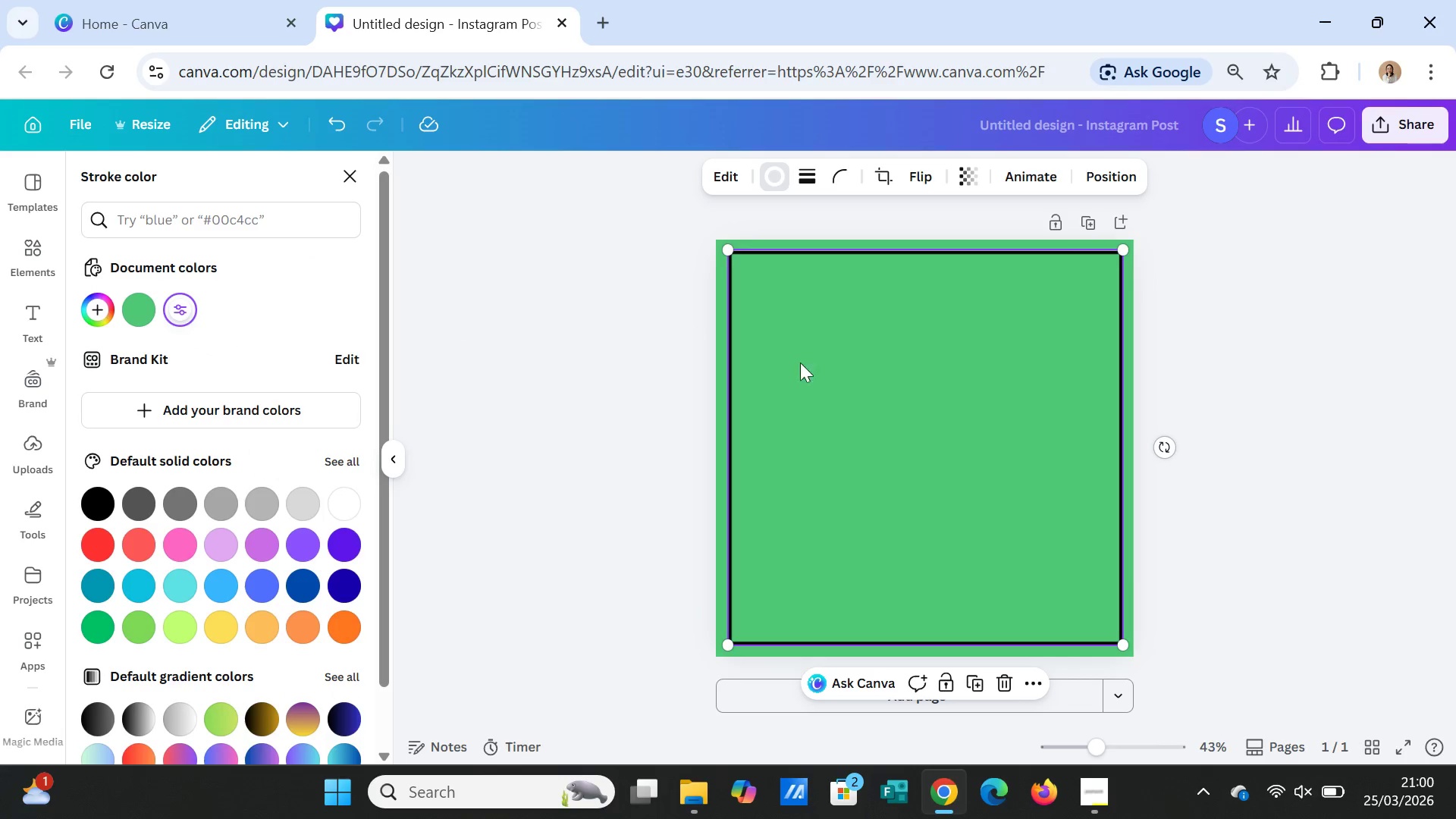 
left_click([810, 369])
 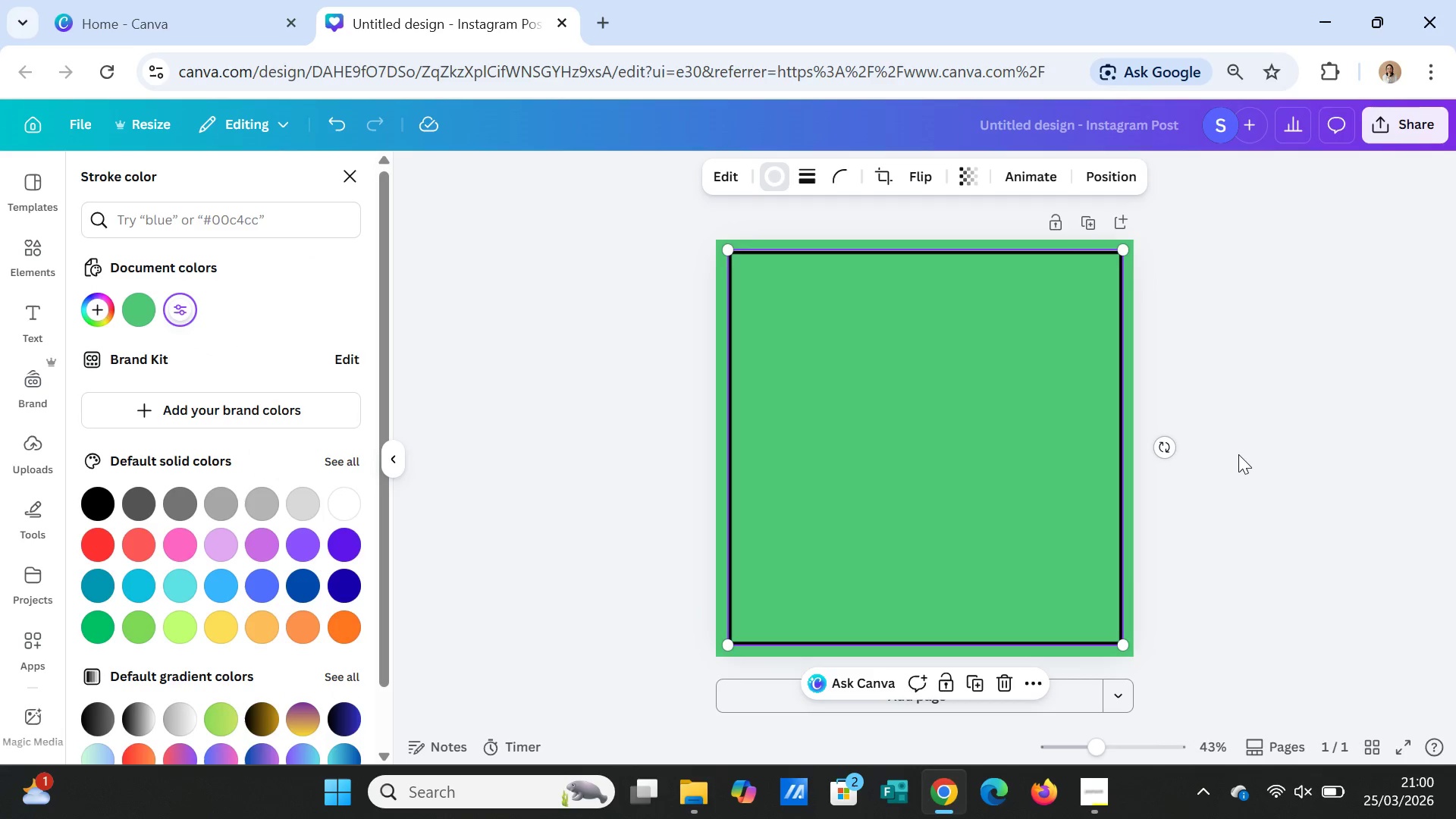 
left_click([1238, 454])
 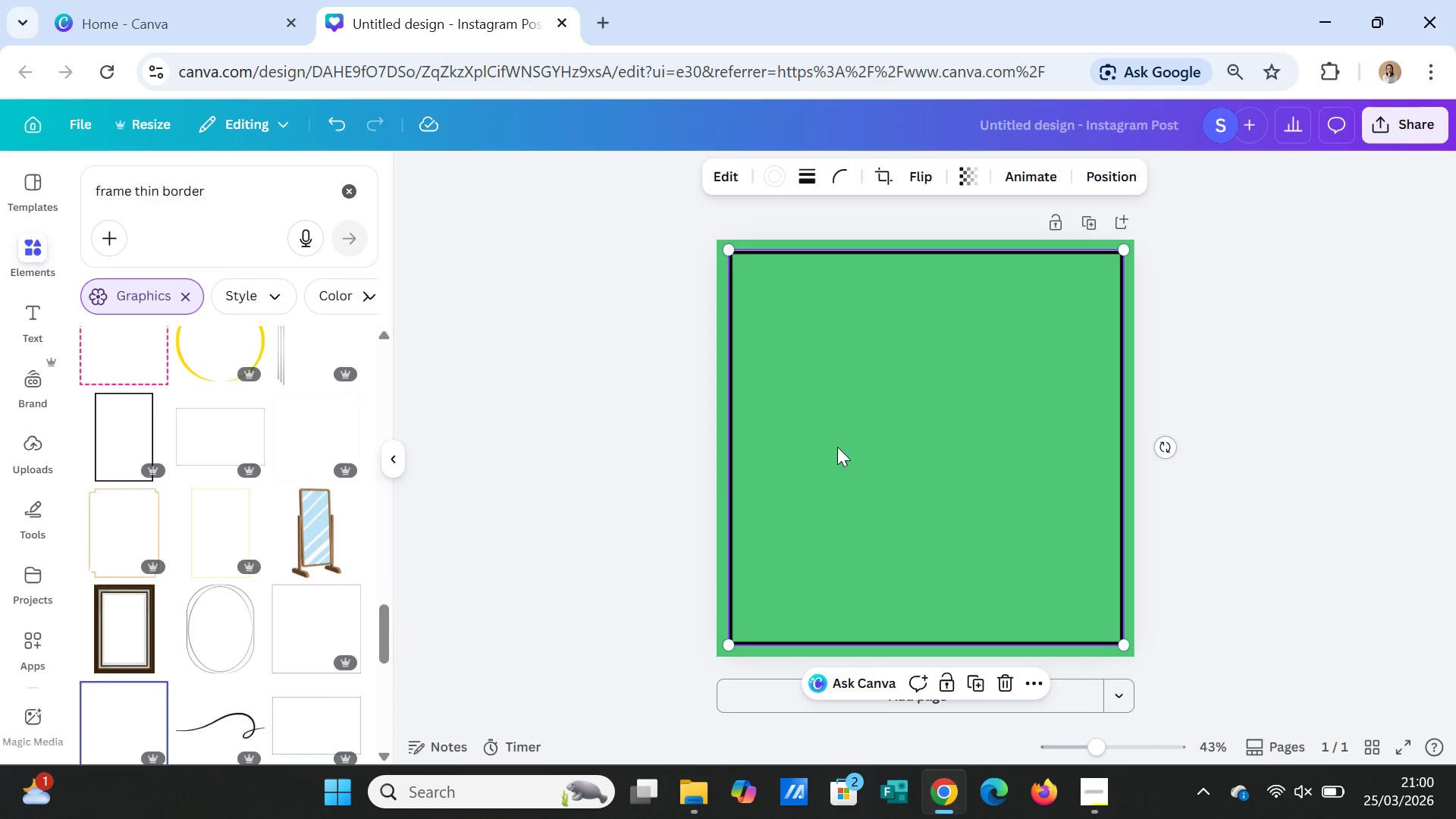 
left_click([528, 463])
 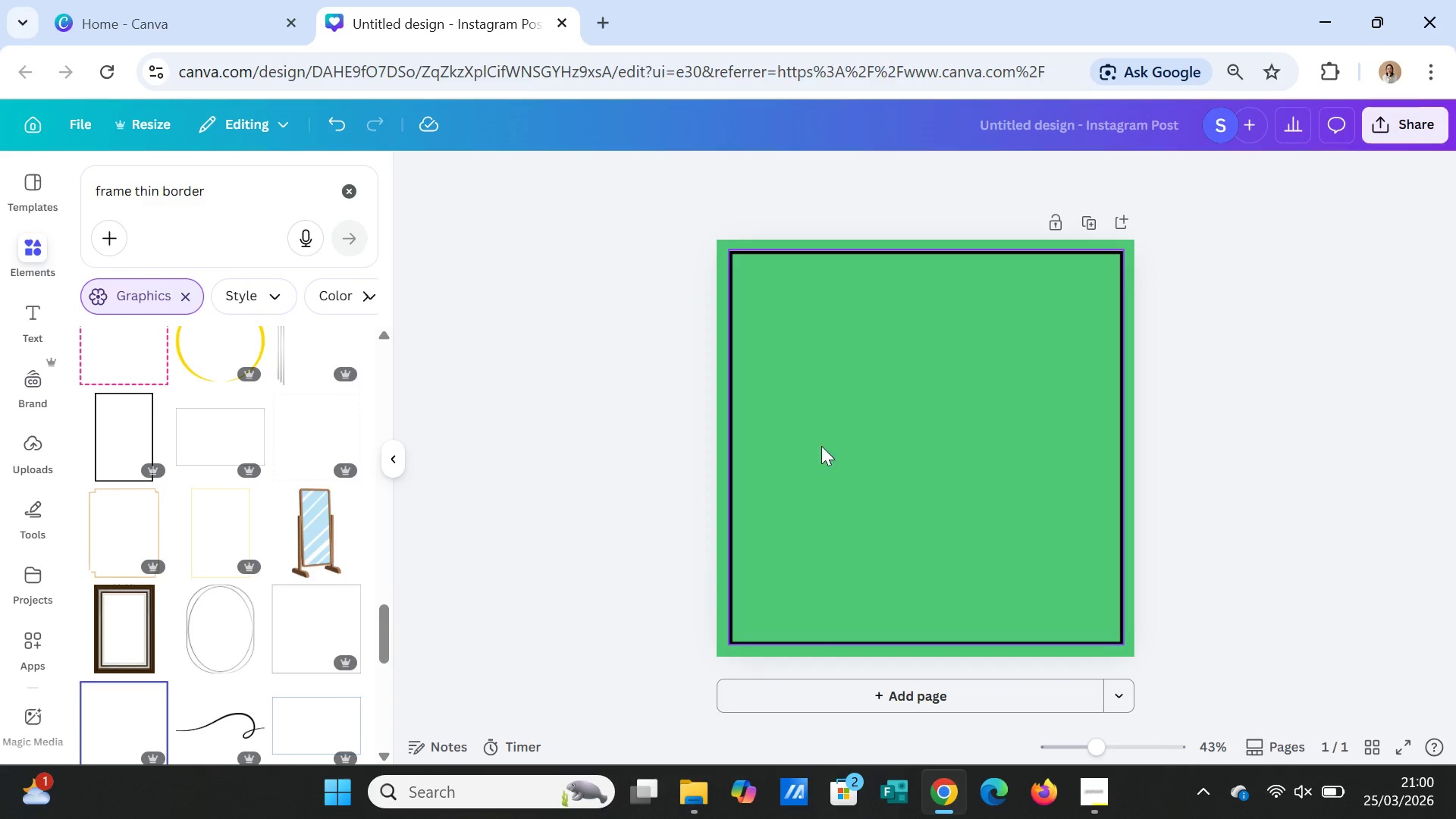 
left_click([826, 444])
 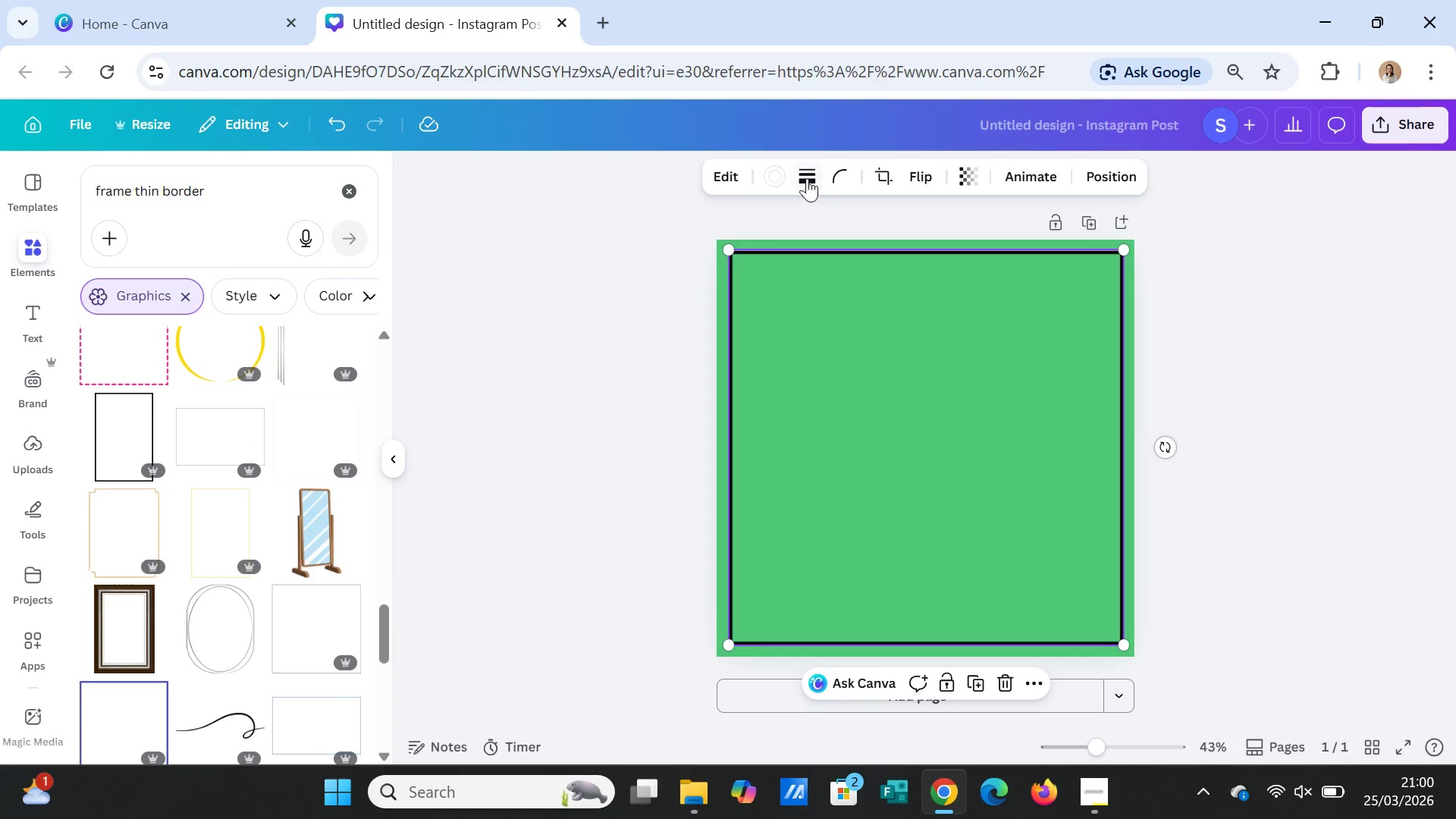 
left_click([807, 178])
 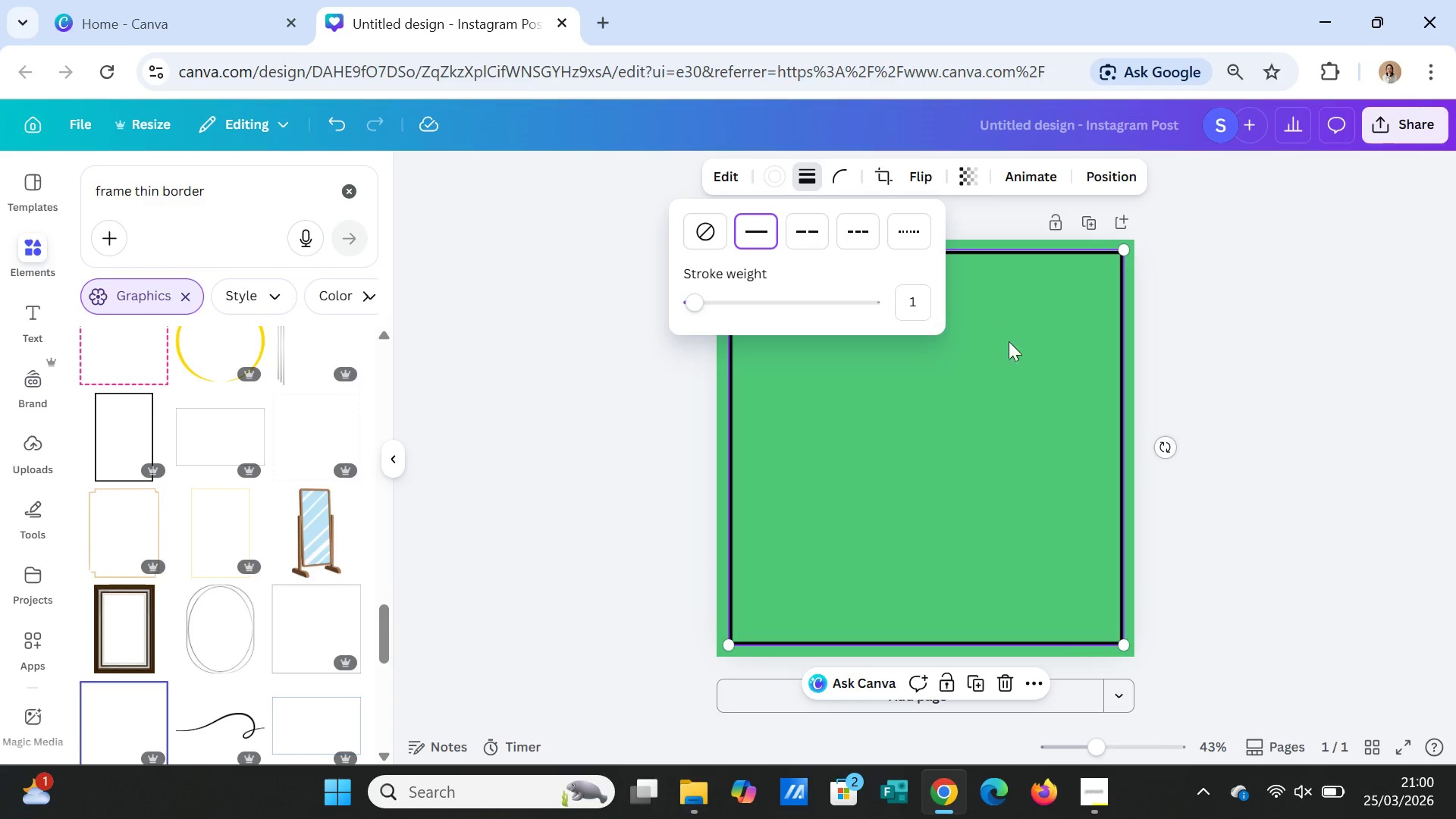 
left_click([1004, 395])
 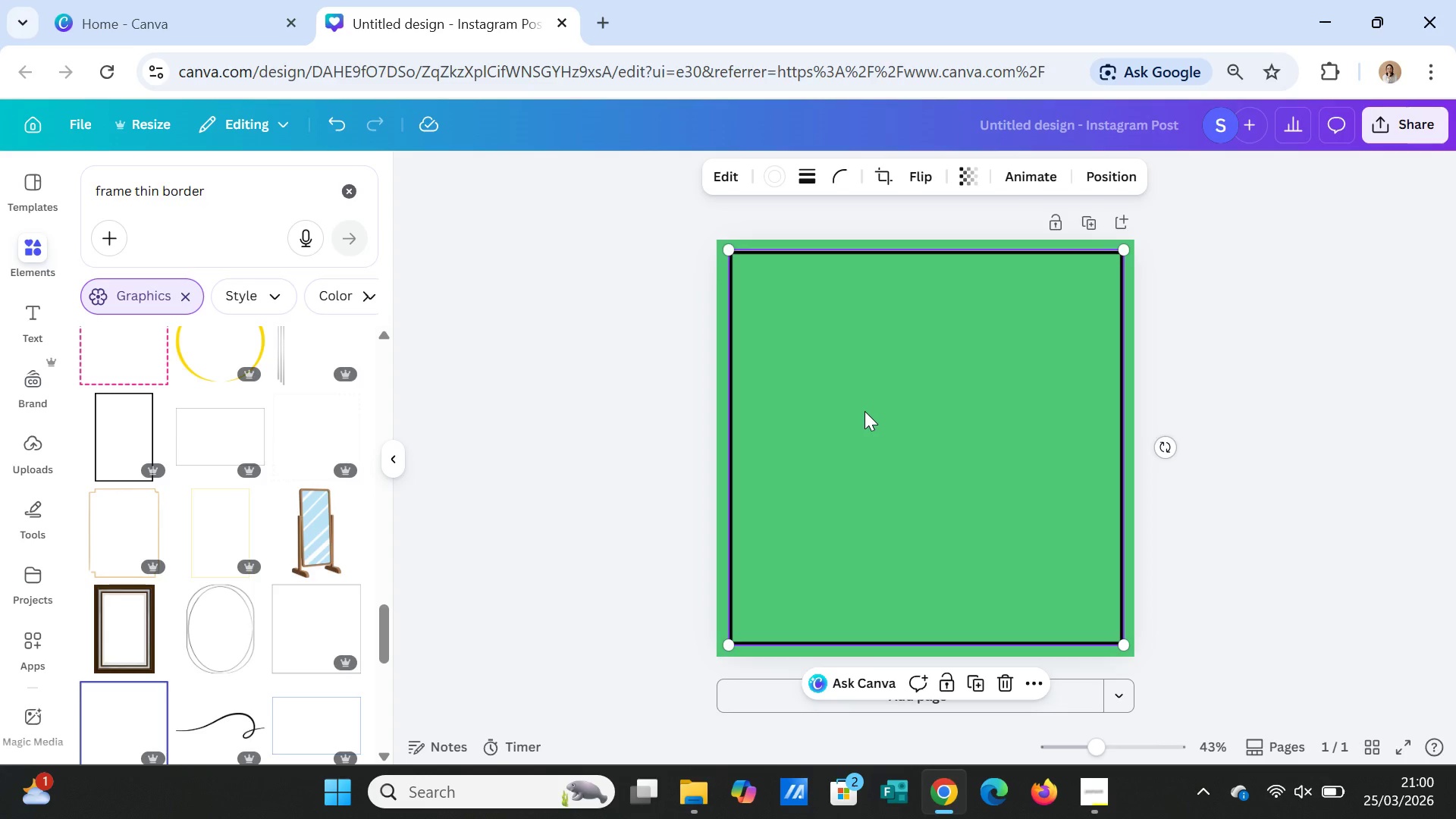 
key(Delete)
 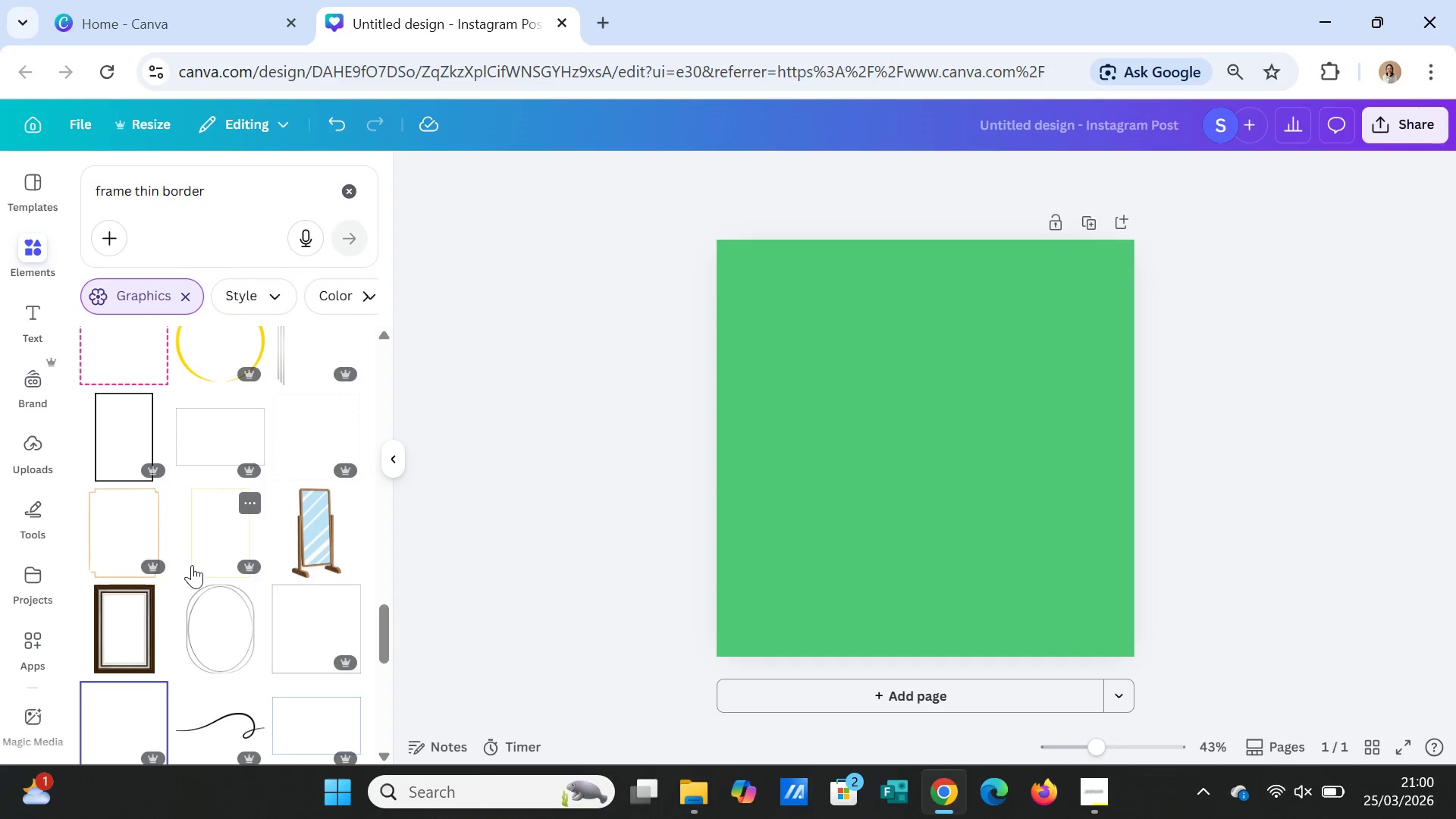 
left_click([193, 428])
 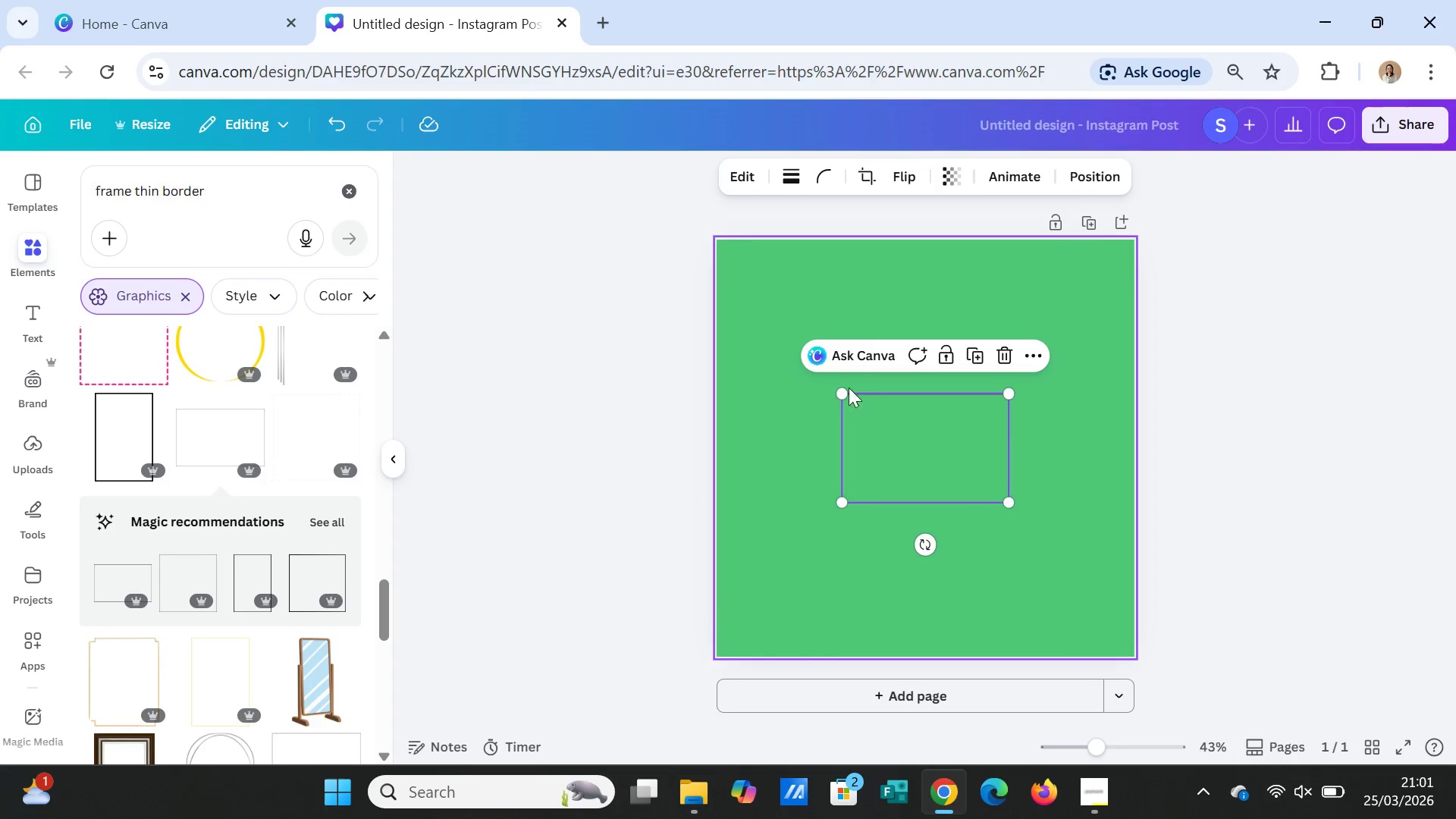 
left_click_drag(start_coordinate=[837, 390], to_coordinate=[797, 309])
 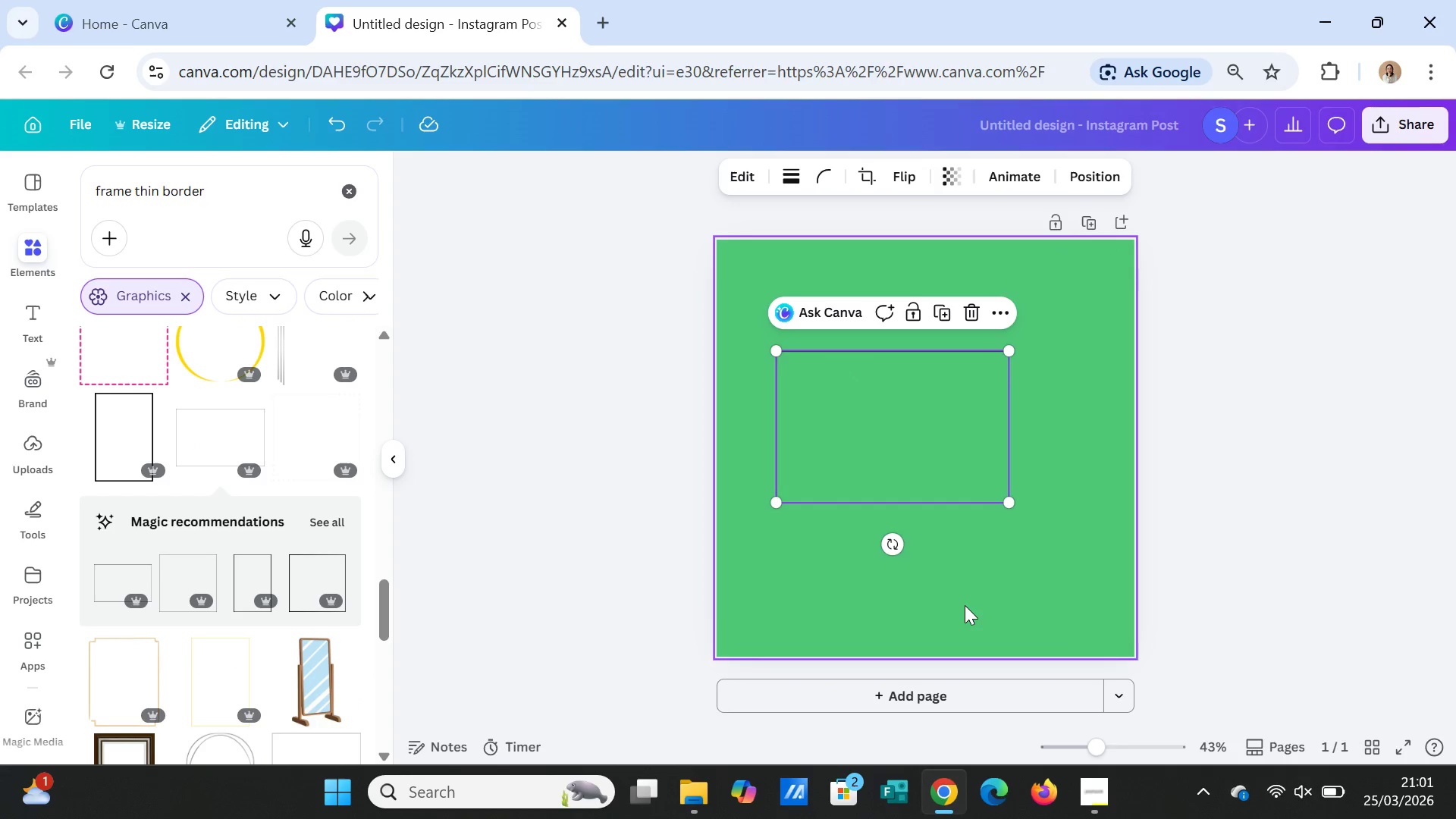 
left_click([965, 605])
 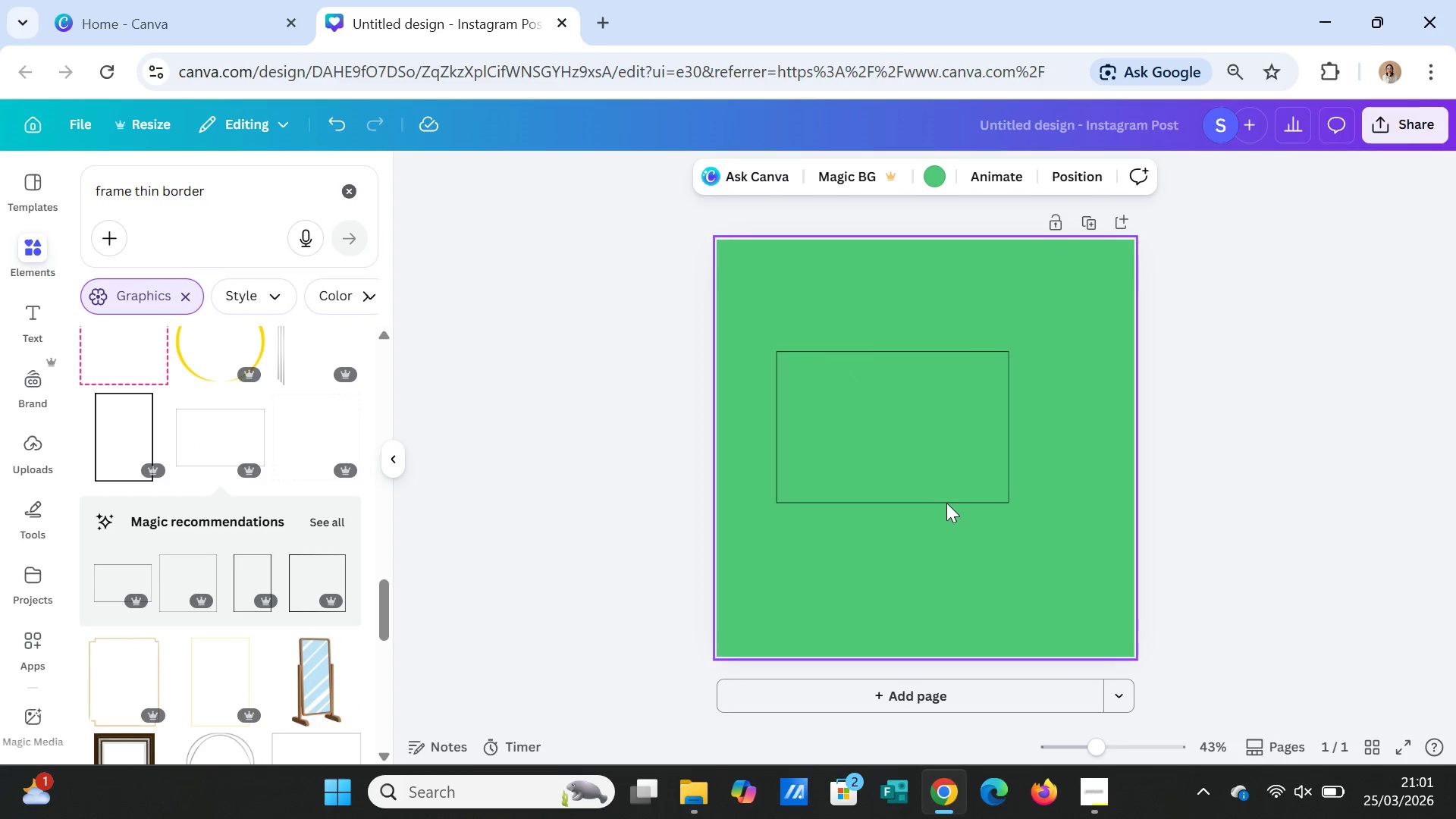 
left_click([943, 491])
 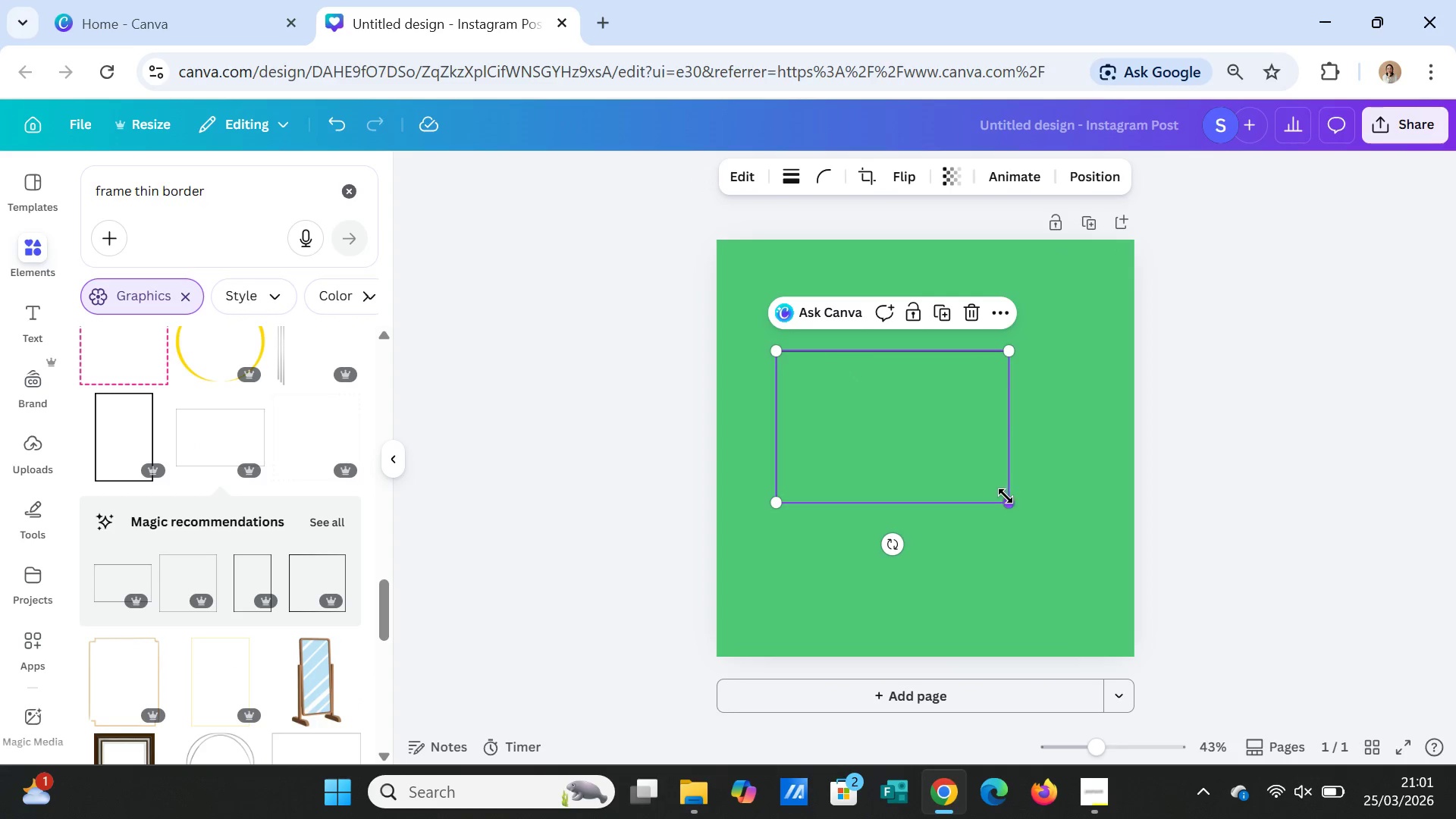 
left_click_drag(start_coordinate=[1005, 497], to_coordinate=[1081, 604])
 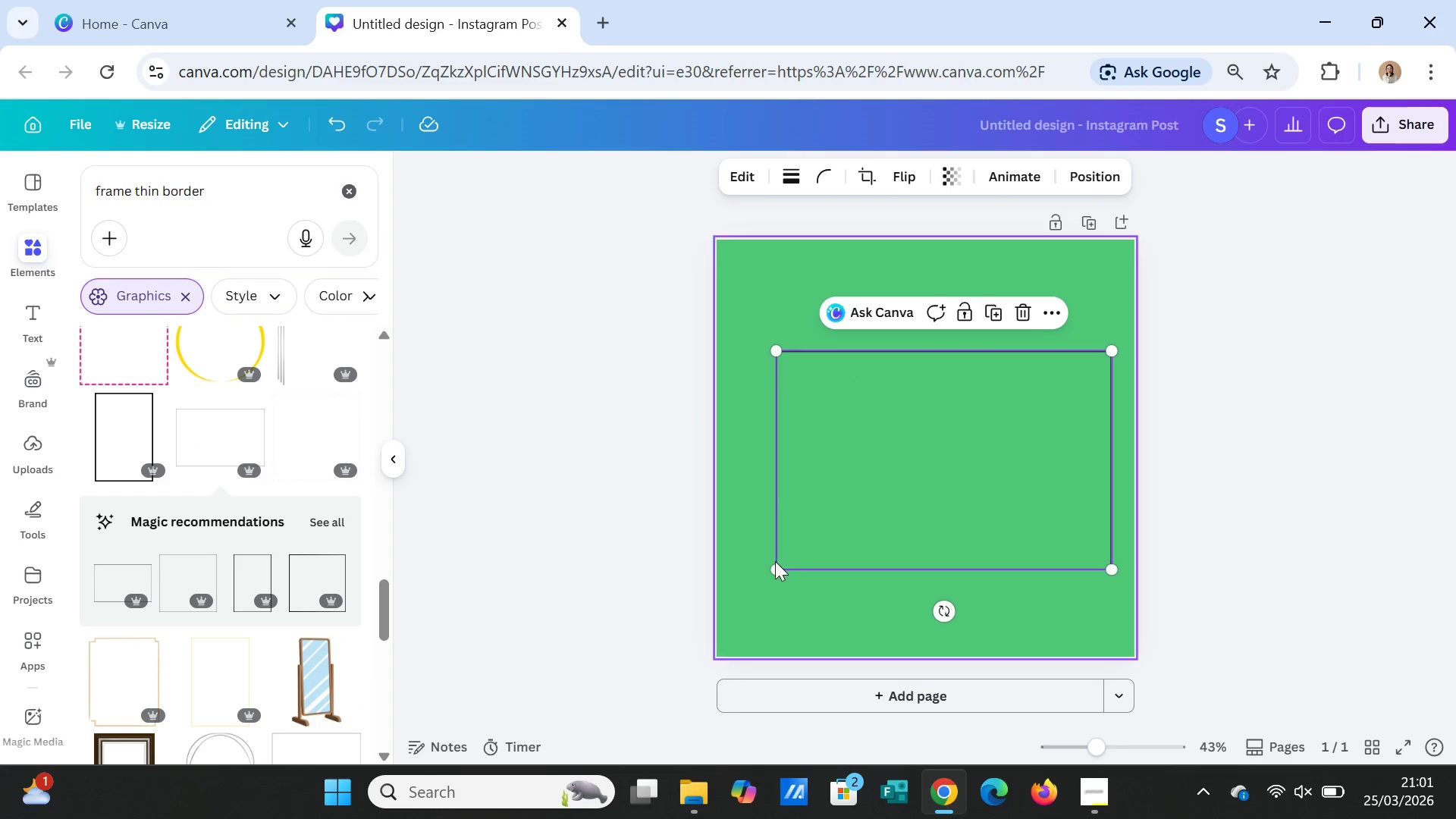 
left_click([774, 562])
 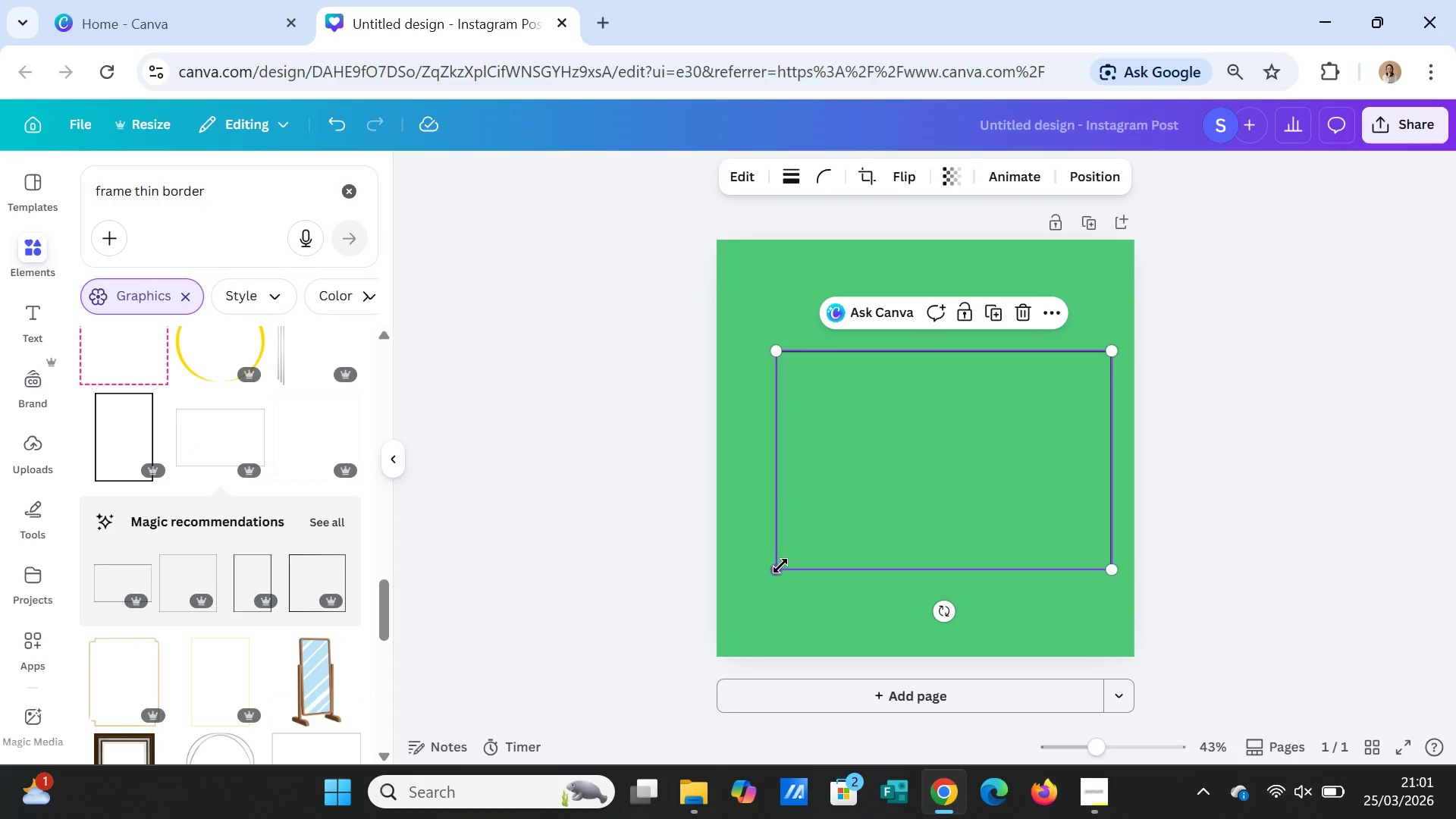 
left_click_drag(start_coordinate=[780, 564], to_coordinate=[739, 622])
 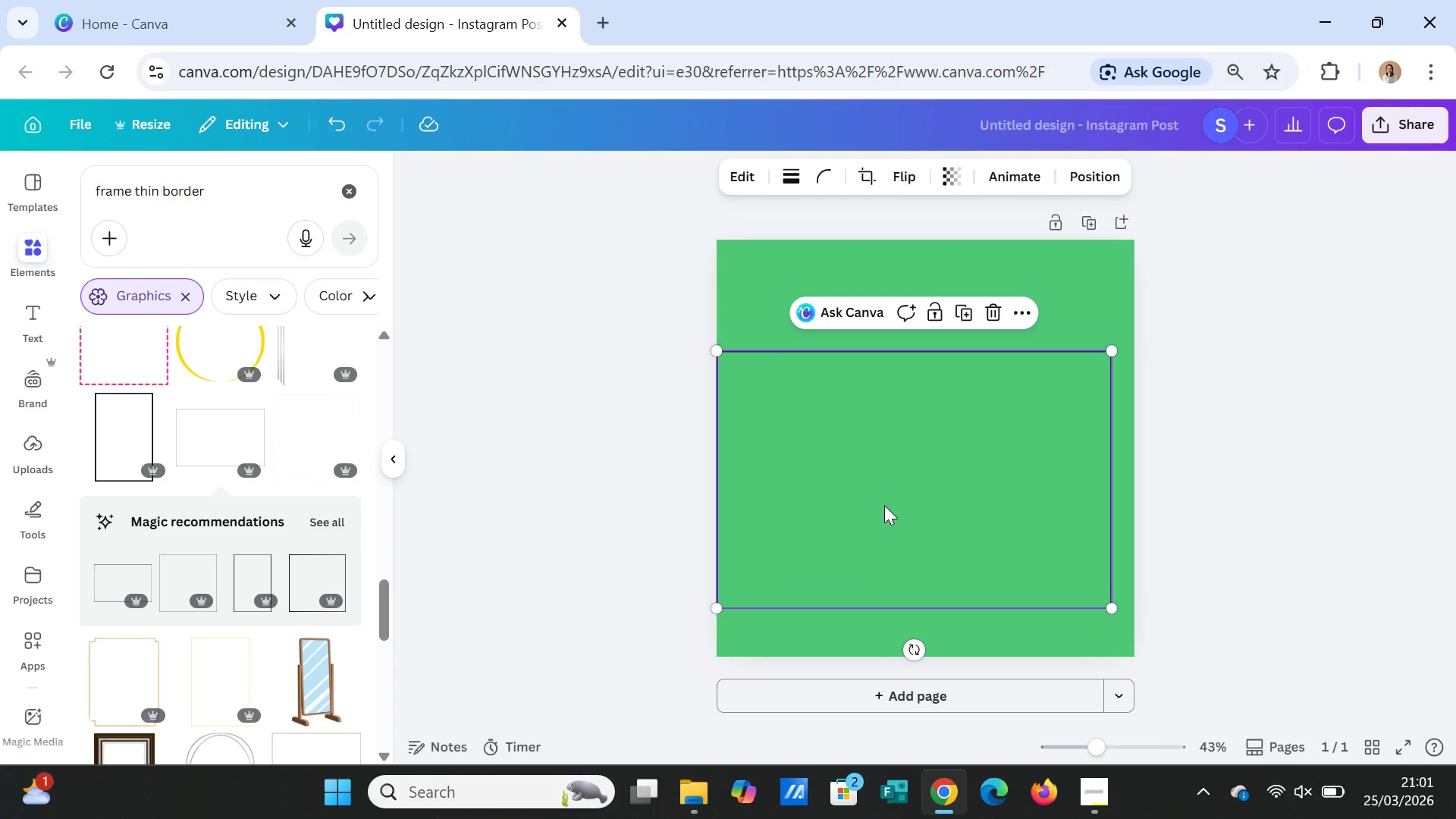 
left_click_drag(start_coordinate=[883, 507], to_coordinate=[896, 502])
 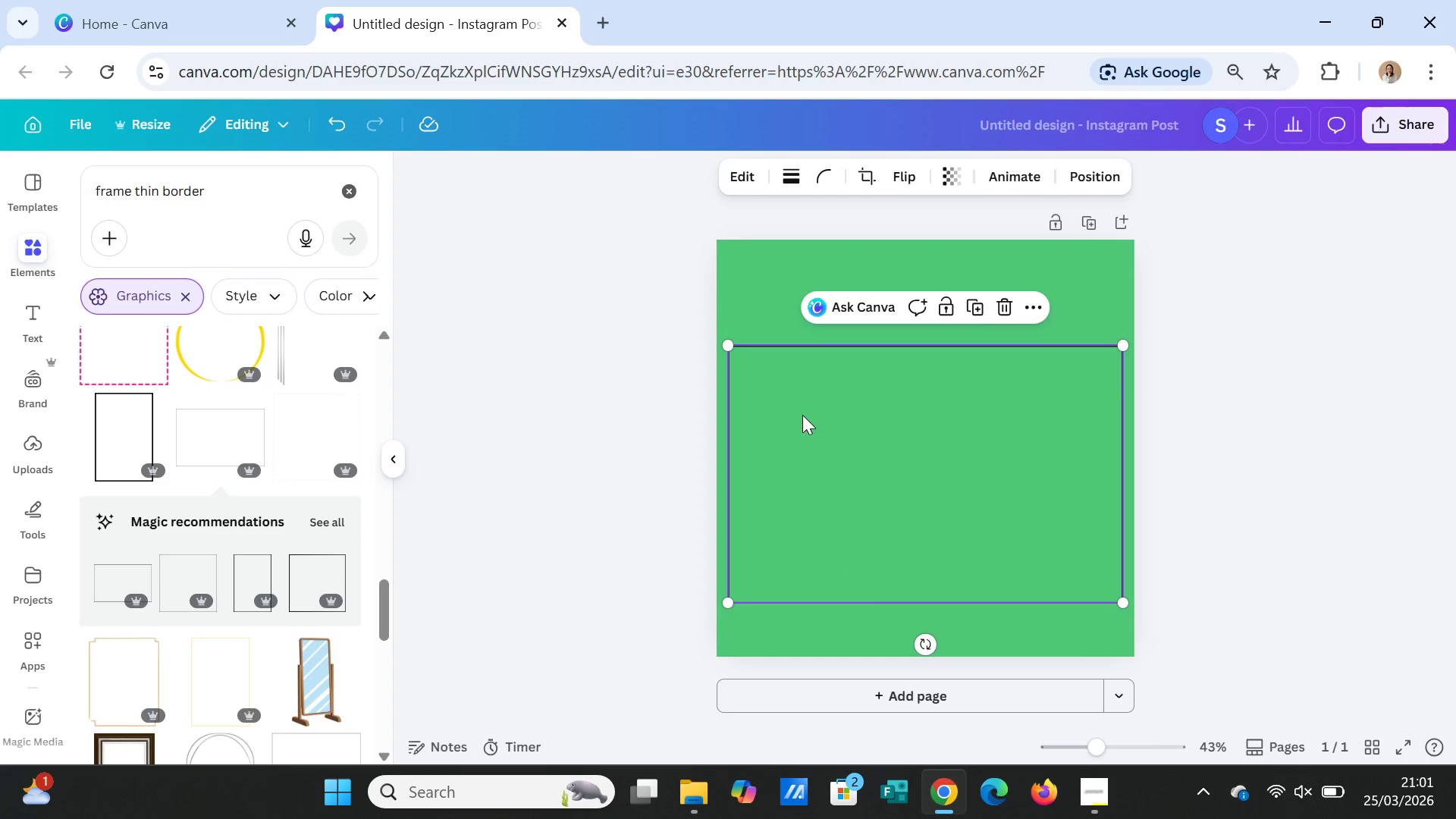 
key(Delete)
 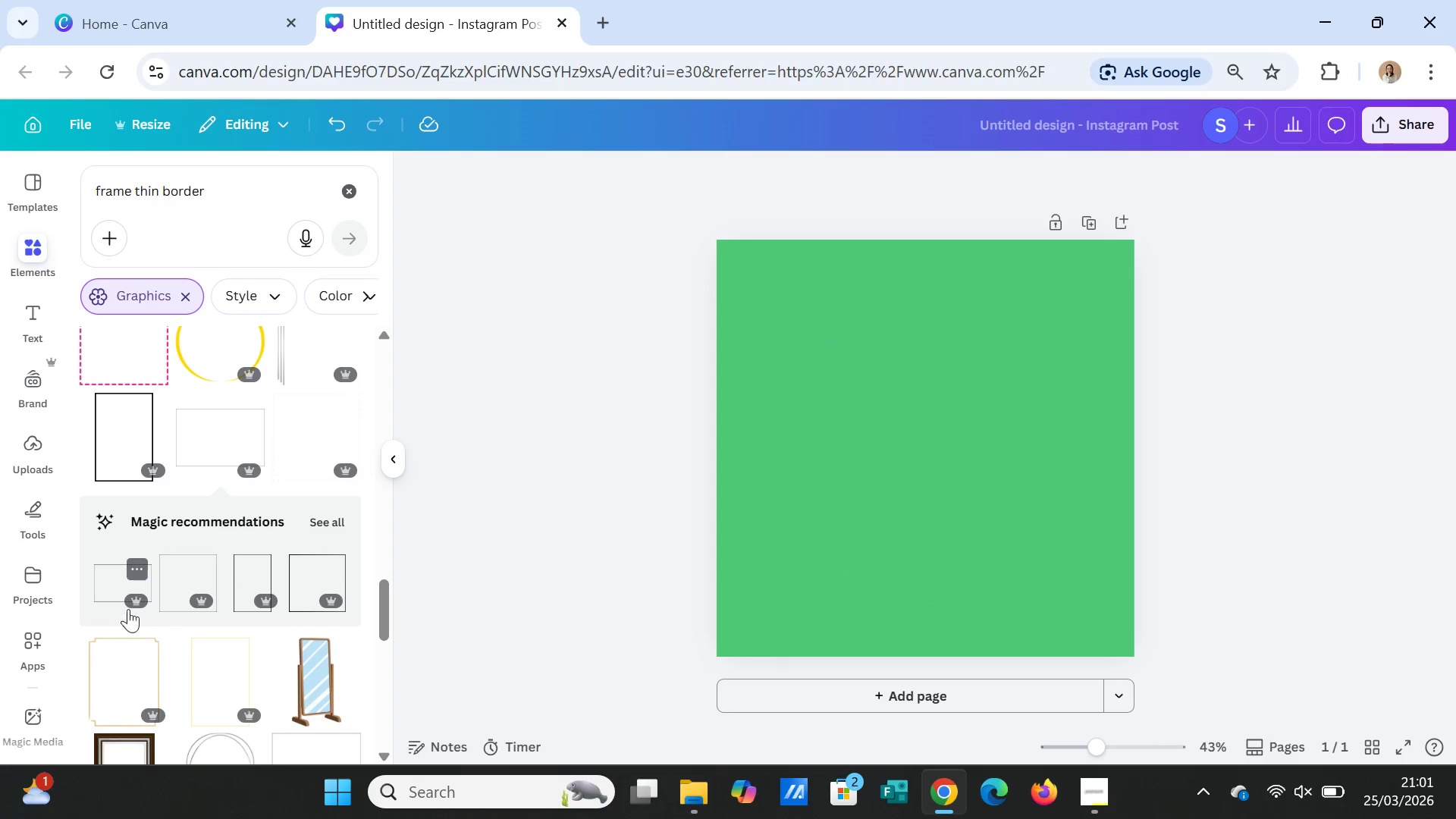 
scroll: coordinate [144, 608], scroll_direction: down, amount: 1.0
 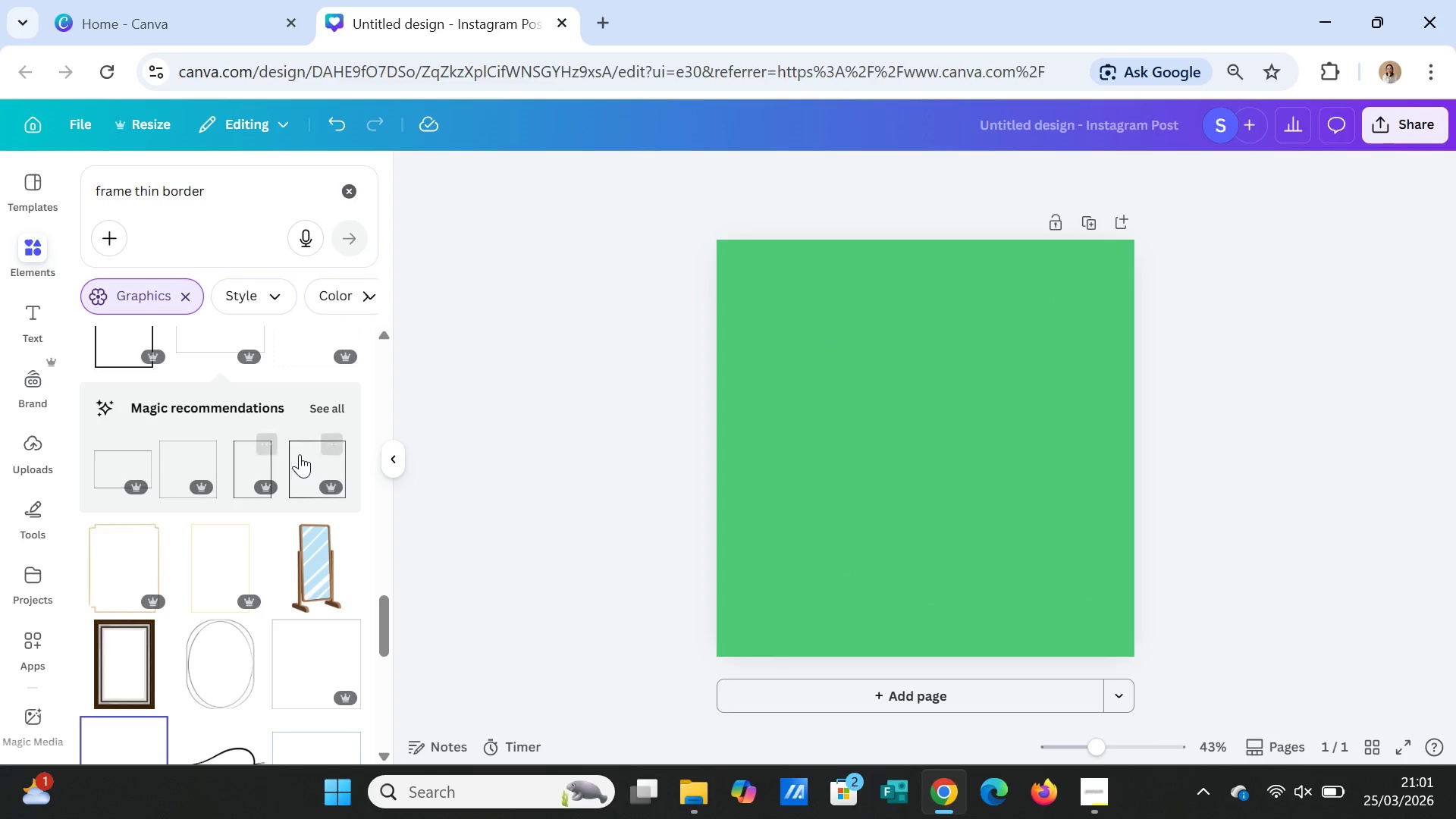 
left_click([300, 454])
 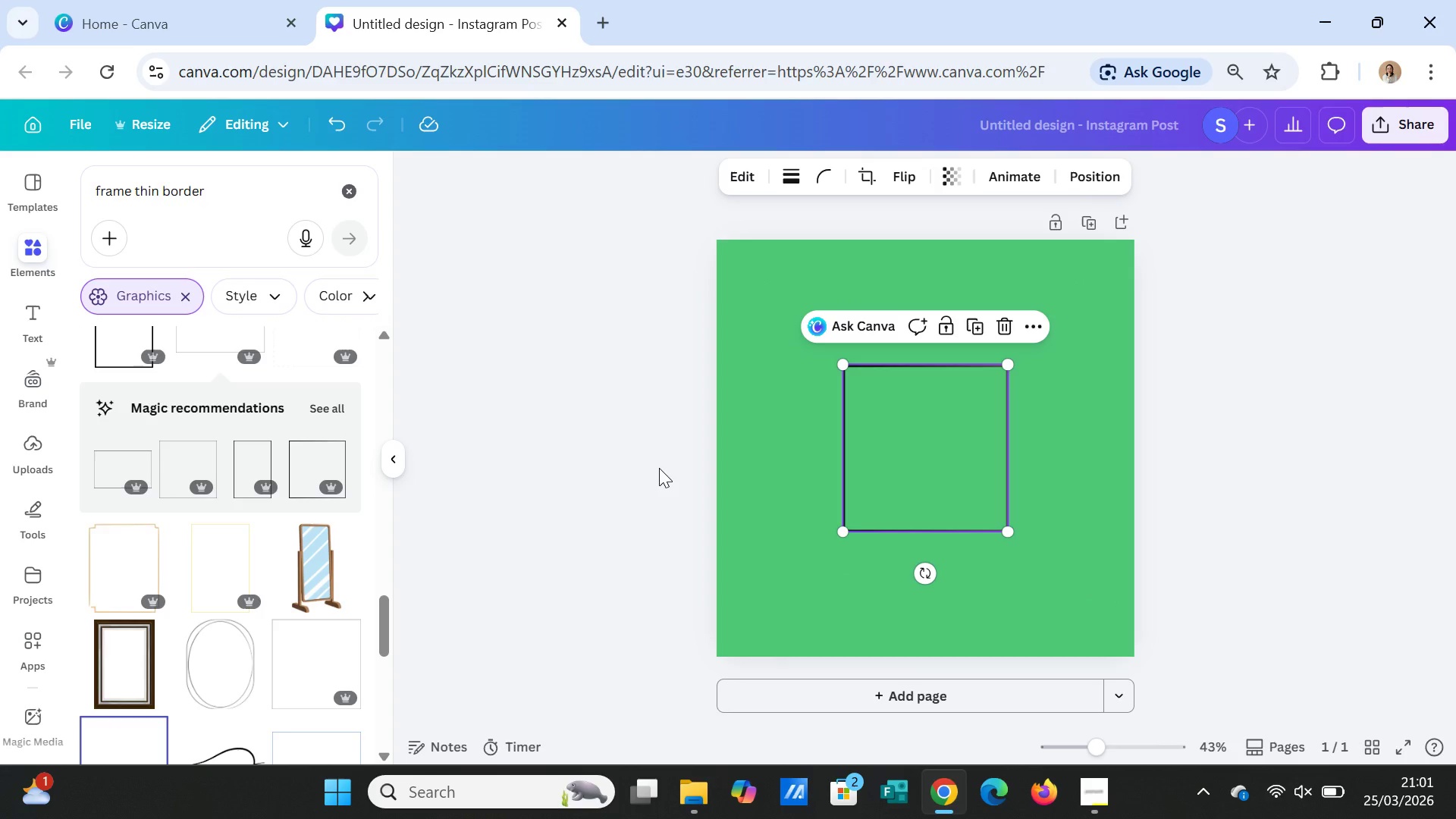 
key(Delete)
 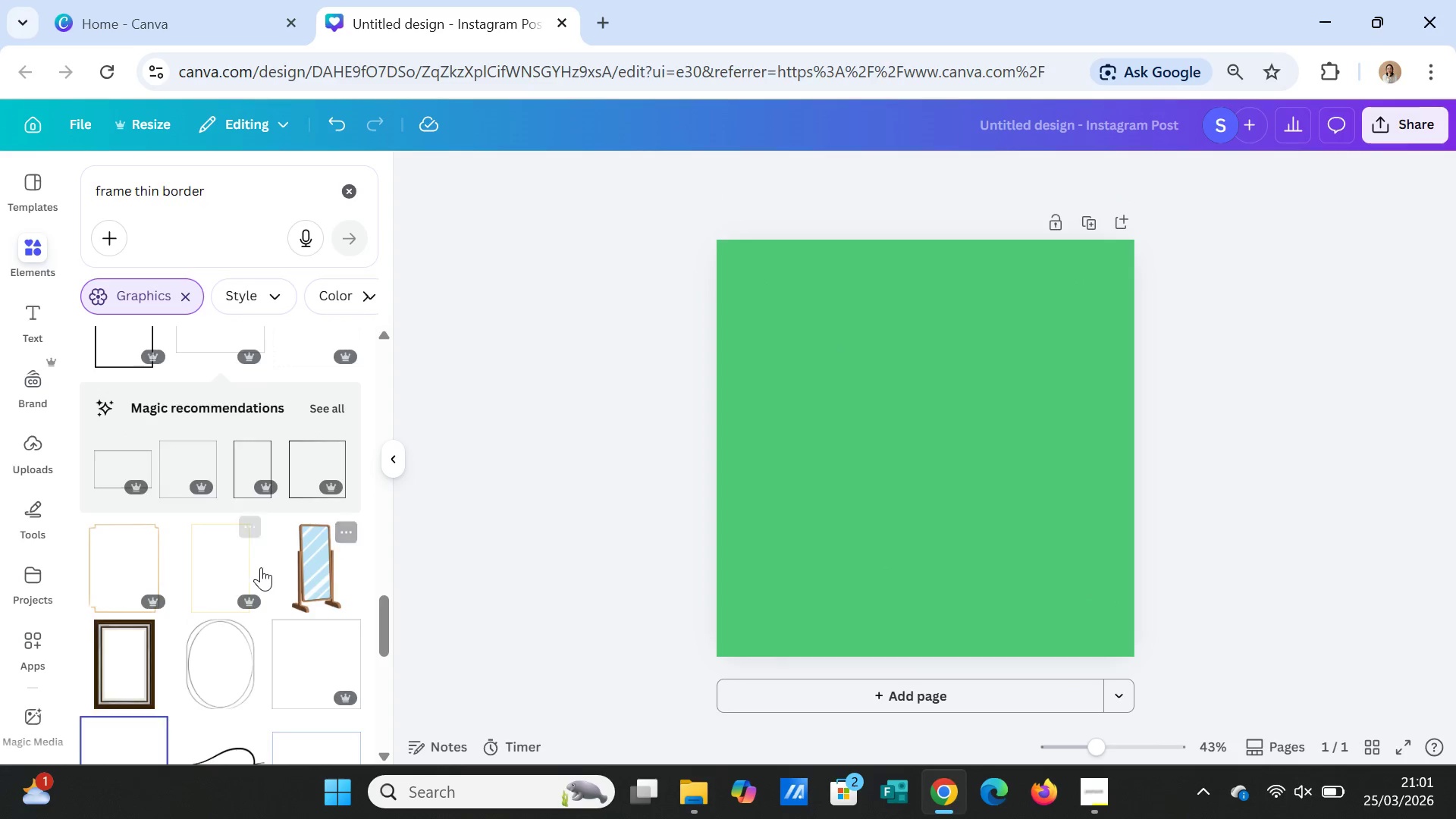 
scroll: coordinate [257, 576], scroll_direction: down, amount: 1.0
 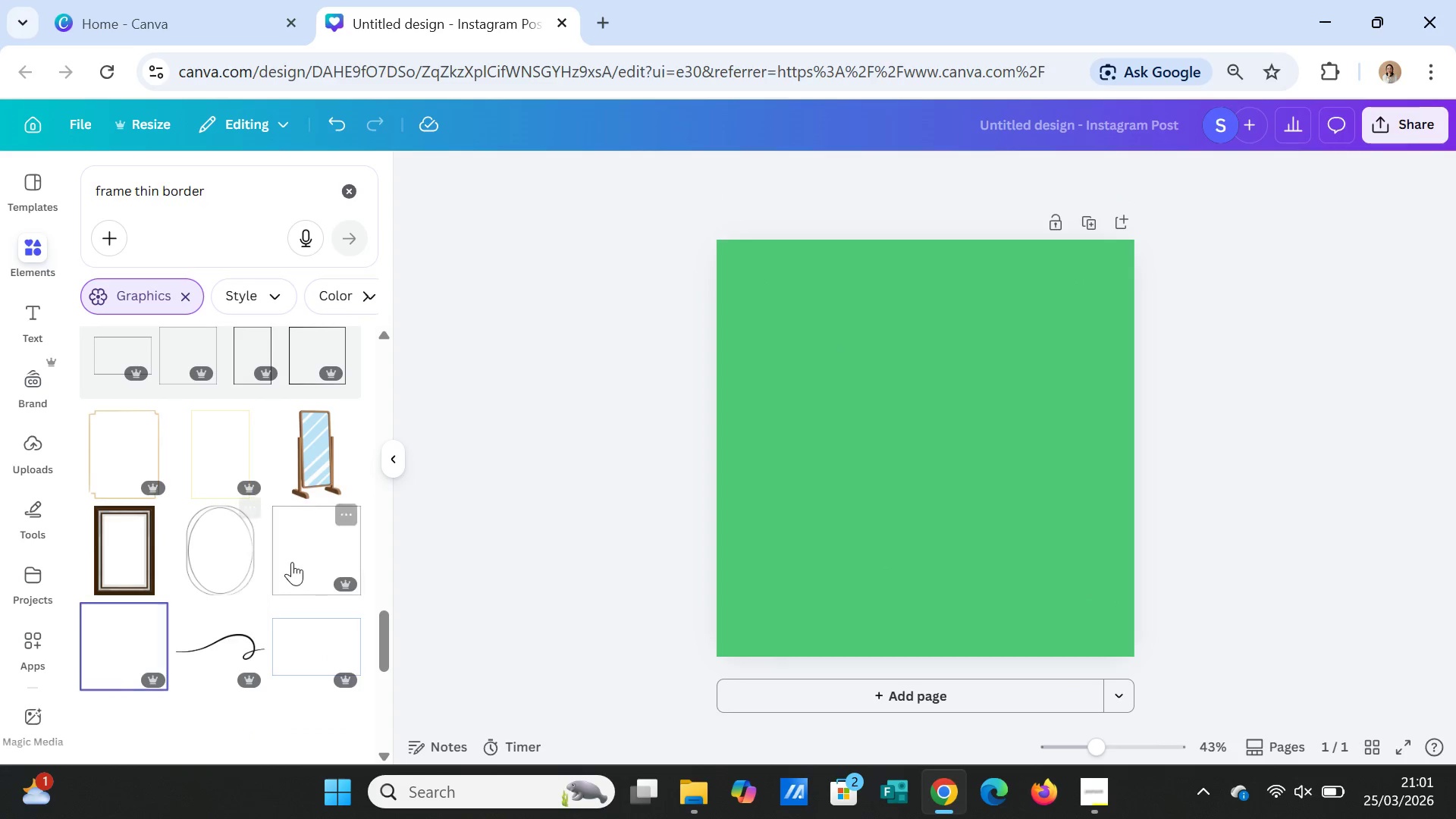 
left_click([292, 562])
 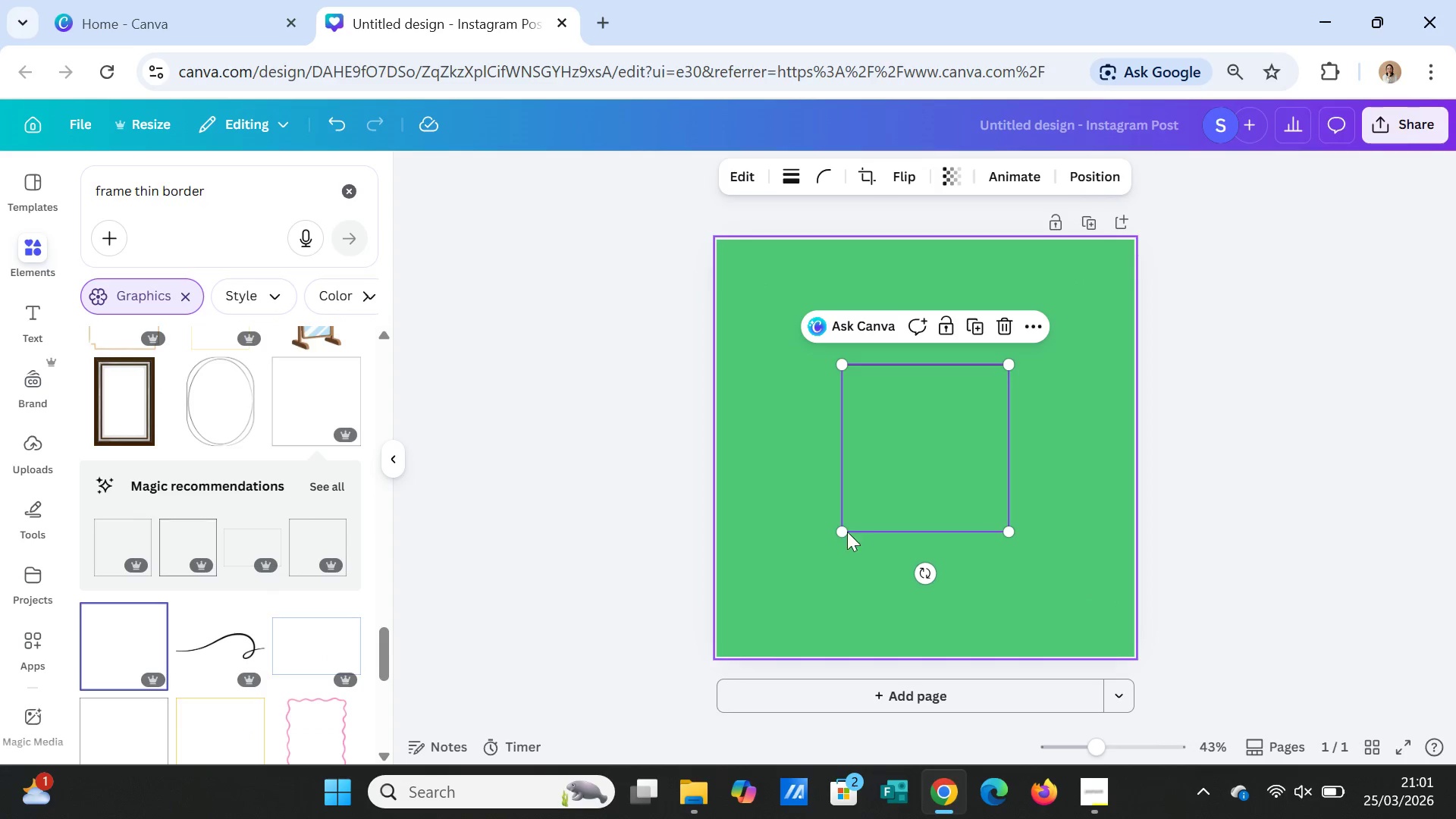 
left_click_drag(start_coordinate=[842, 529], to_coordinate=[764, 602])
 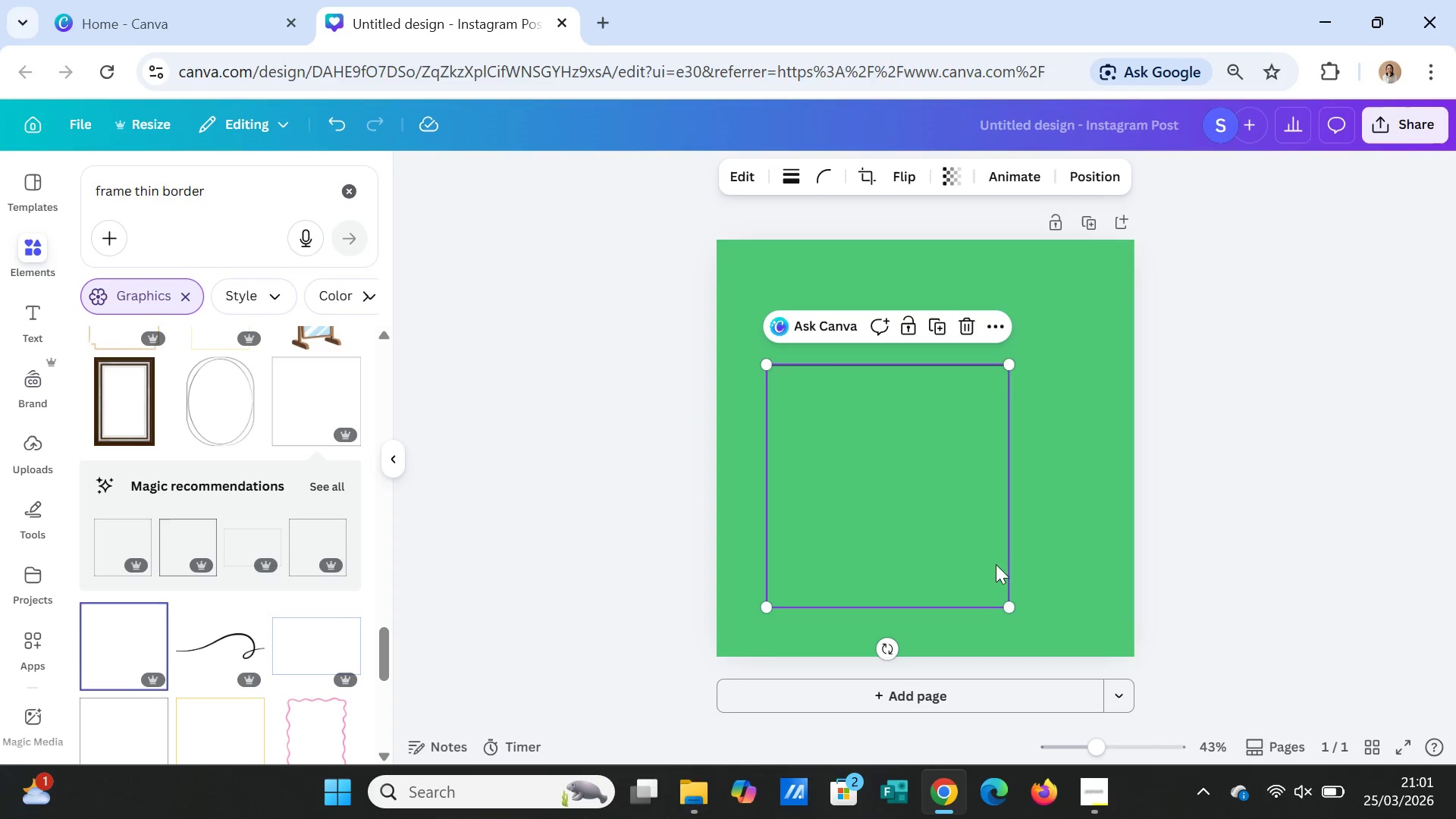 
left_click([1021, 564])
 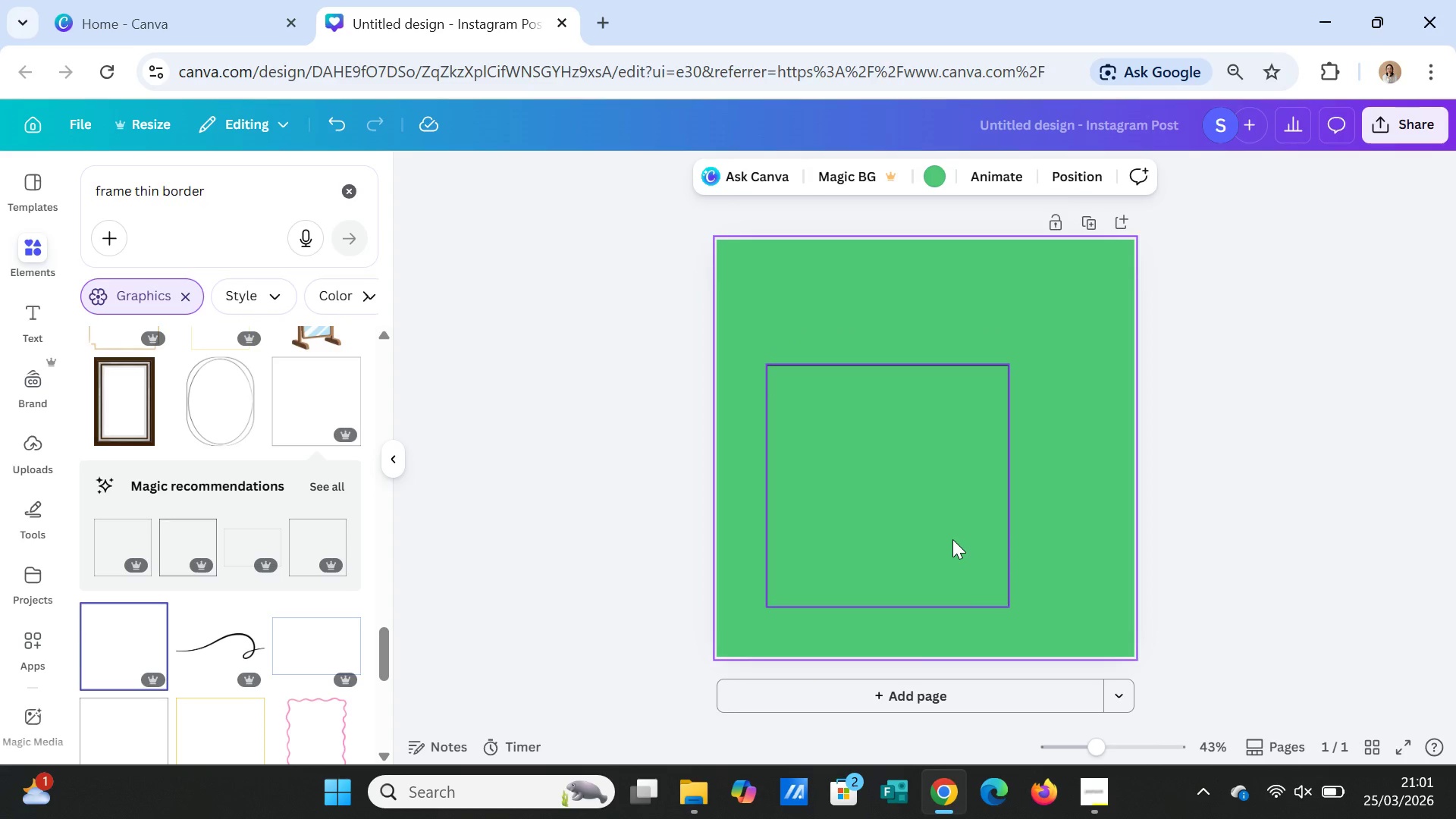 
left_click([952, 539])
 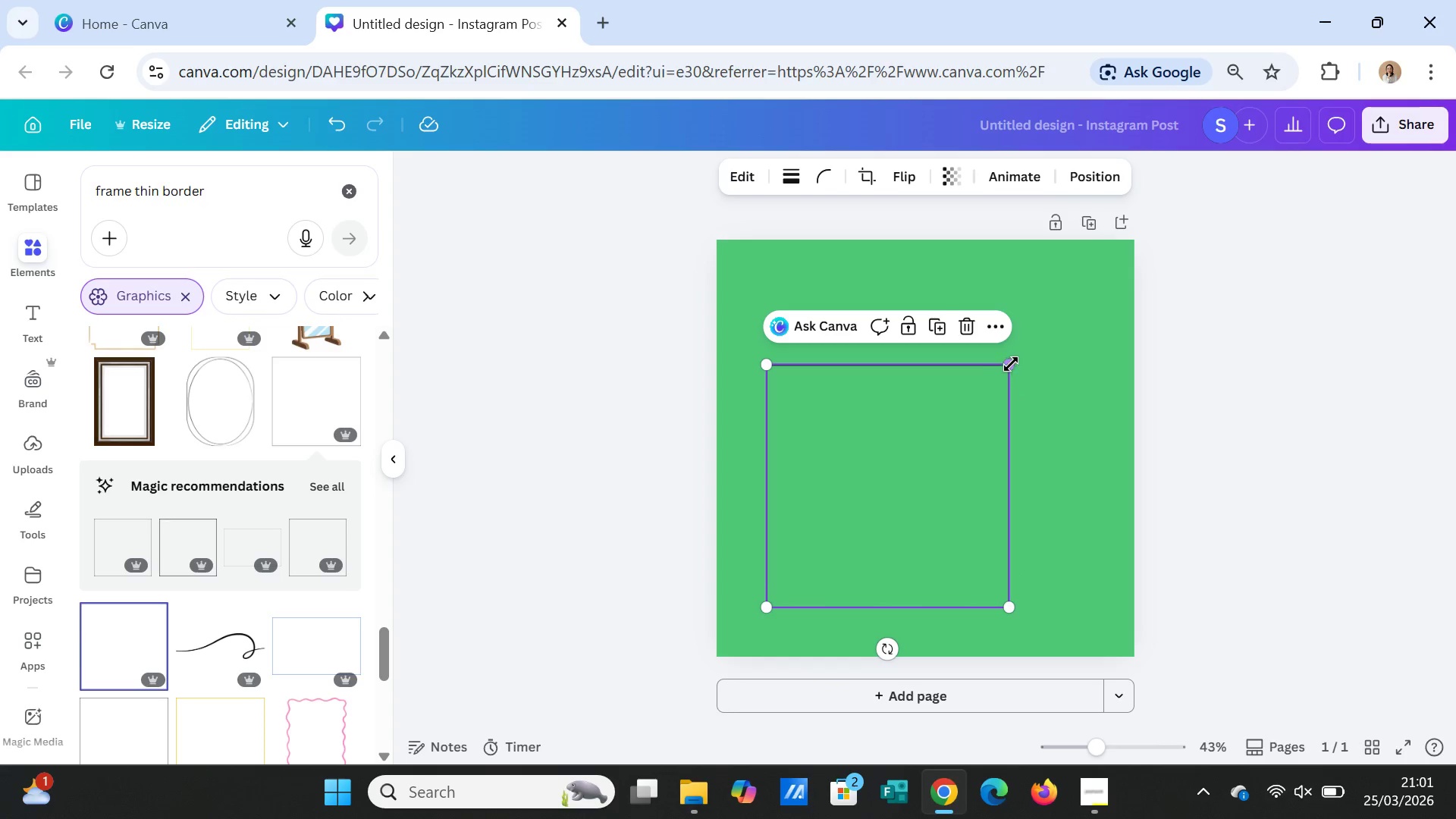 
left_click_drag(start_coordinate=[1011, 364], to_coordinate=[1126, 268])
 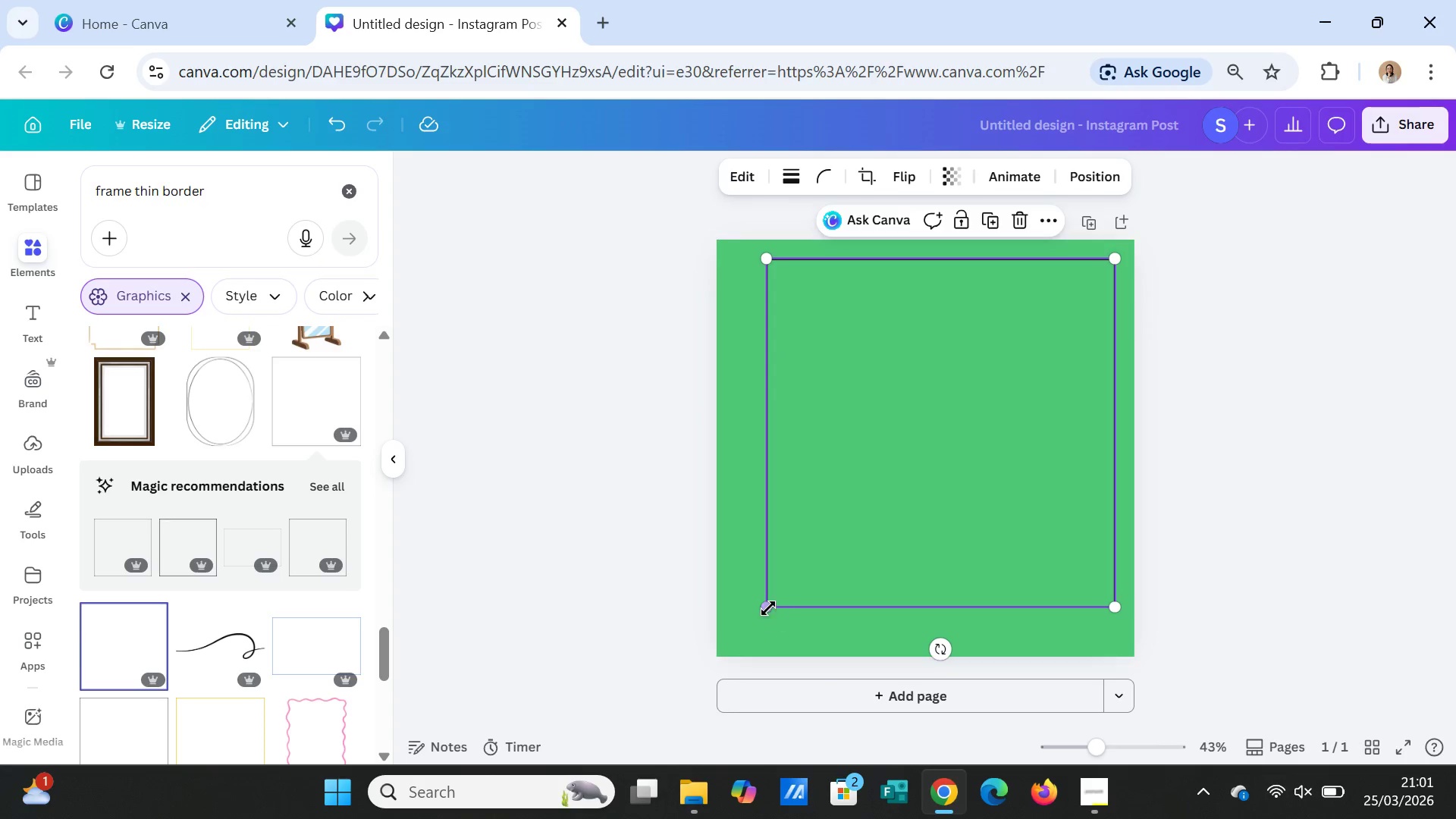 
left_click_drag(start_coordinate=[767, 600], to_coordinate=[736, 640])
 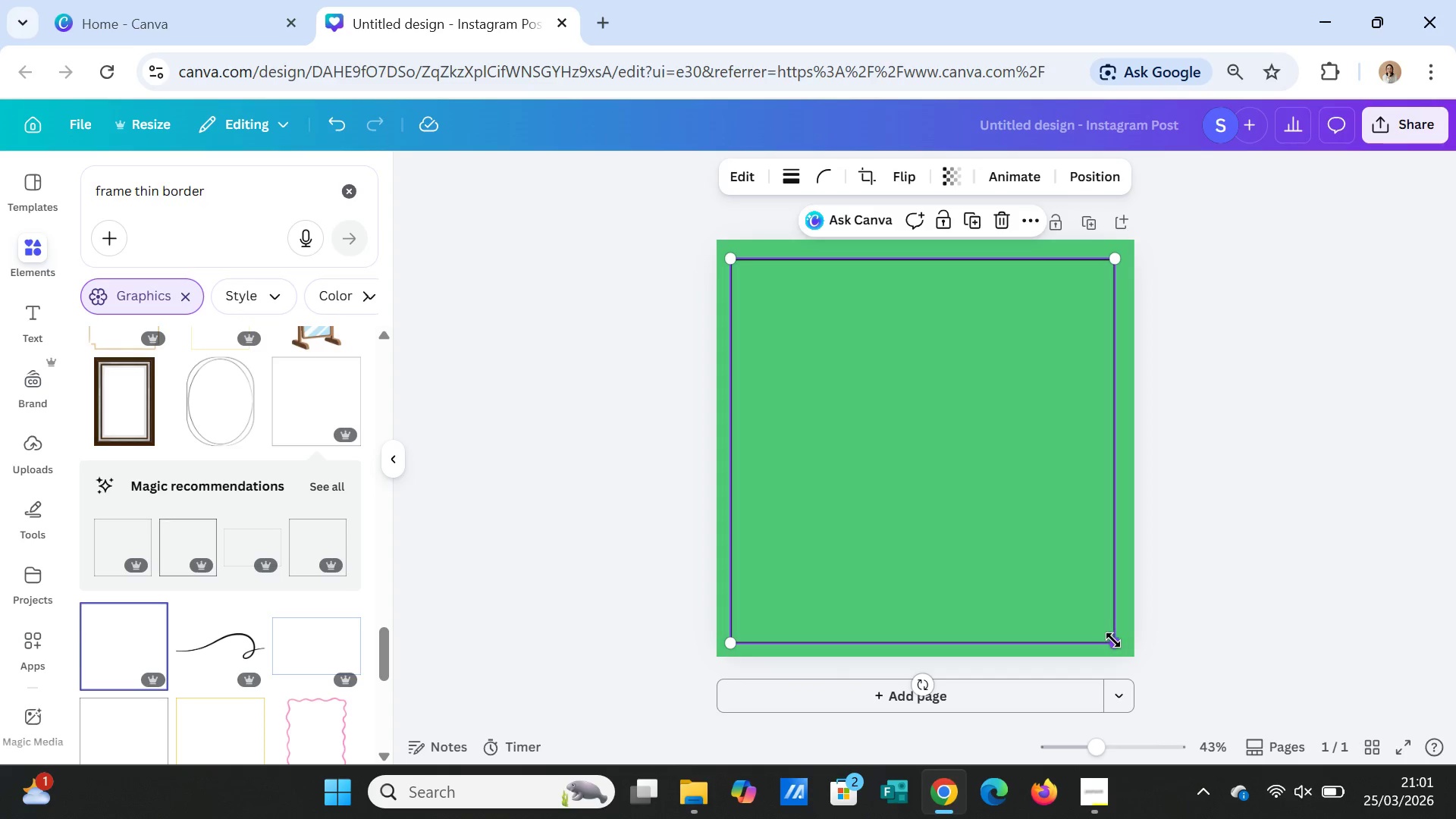 
left_click_drag(start_coordinate=[1113, 640], to_coordinate=[1122, 640])
 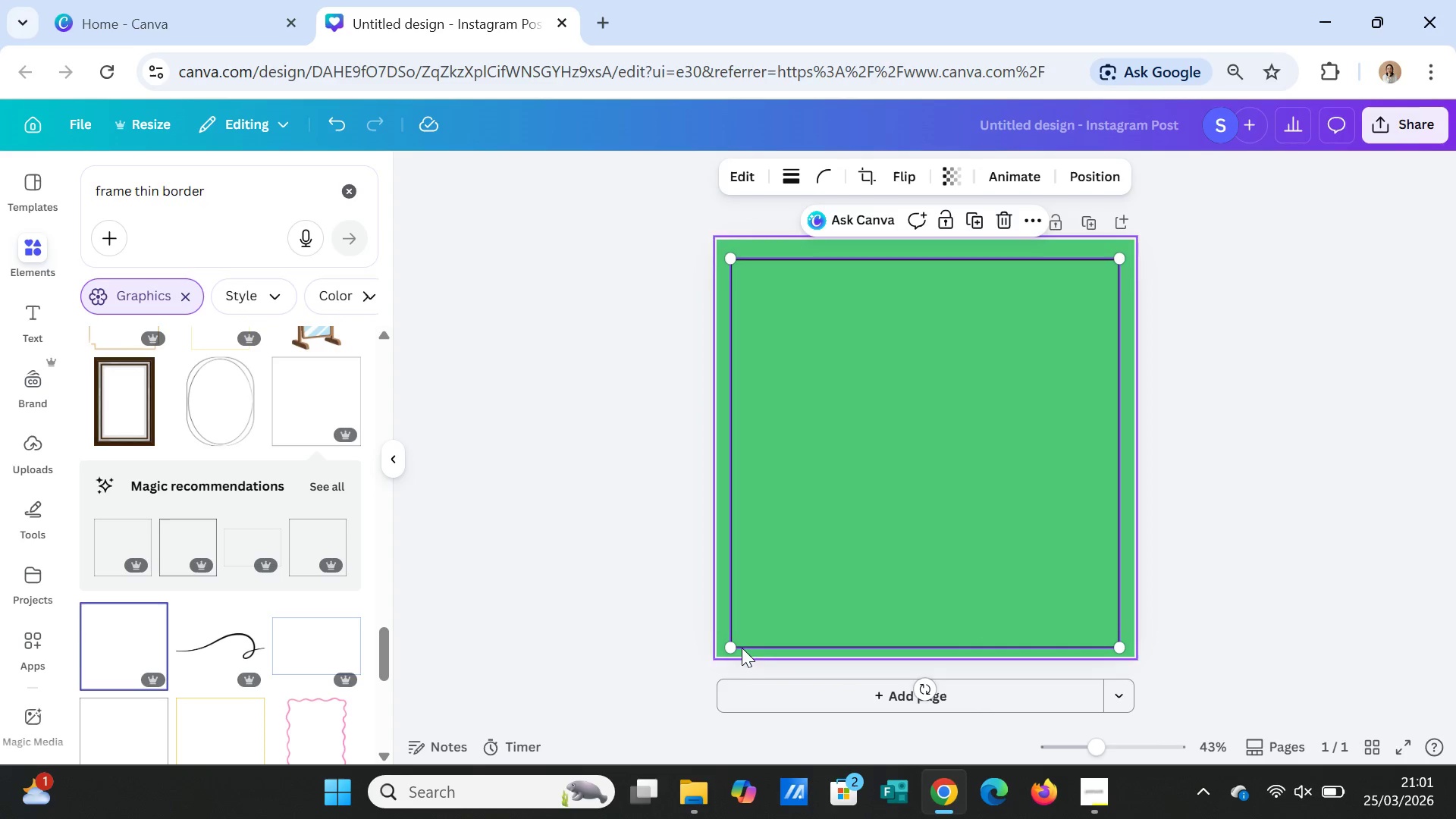 
left_click_drag(start_coordinate=[733, 645], to_coordinate=[739, 636])
 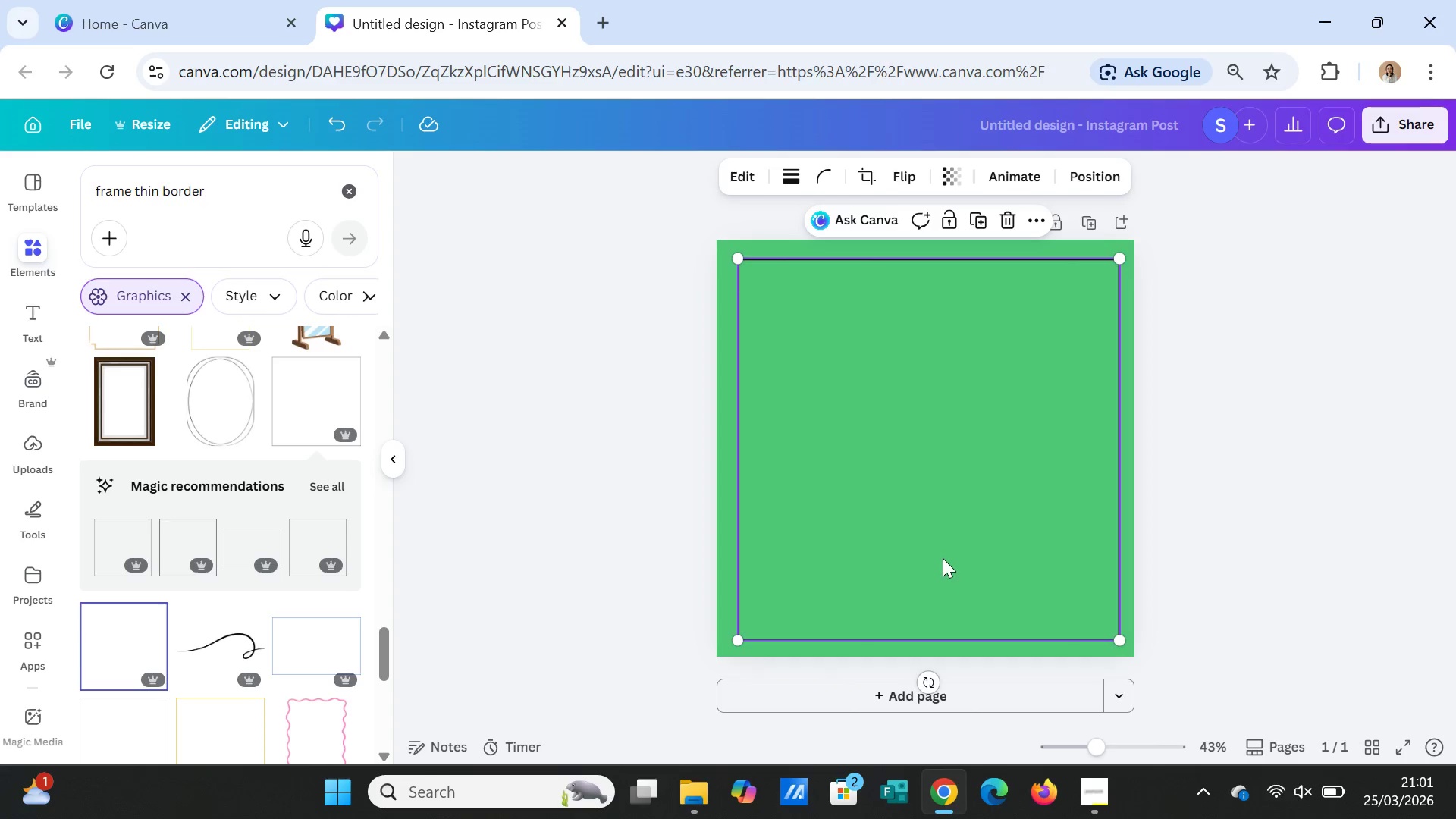 
left_click_drag(start_coordinate=[943, 557], to_coordinate=[935, 558])
 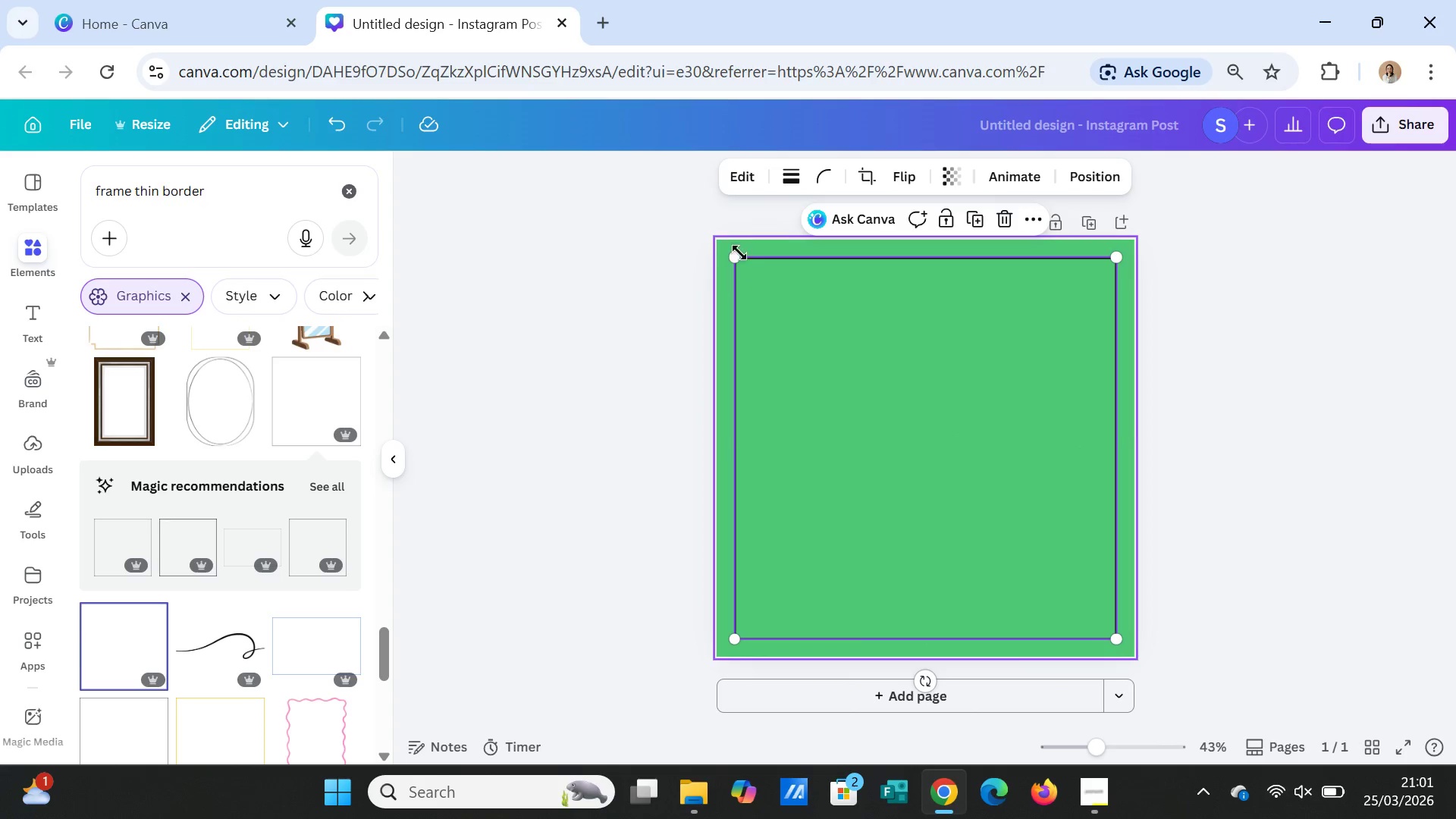 
left_click_drag(start_coordinate=[736, 255], to_coordinate=[732, 248])
 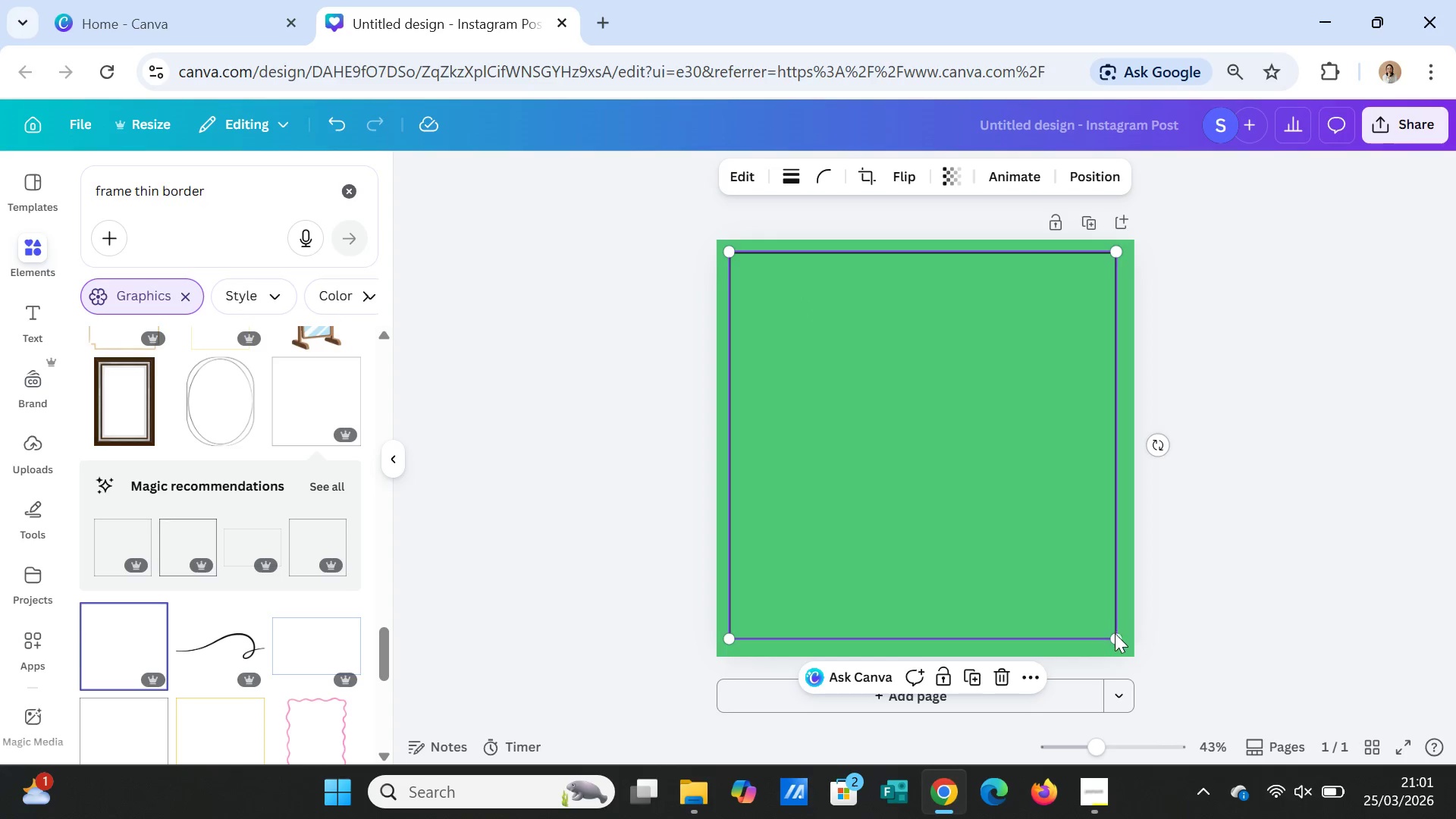 
left_click_drag(start_coordinate=[1115, 633], to_coordinate=[1119, 638])
 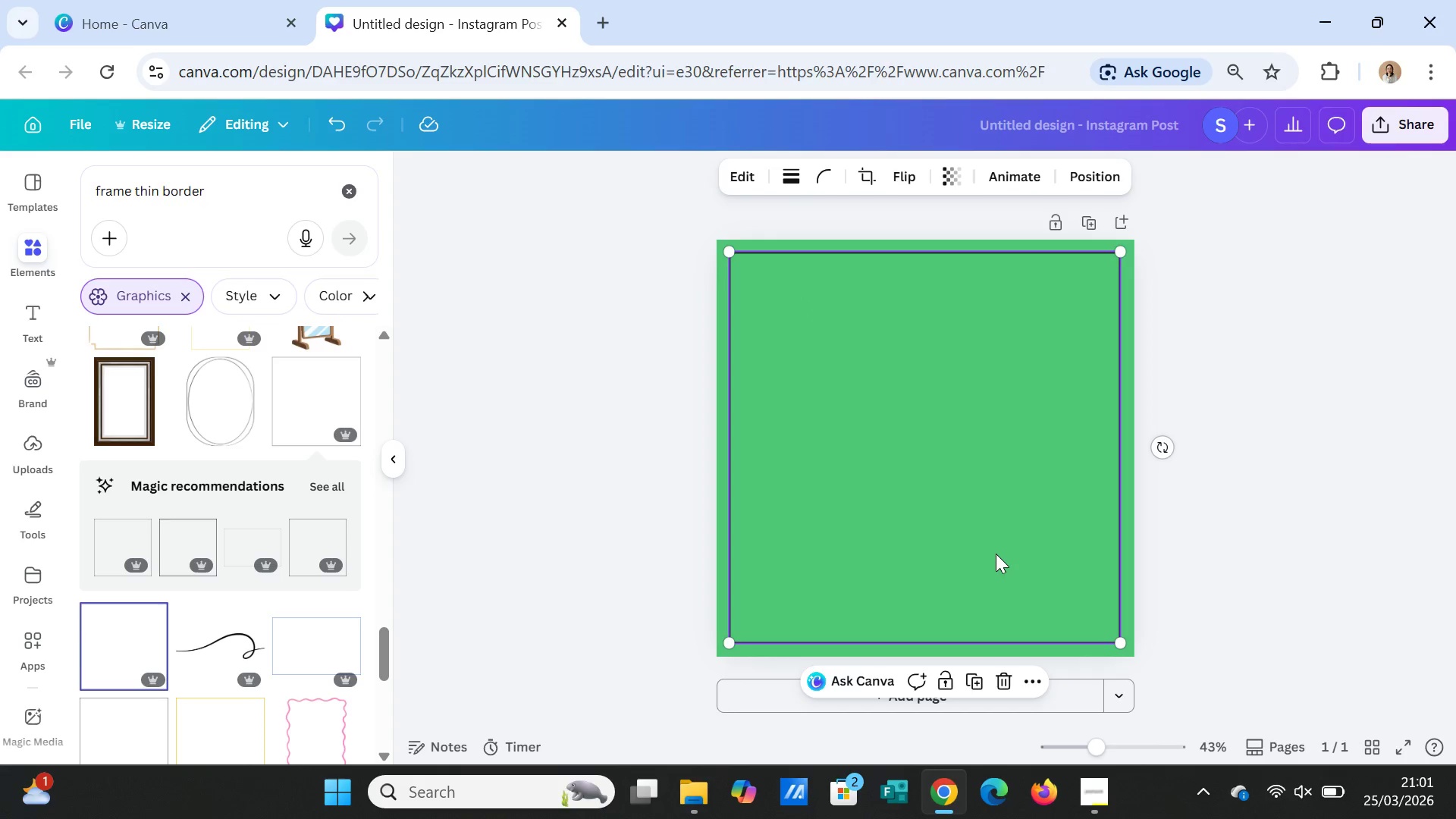 
left_click_drag(start_coordinate=[994, 554], to_coordinate=[999, 555])
 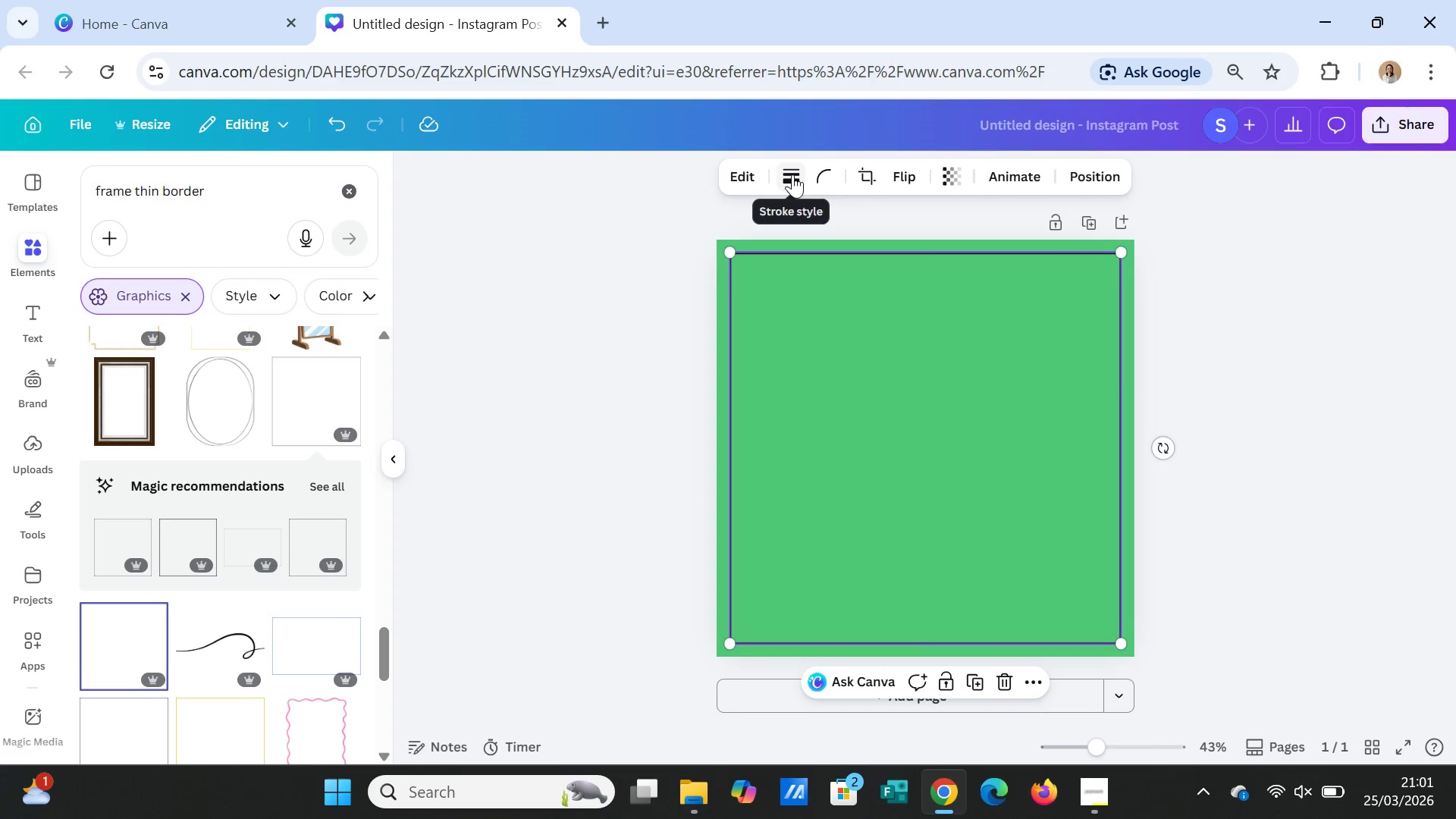 
left_click([792, 174])
 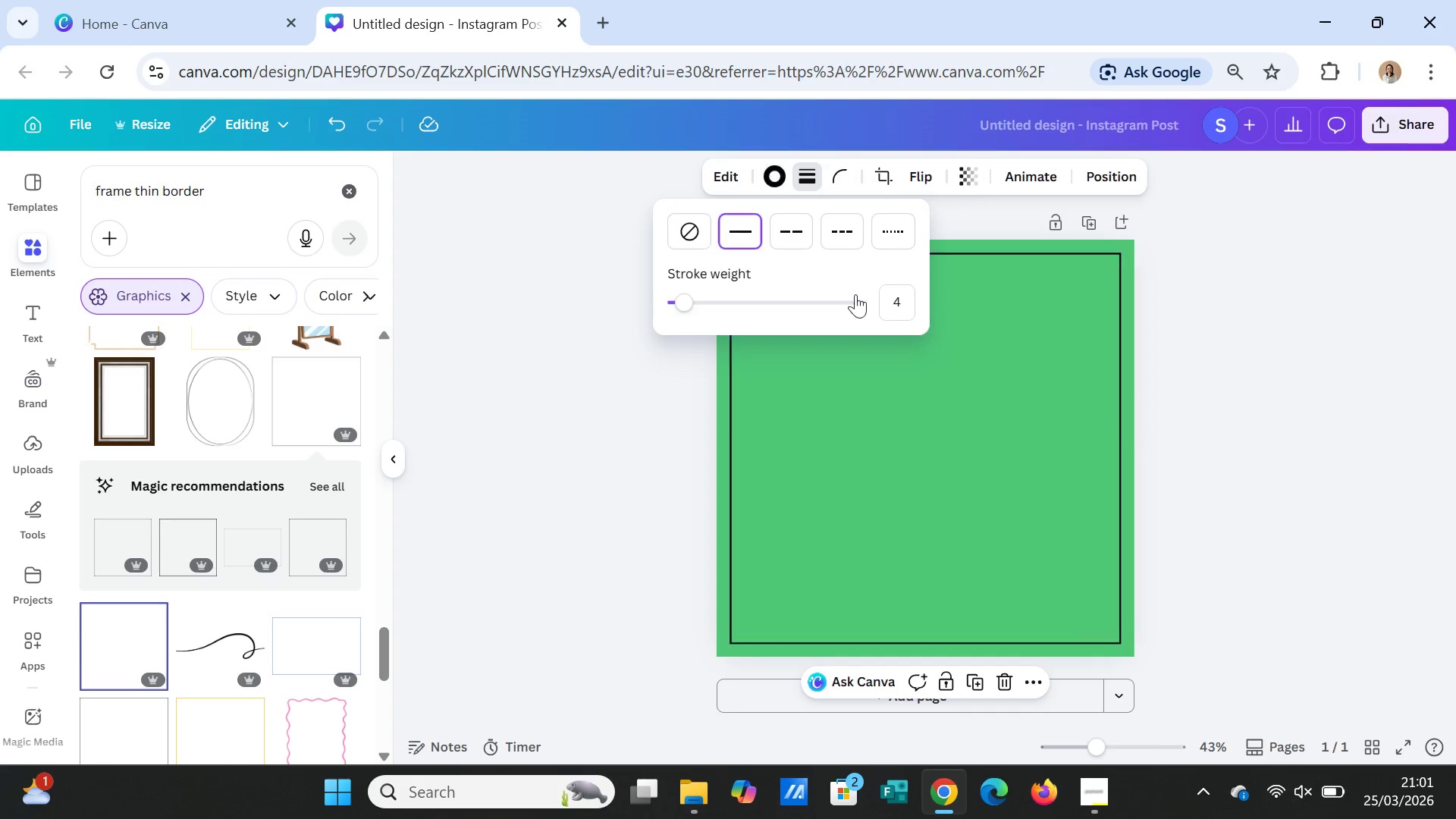 
left_click([909, 300])
 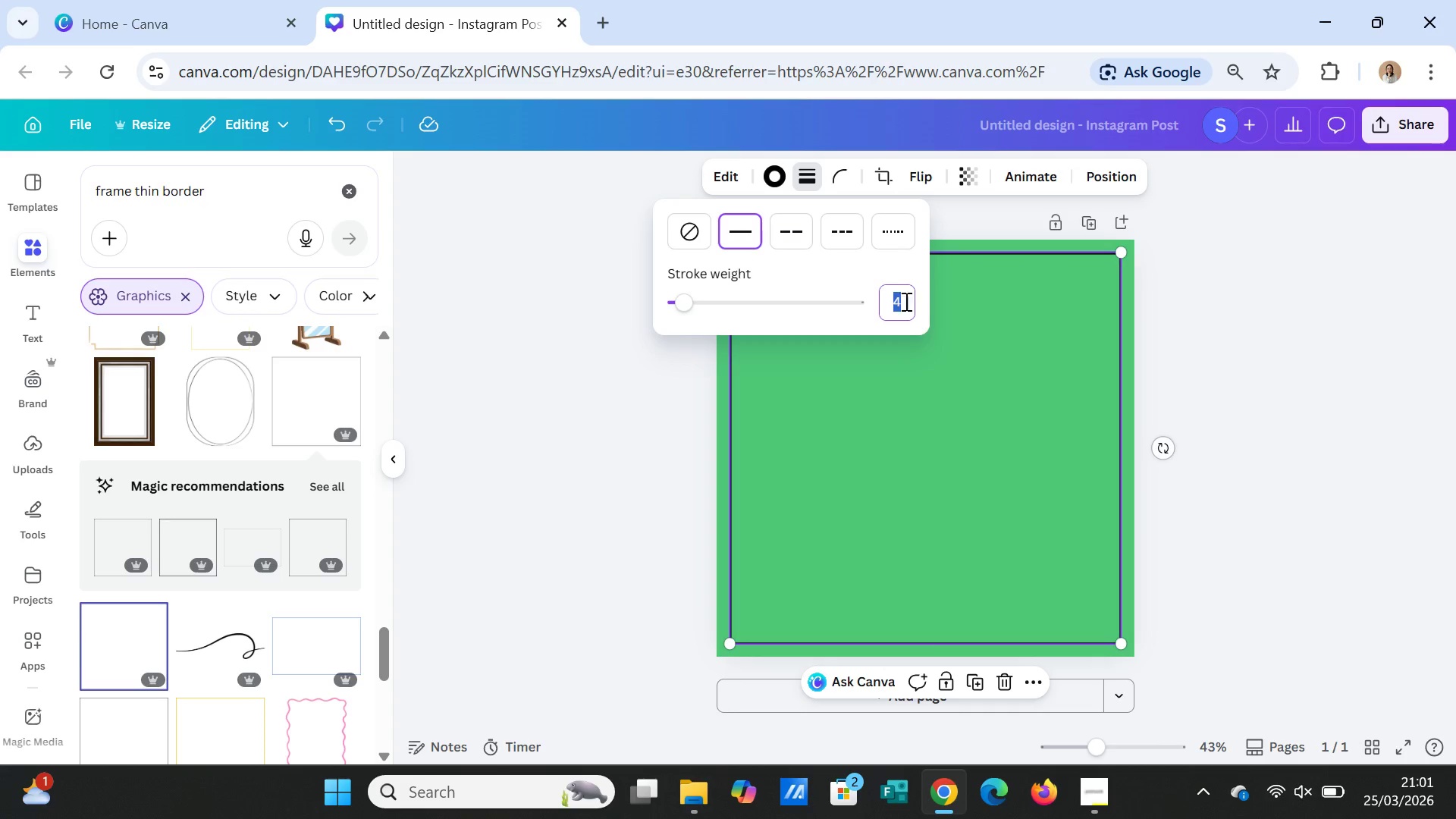 
key(1)
 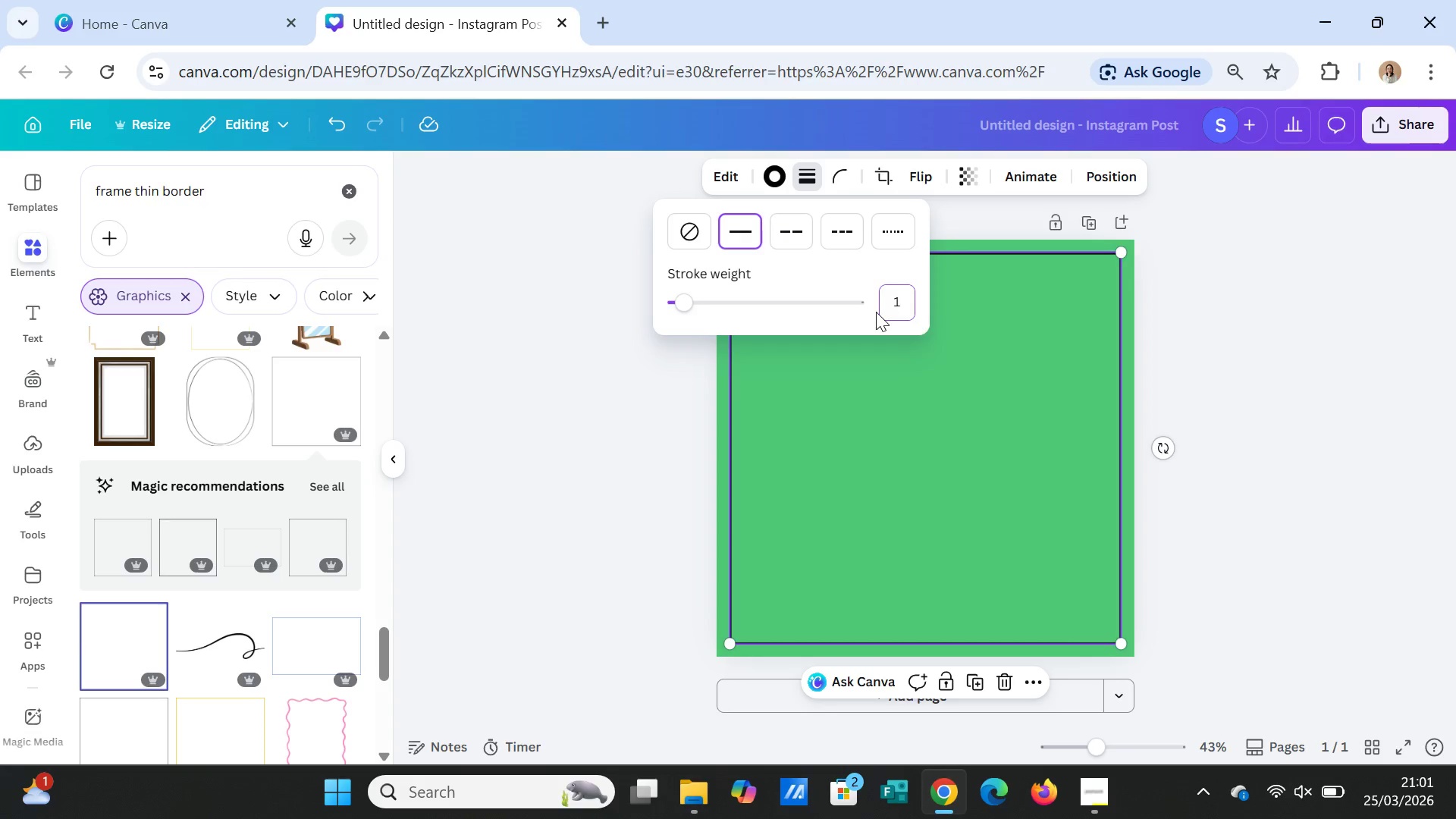 
key(Enter)
 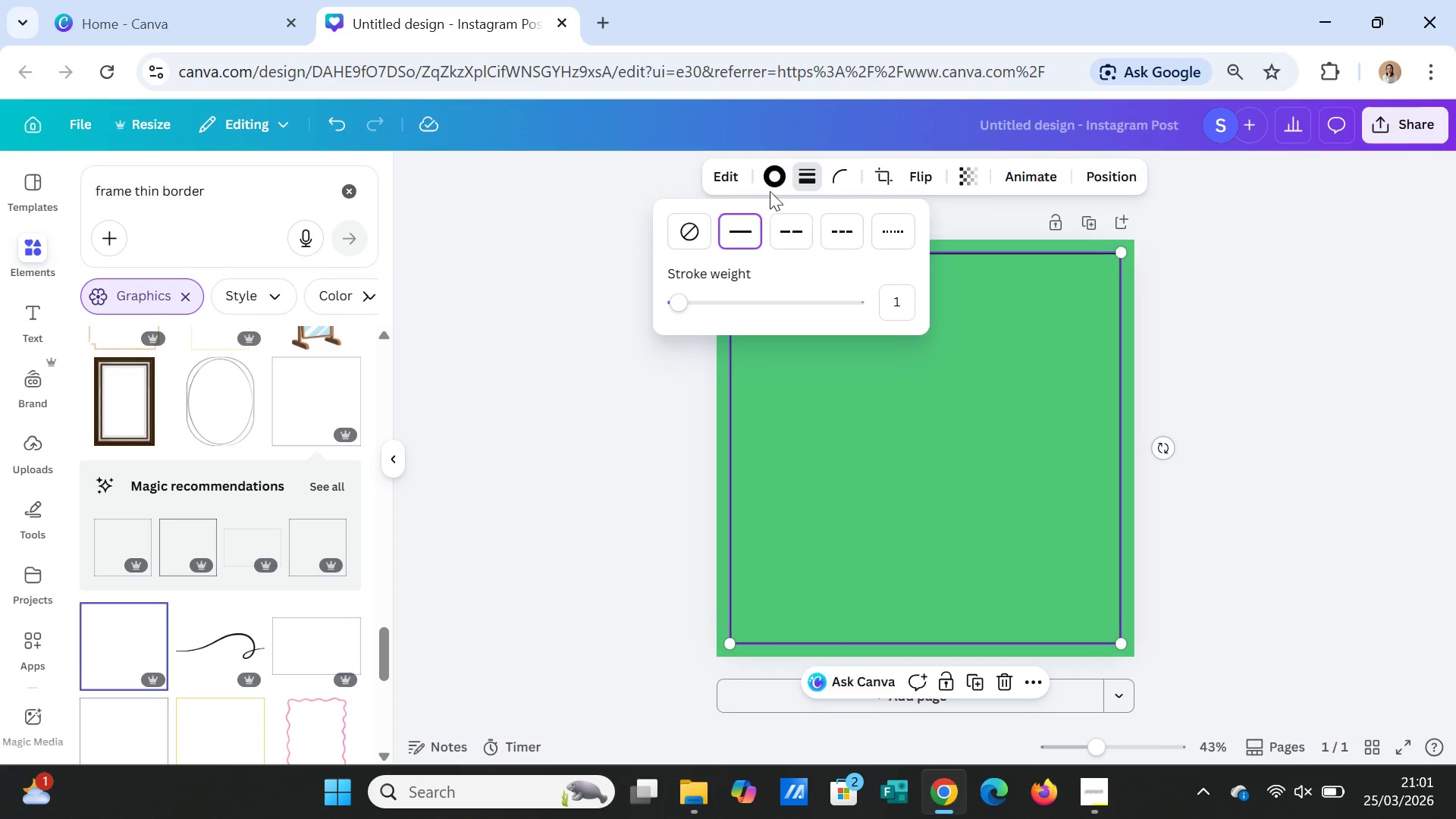 
left_click([776, 180])
 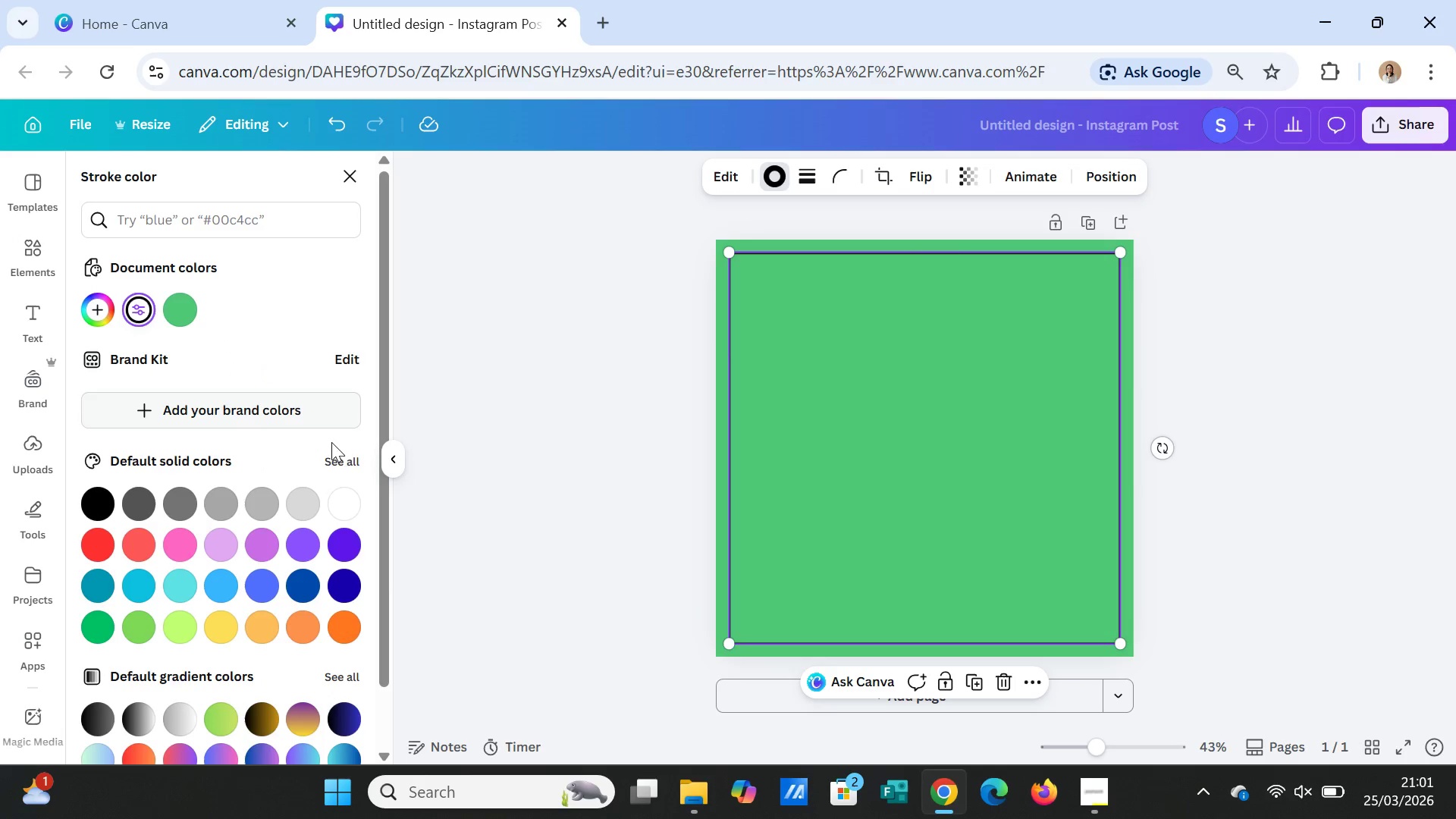 
left_click([355, 491])
 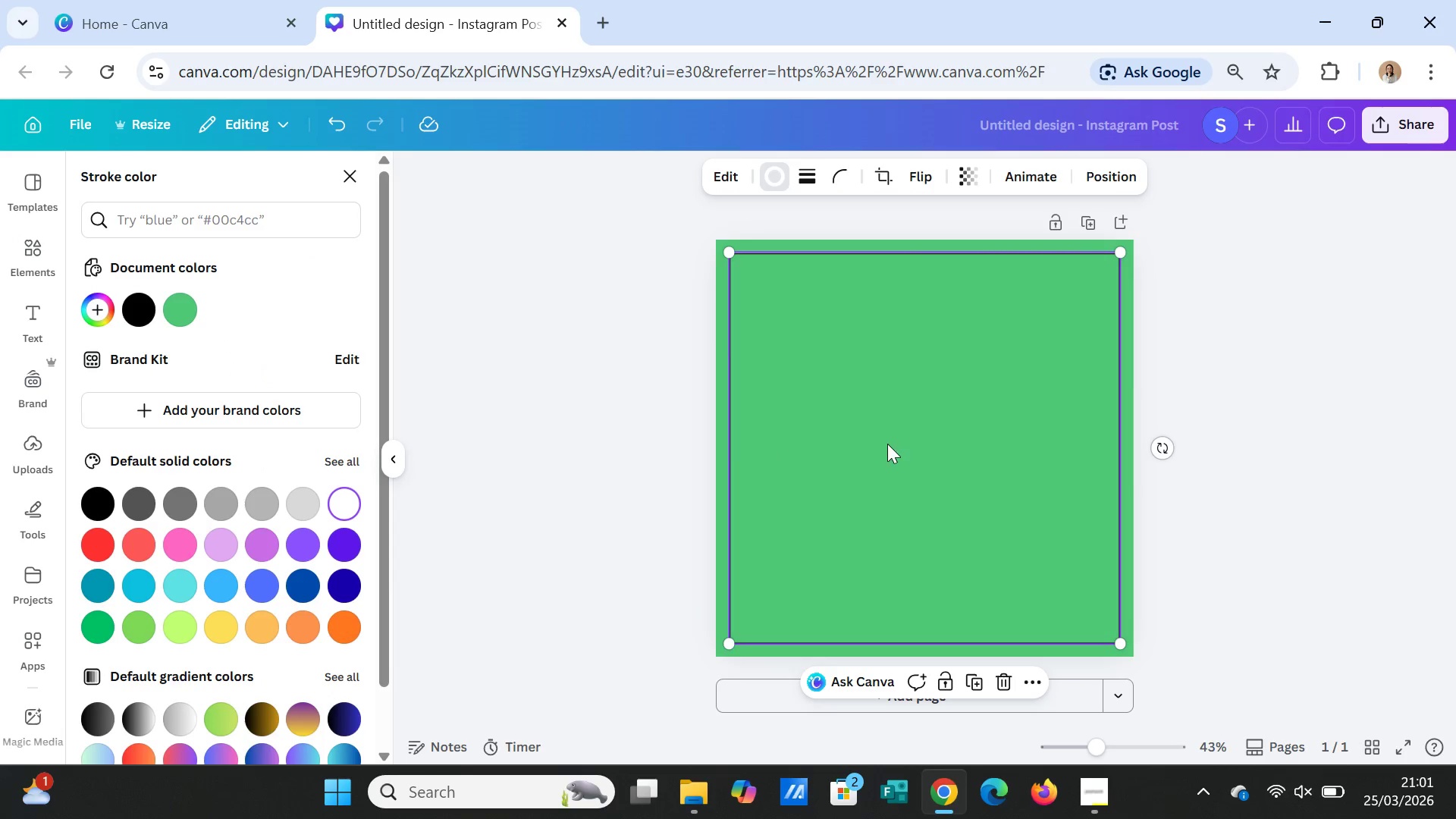 
left_click([888, 444])
 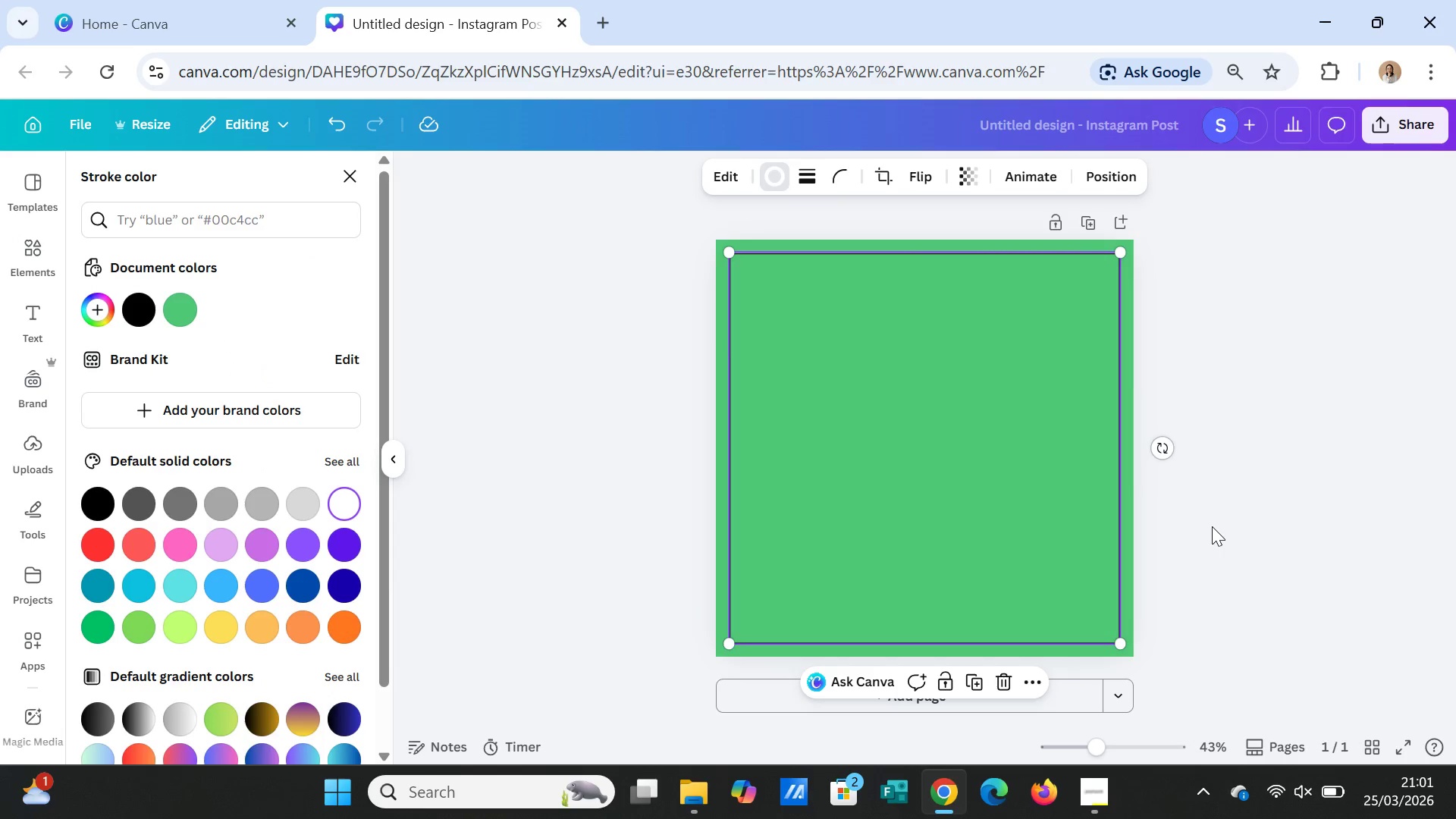 
left_click([1212, 526])
 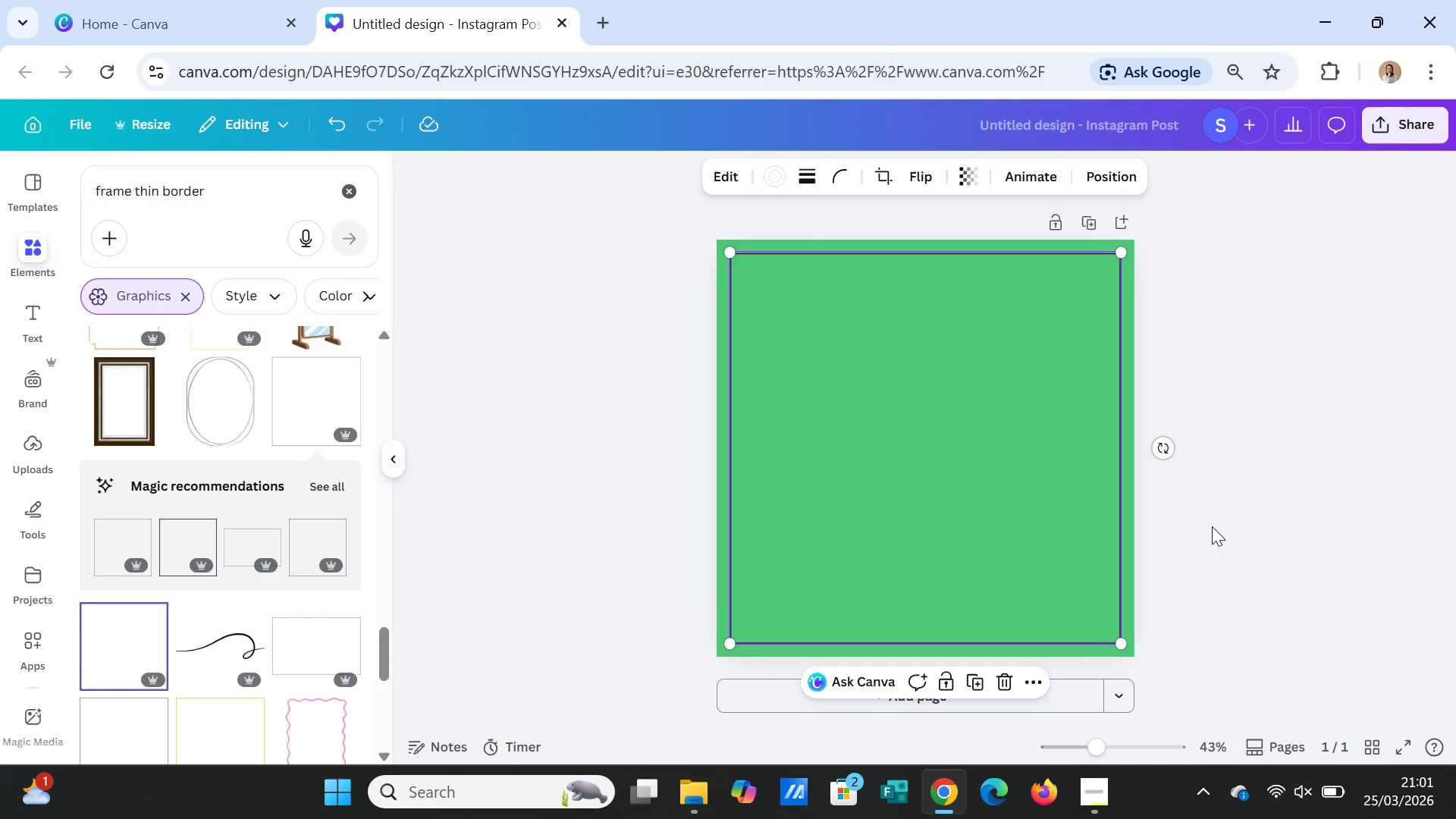 
left_click([1212, 526])
 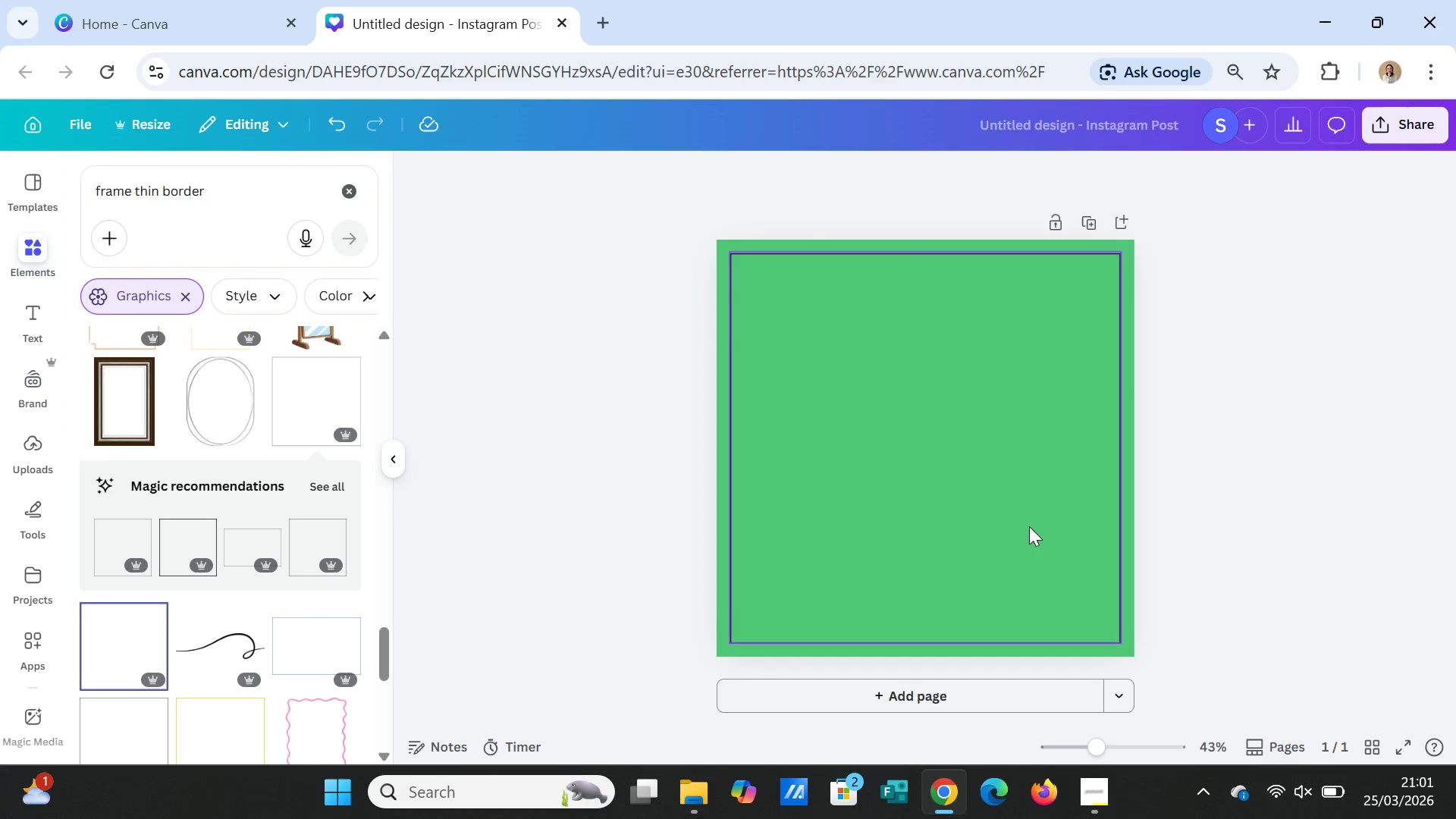 
left_click([1028, 526])
 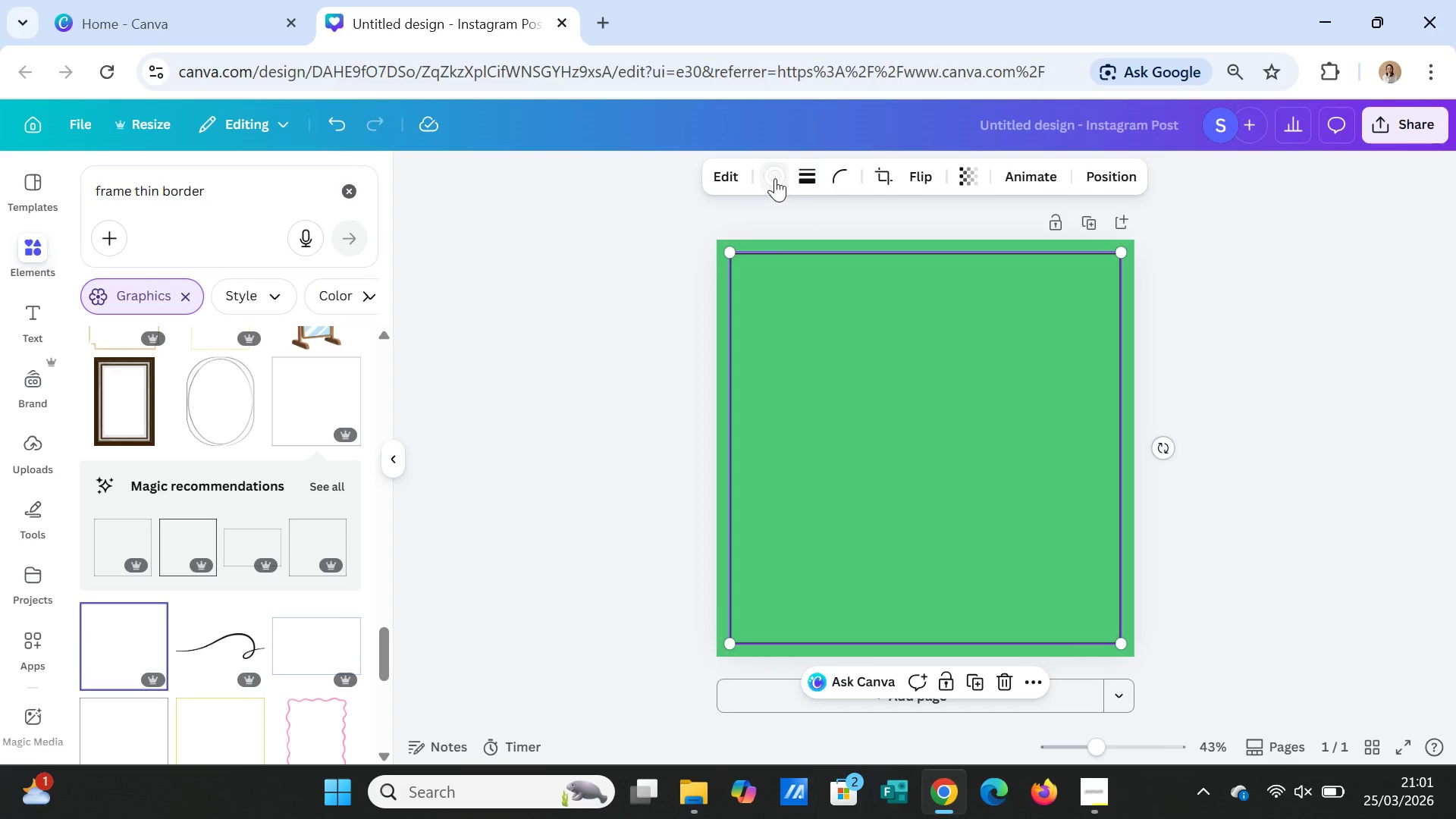 
left_click([772, 176])
 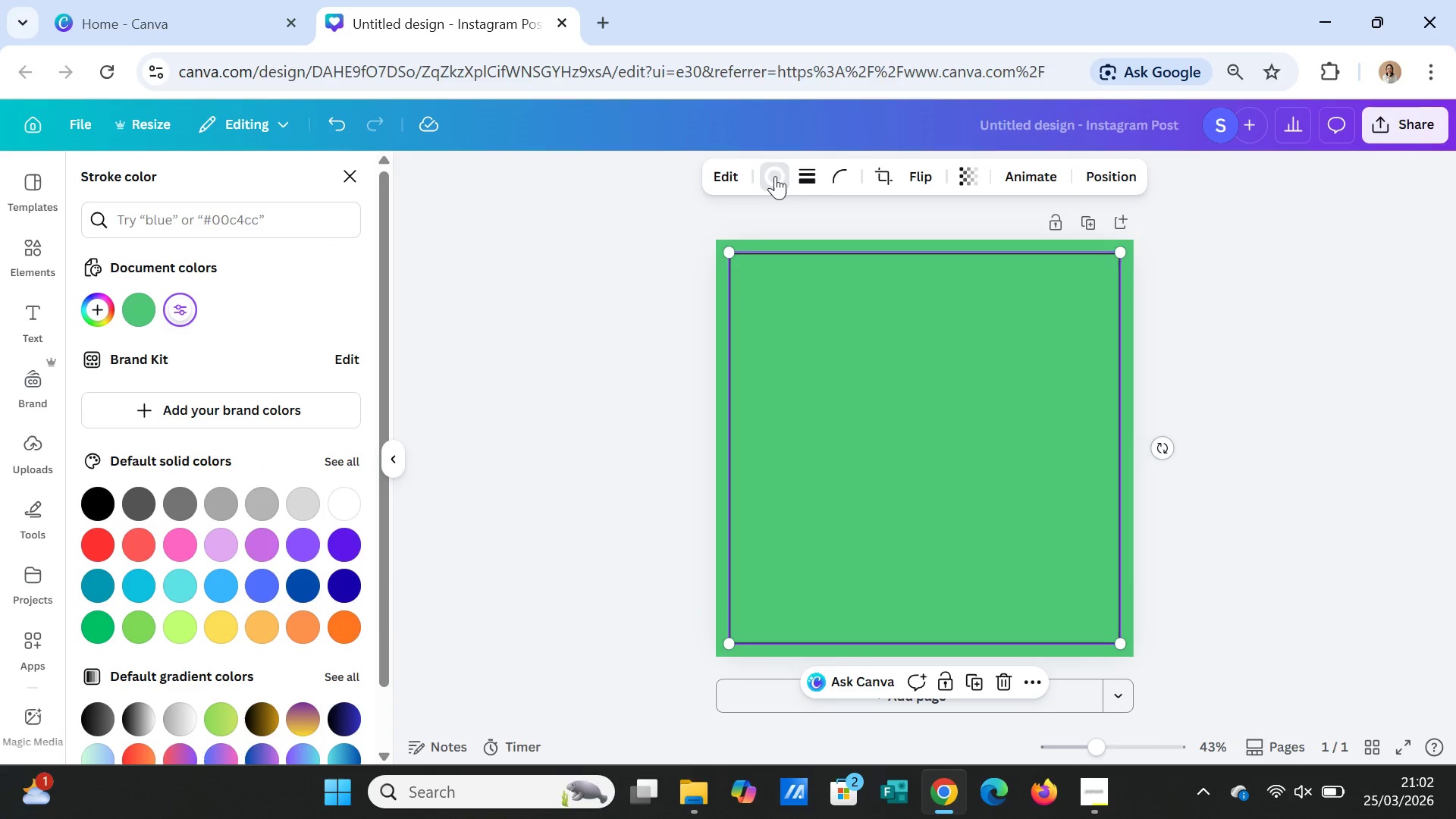 
left_click([802, 177])
 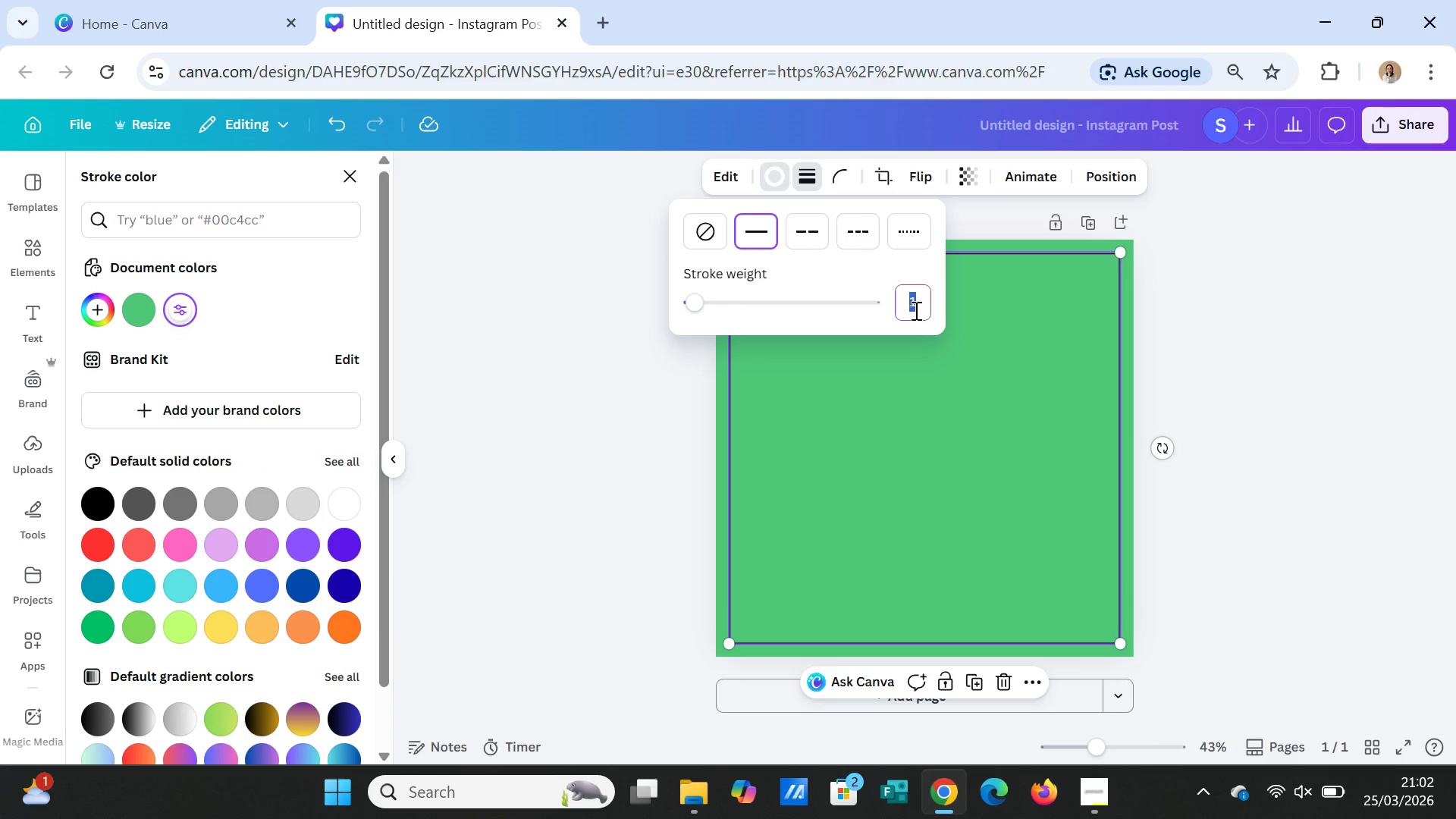 
key(5)
 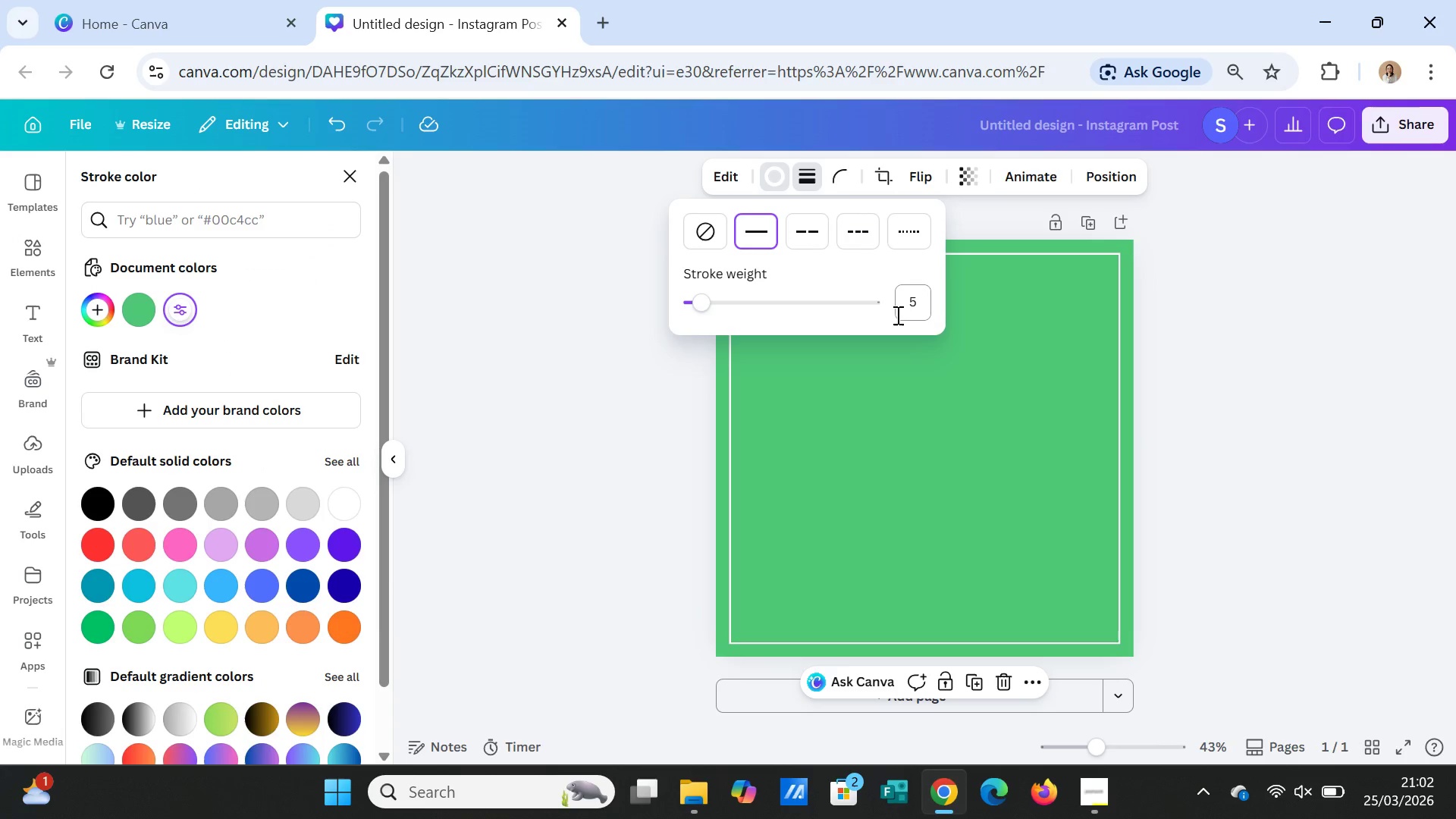 
key(Enter)
 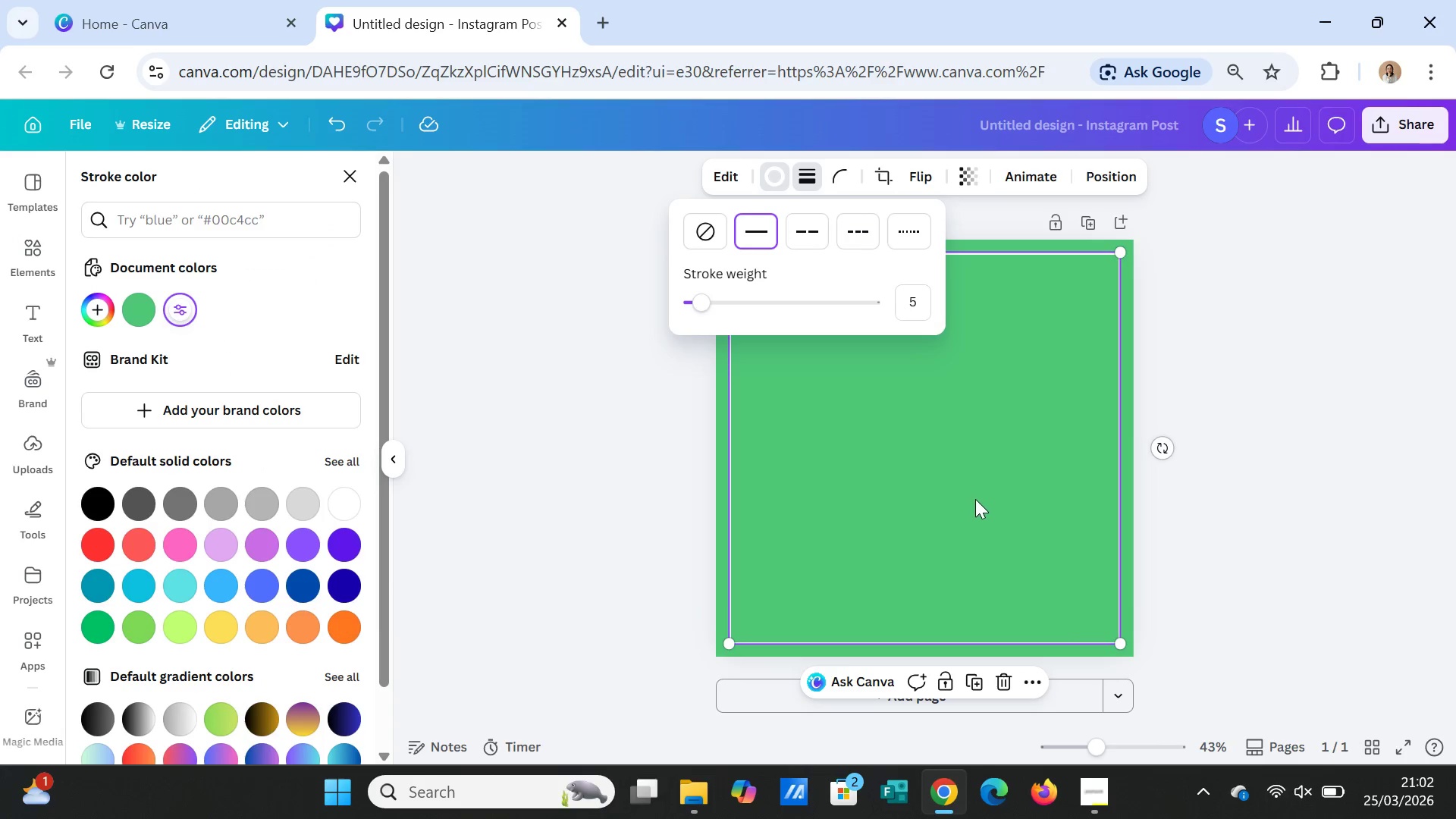 
left_click([984, 498])
 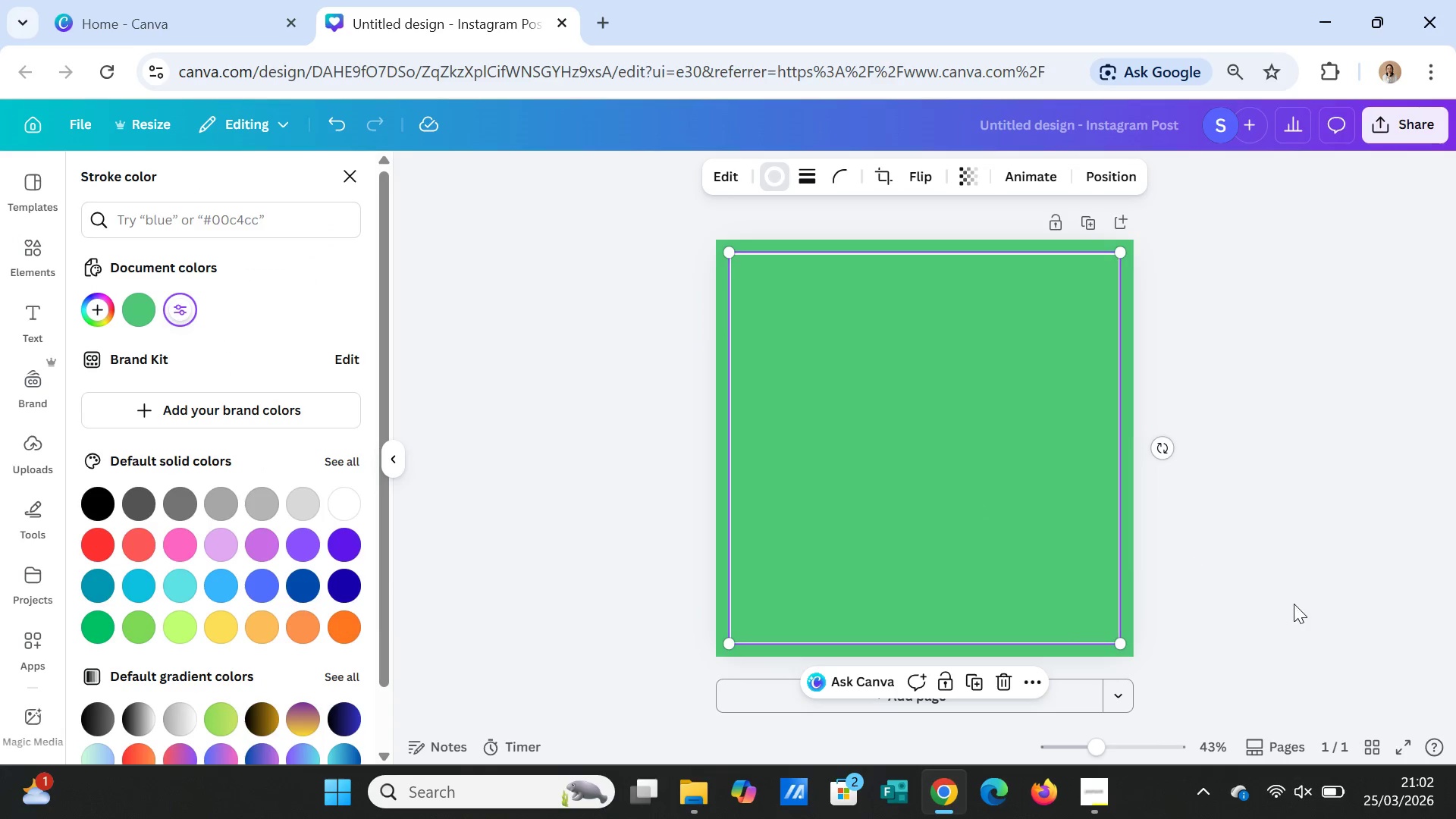 
left_click([1294, 604])
 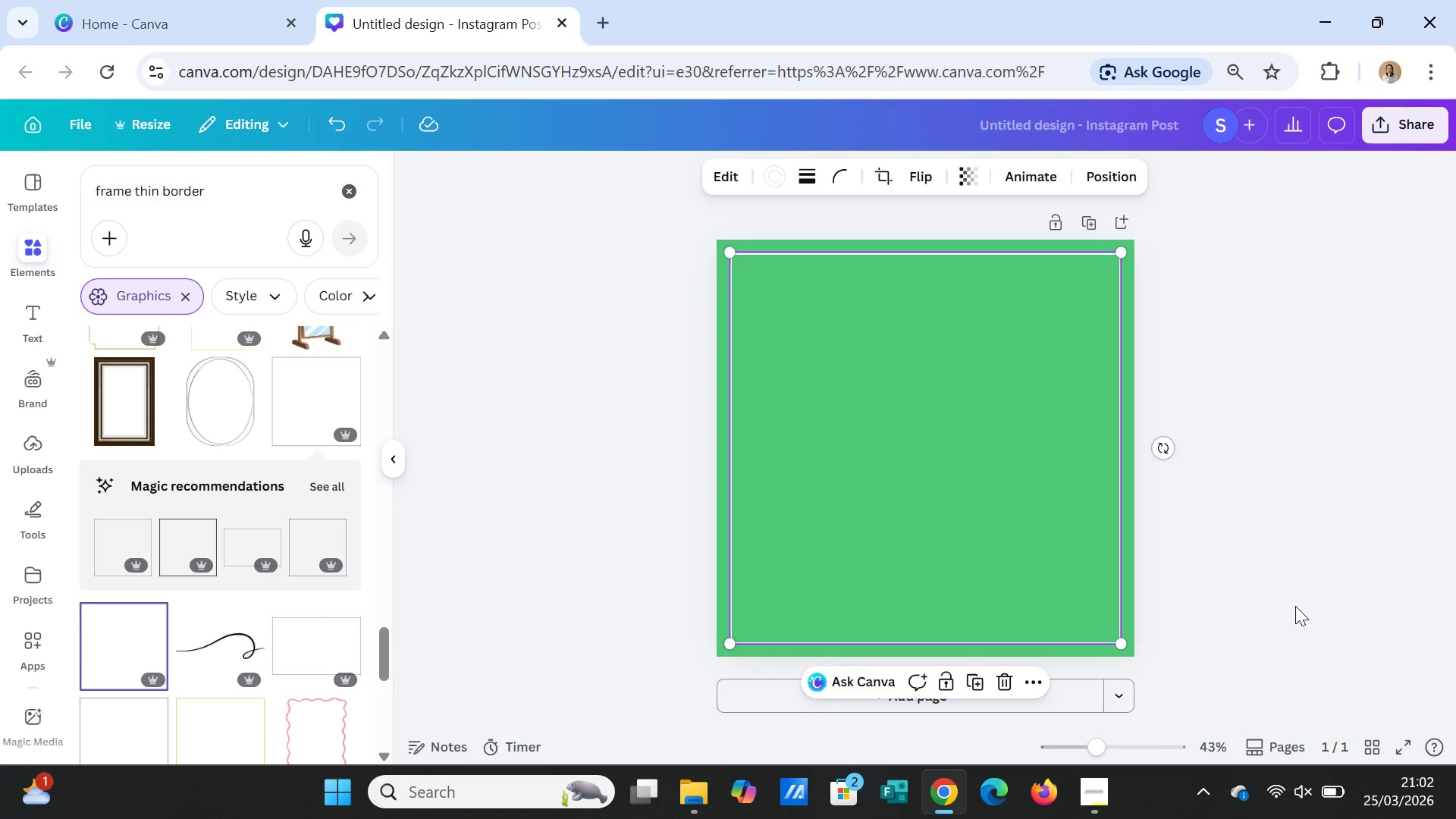 
left_click([1295, 607])
 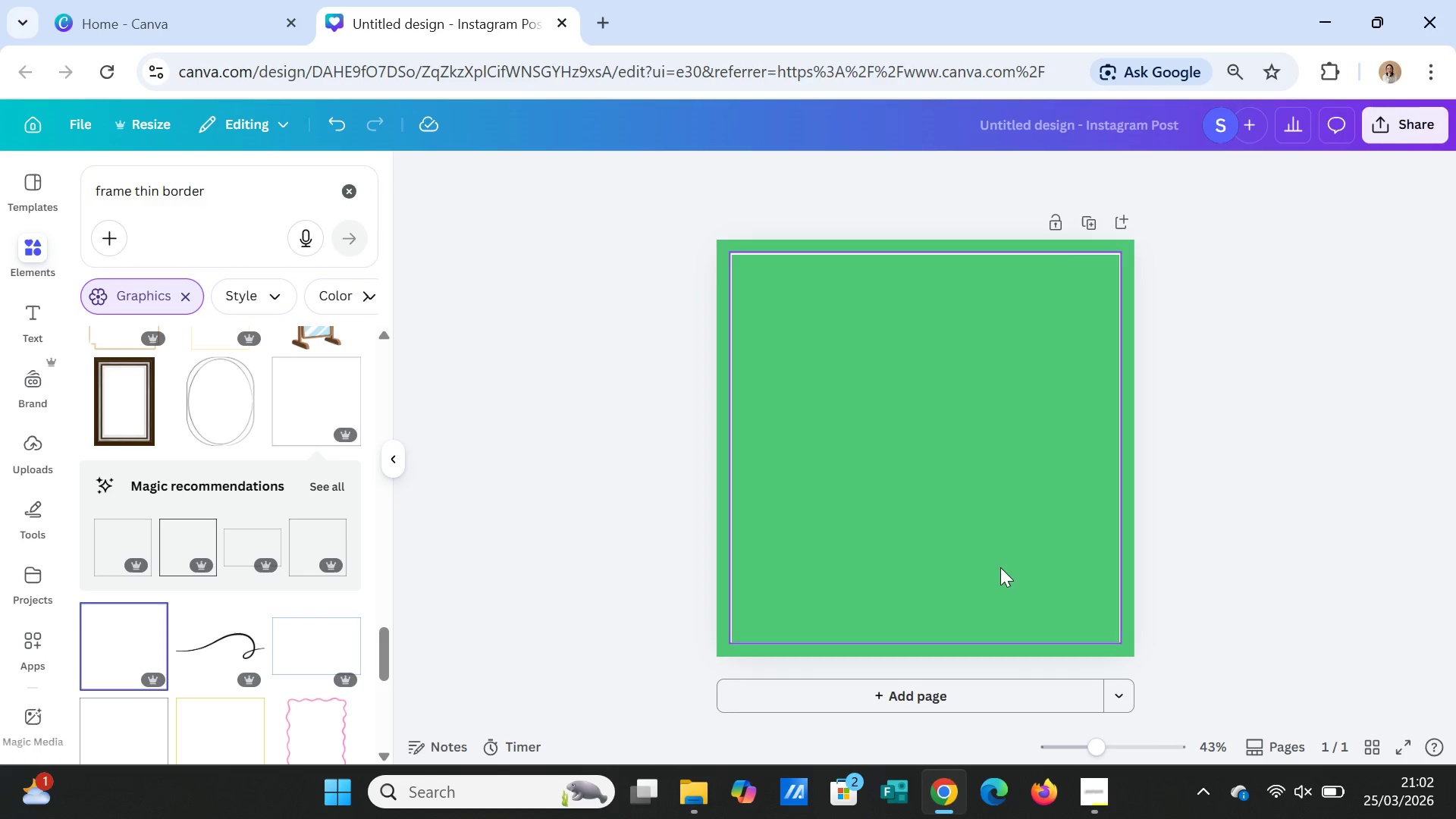 
left_click([999, 561])
 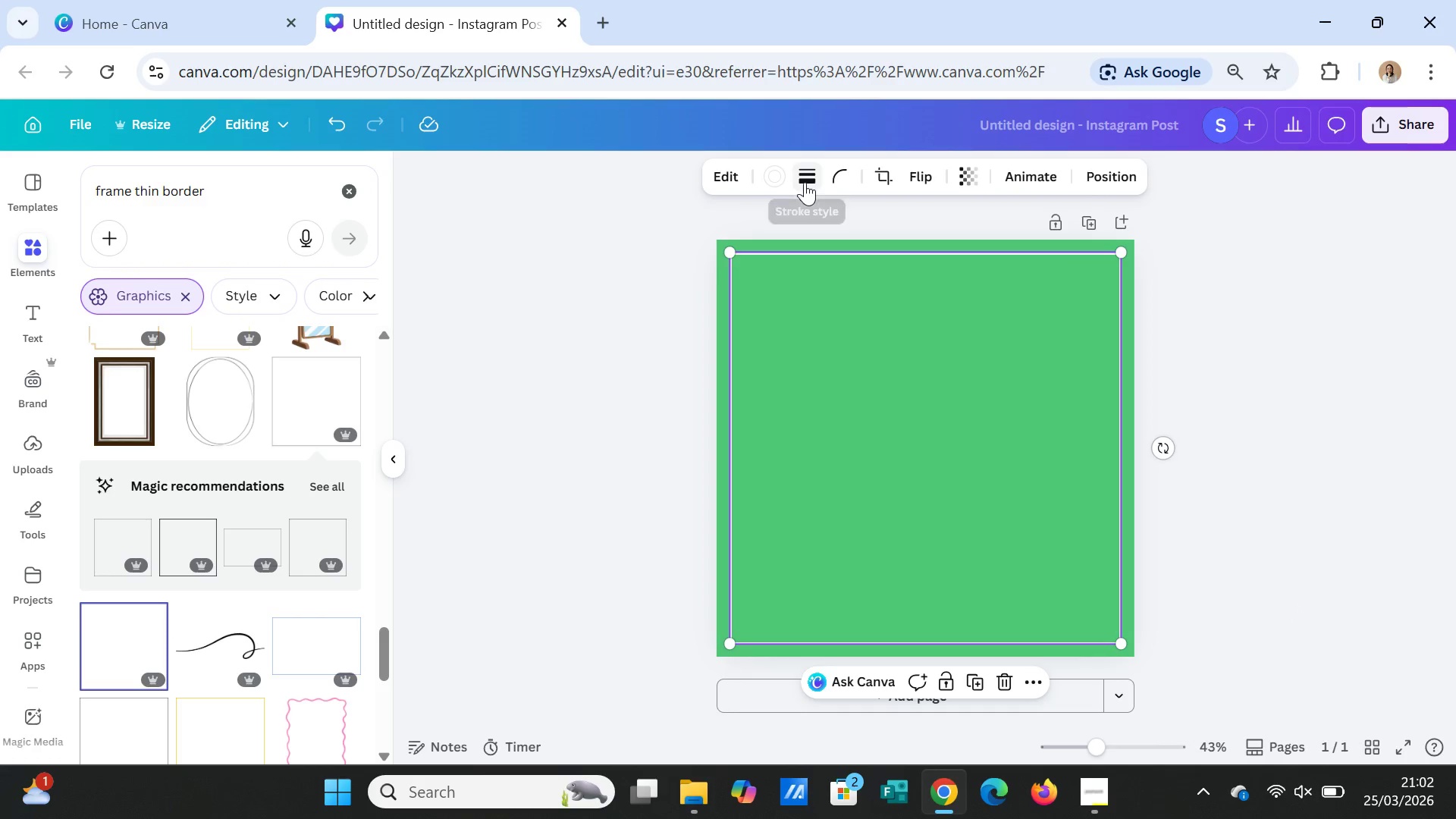 
left_click([804, 180])
 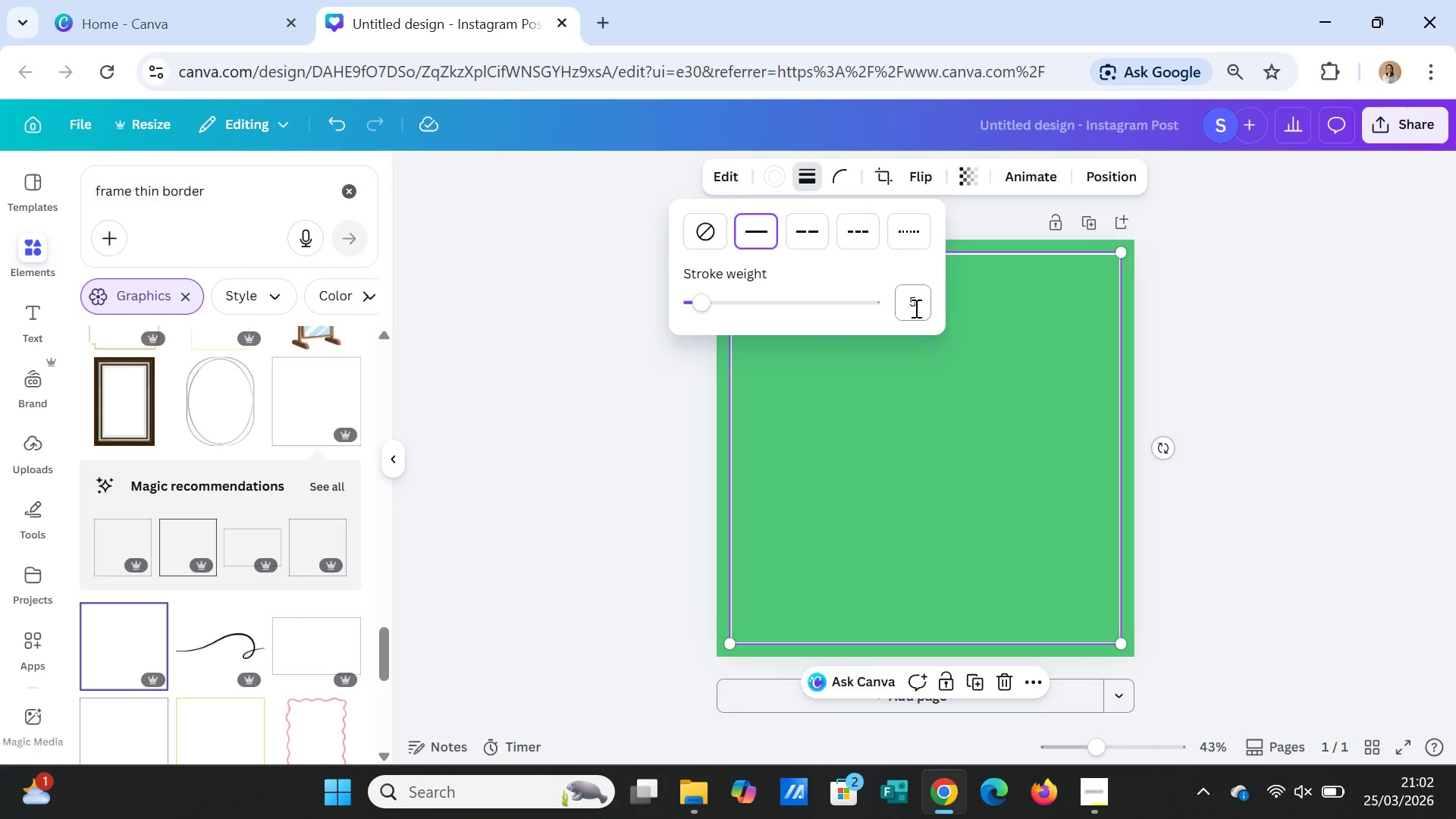 
left_click([915, 308])
 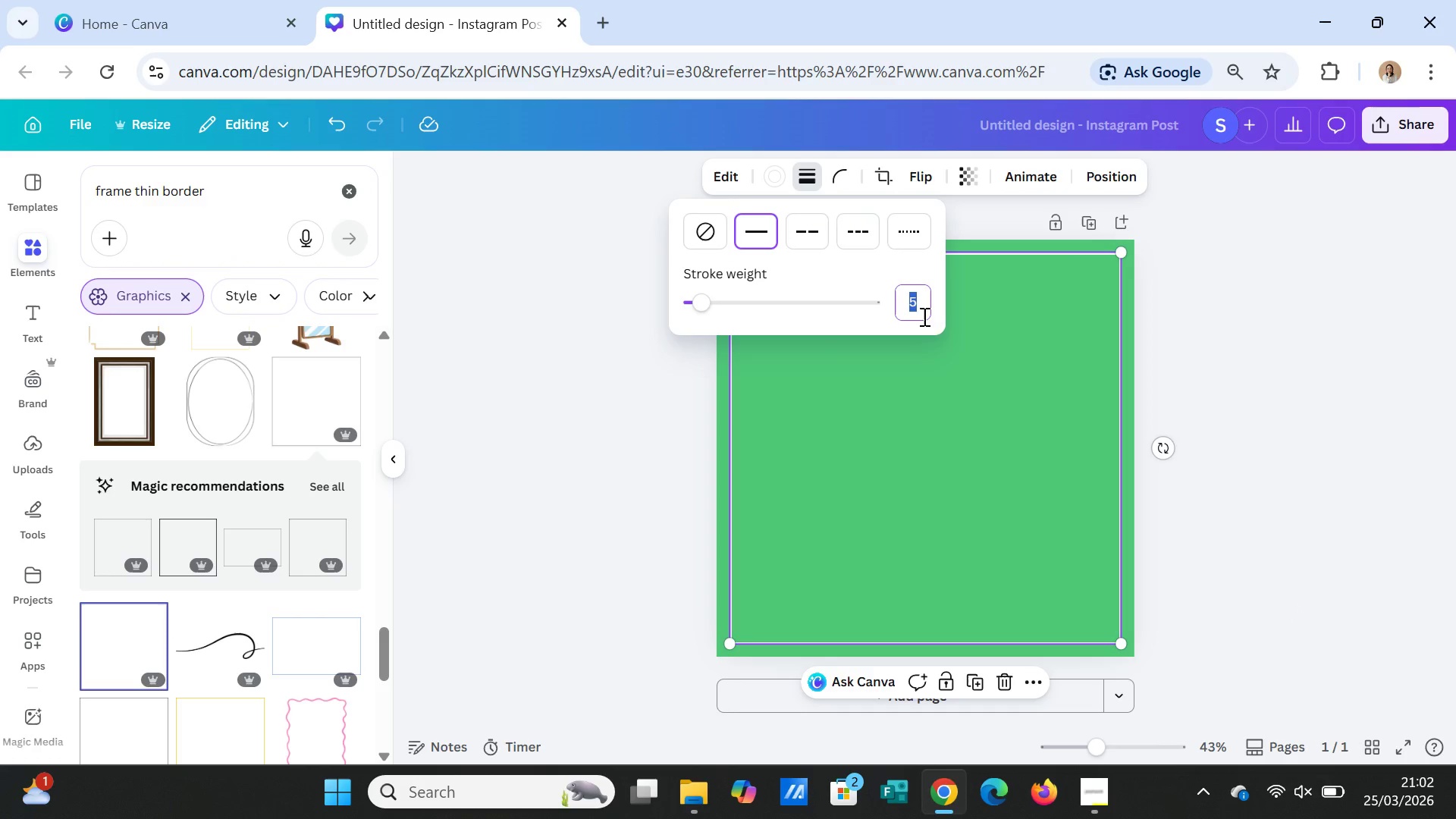 
key(3)
 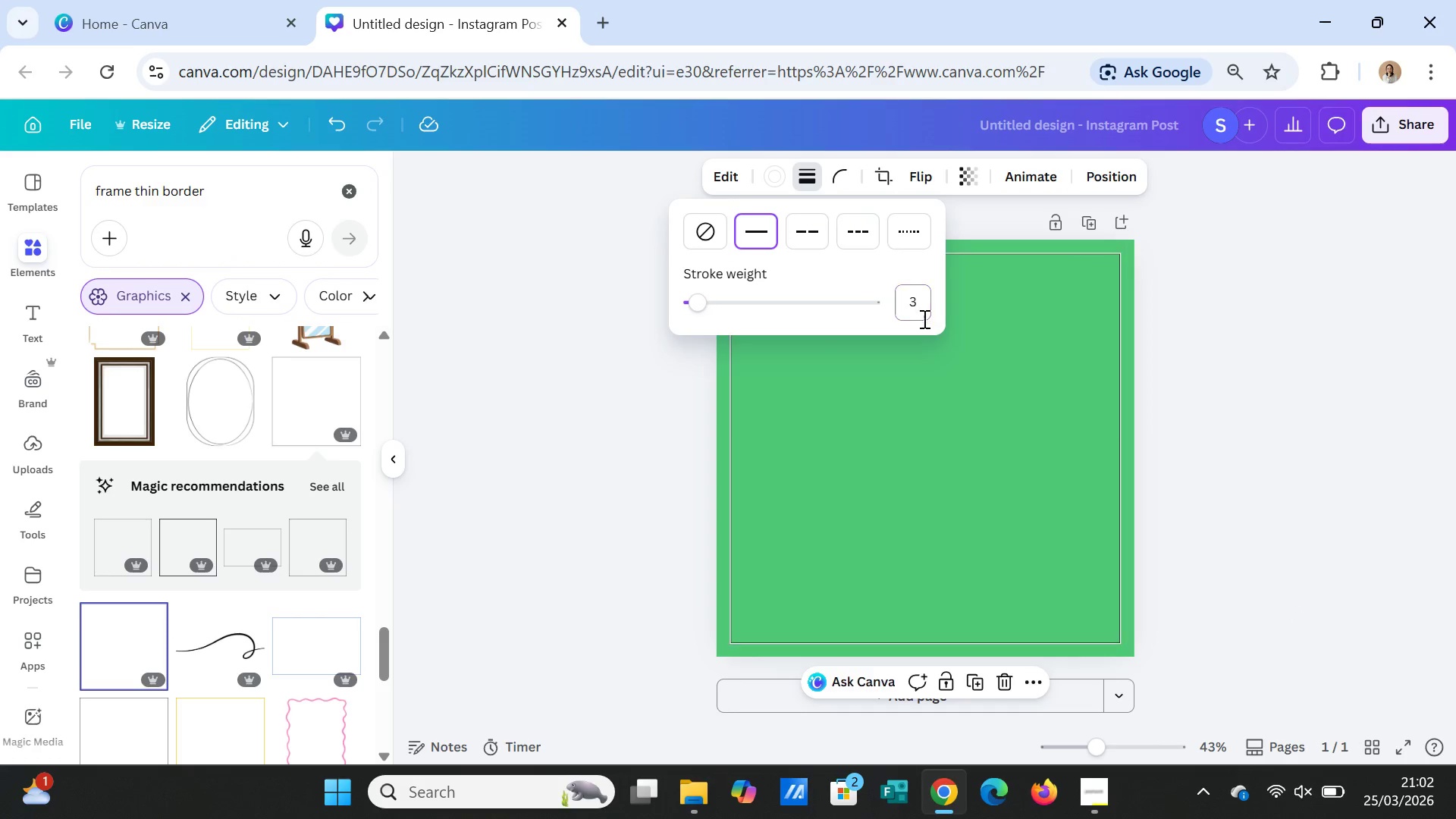 
key(Enter)
 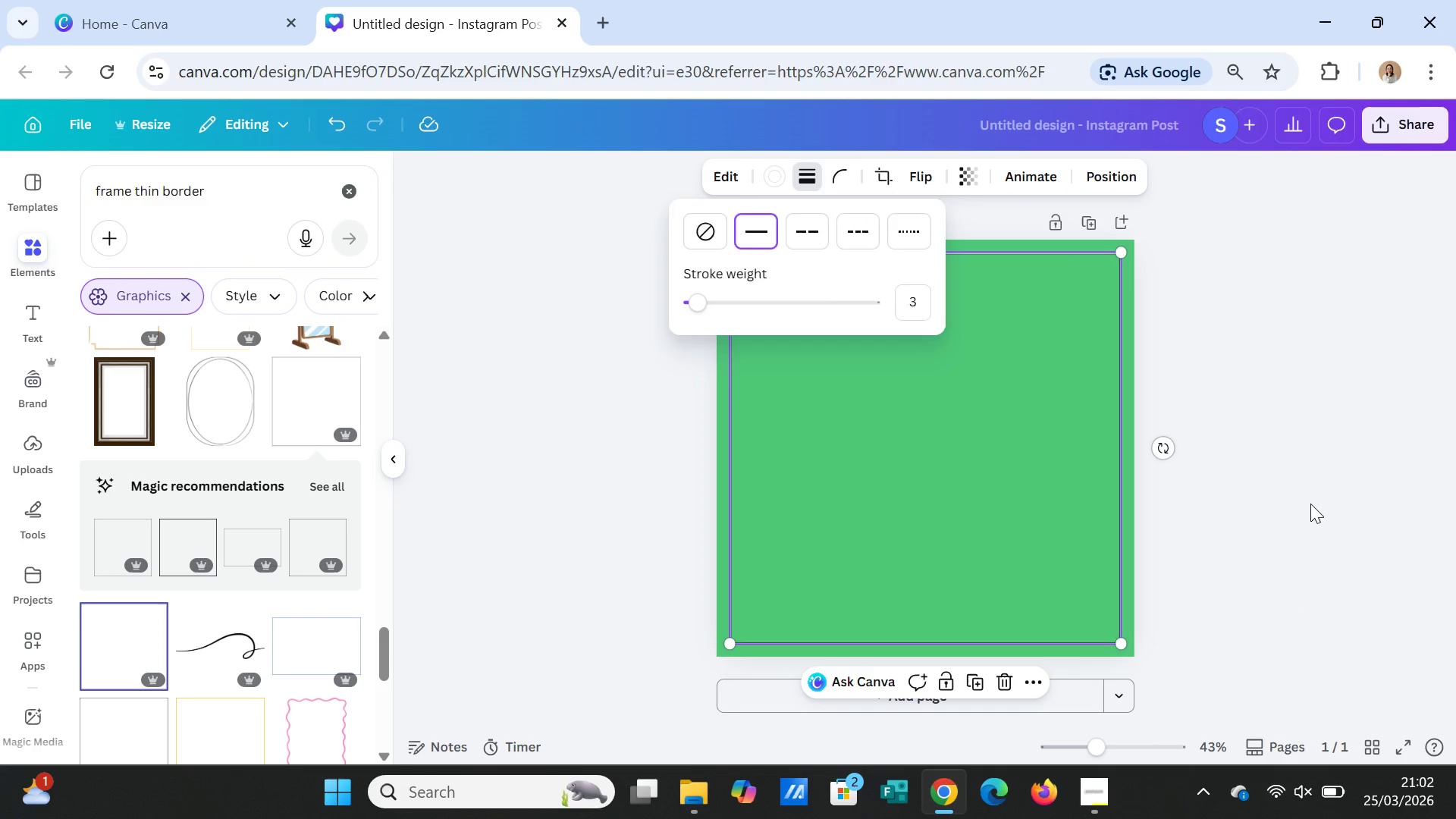 
left_click([1310, 505])
 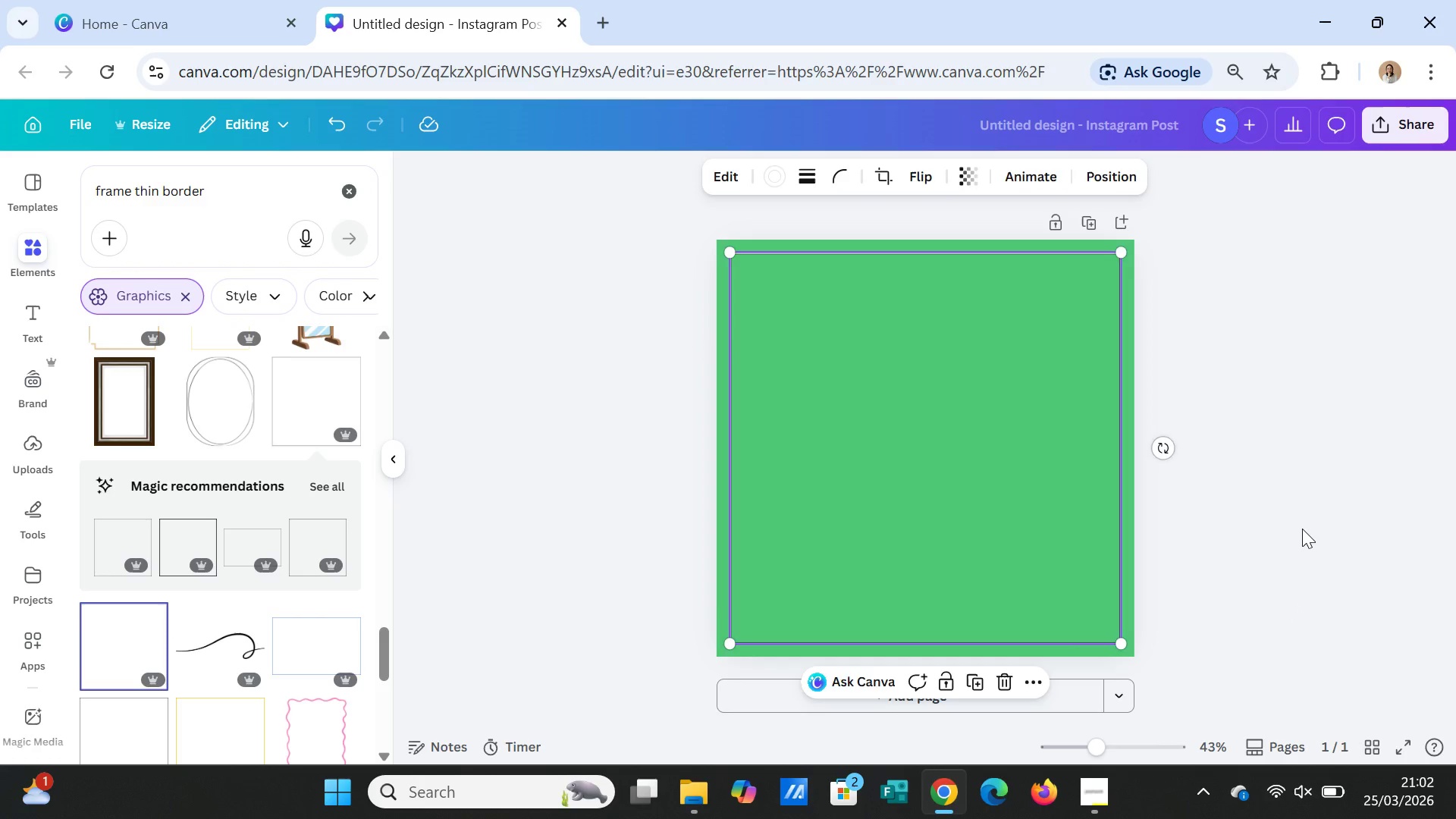 
left_click([1302, 529])
 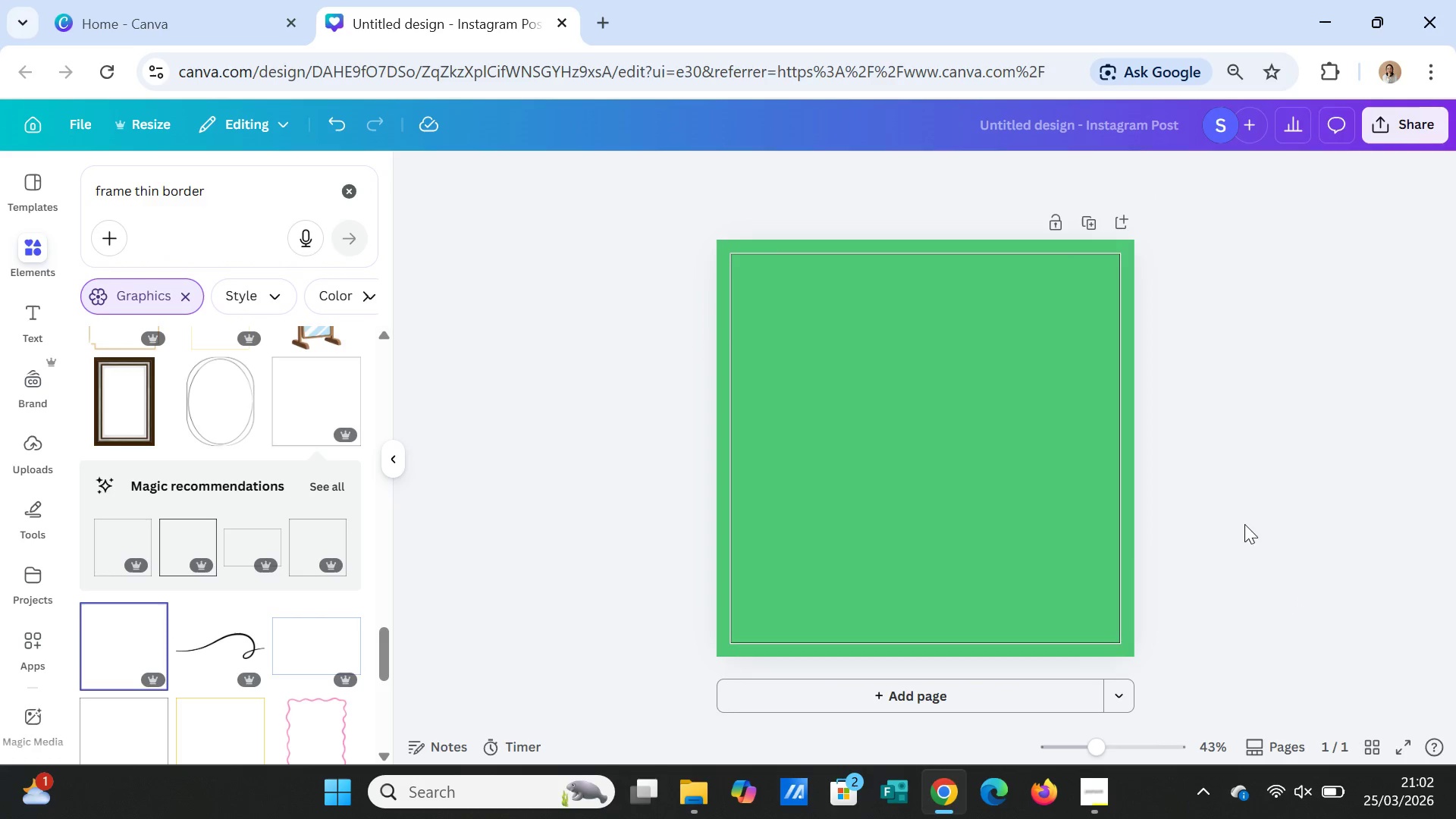 
left_click([1018, 551])
 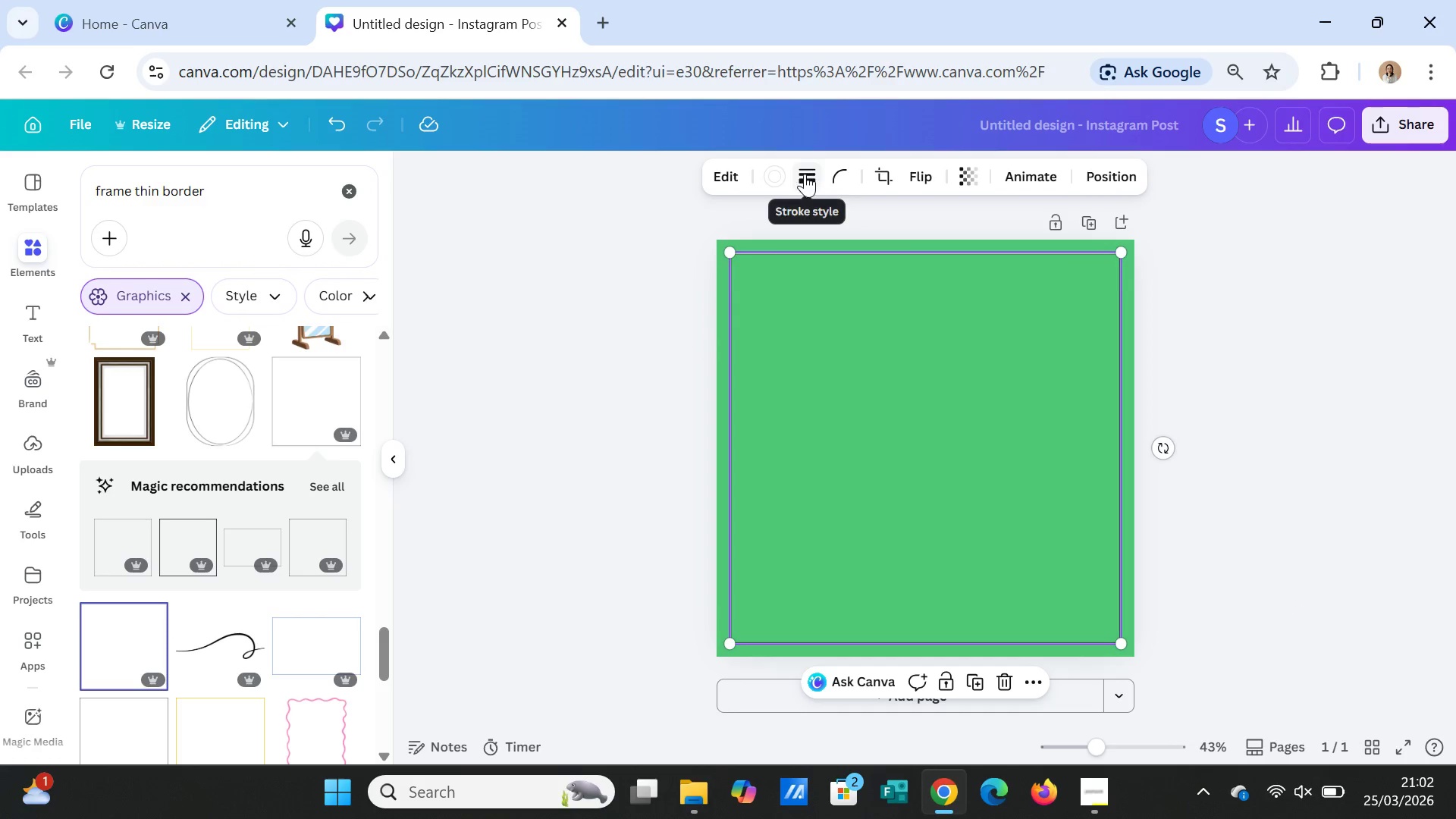 
left_click([805, 174])
 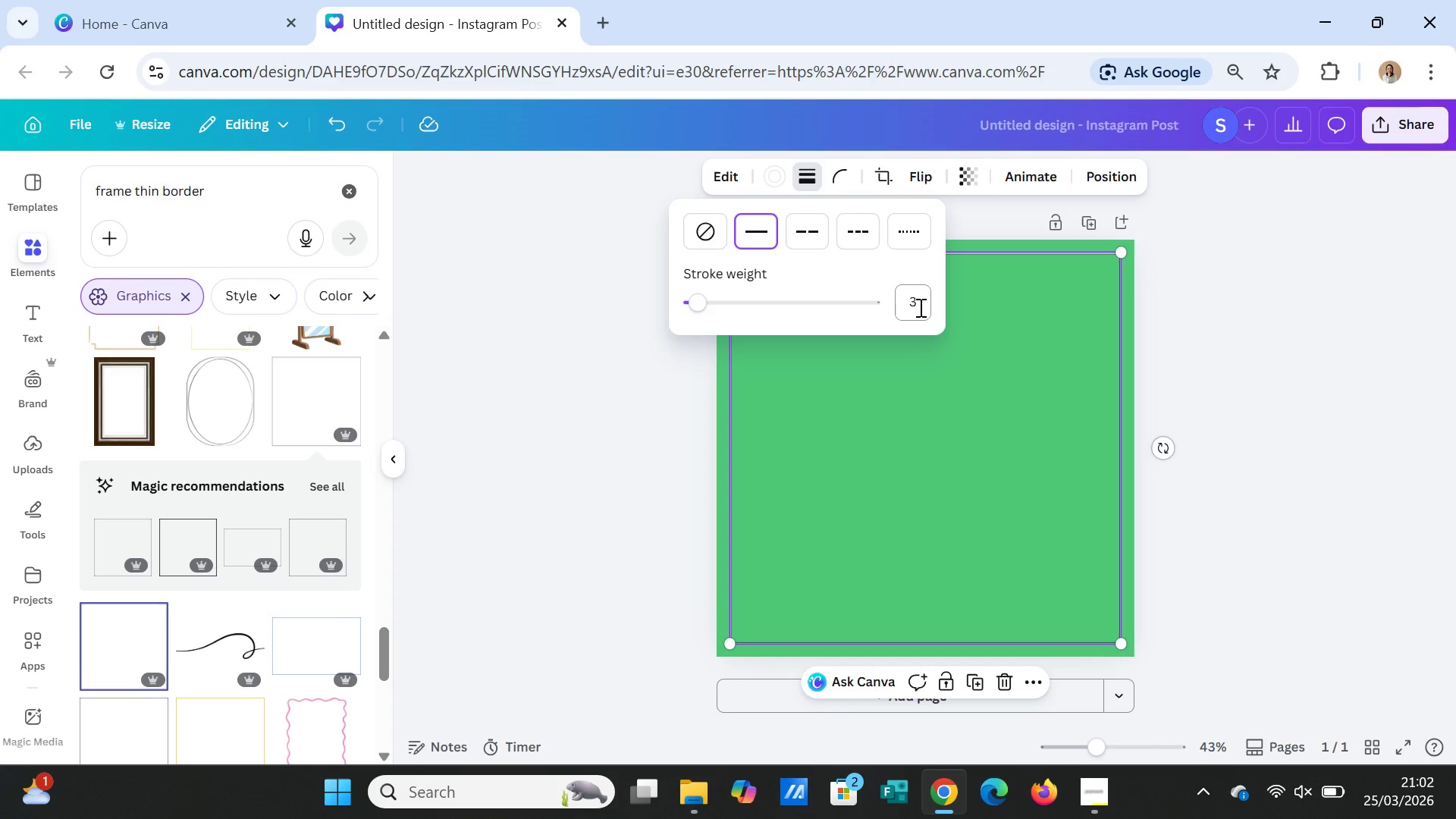 
left_click([919, 304])
 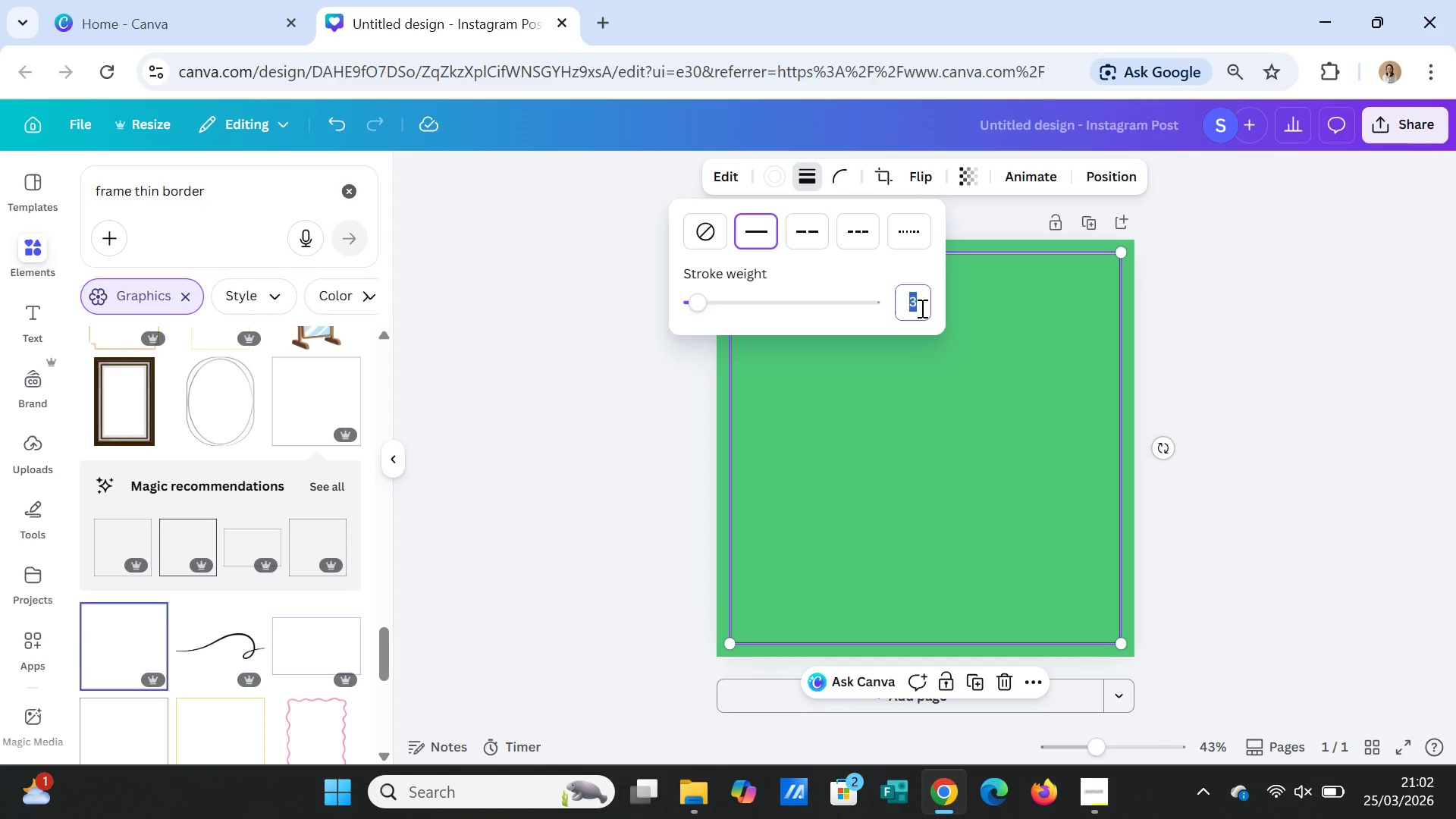 
key(4)
 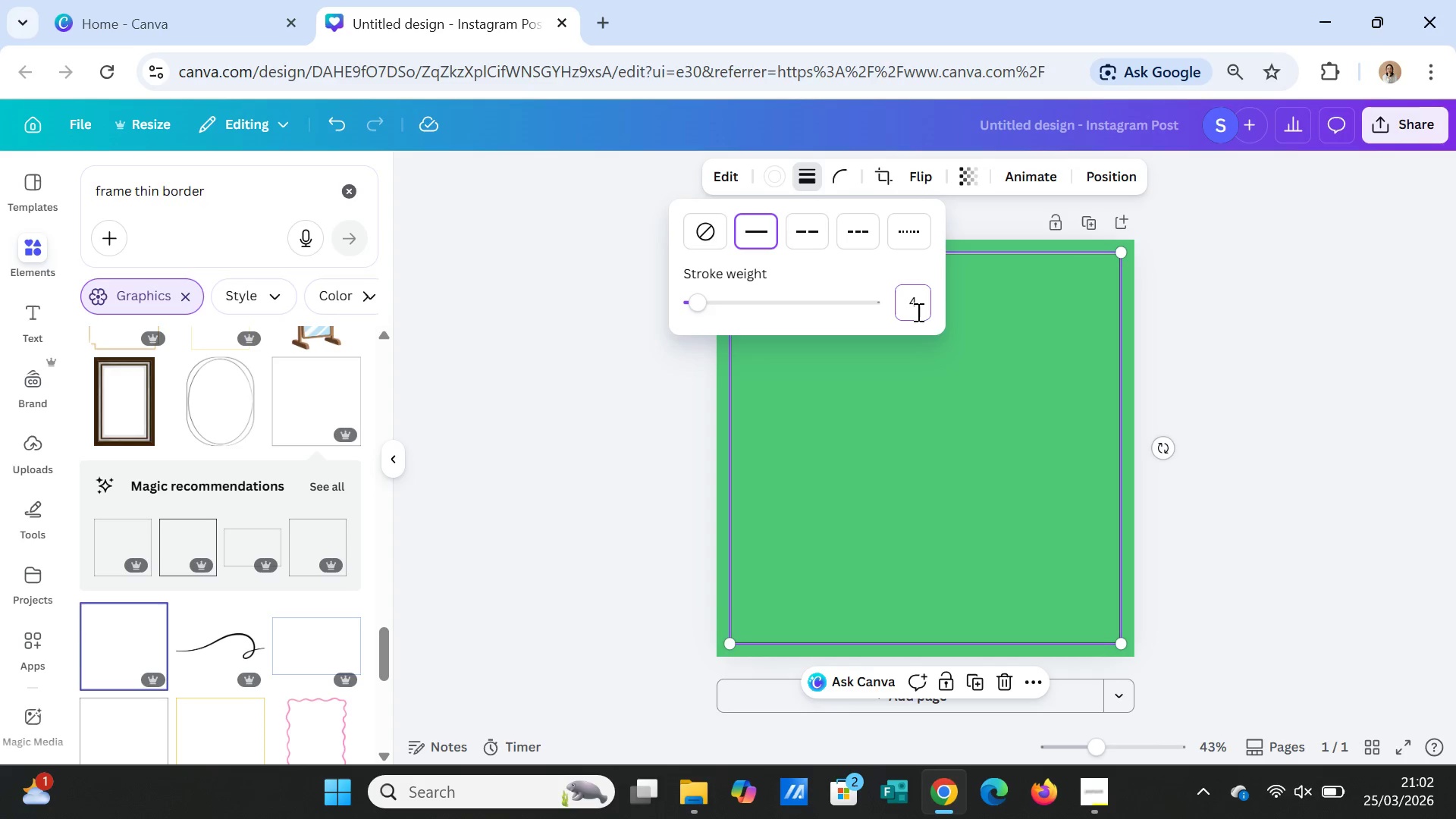 
key(Enter)
 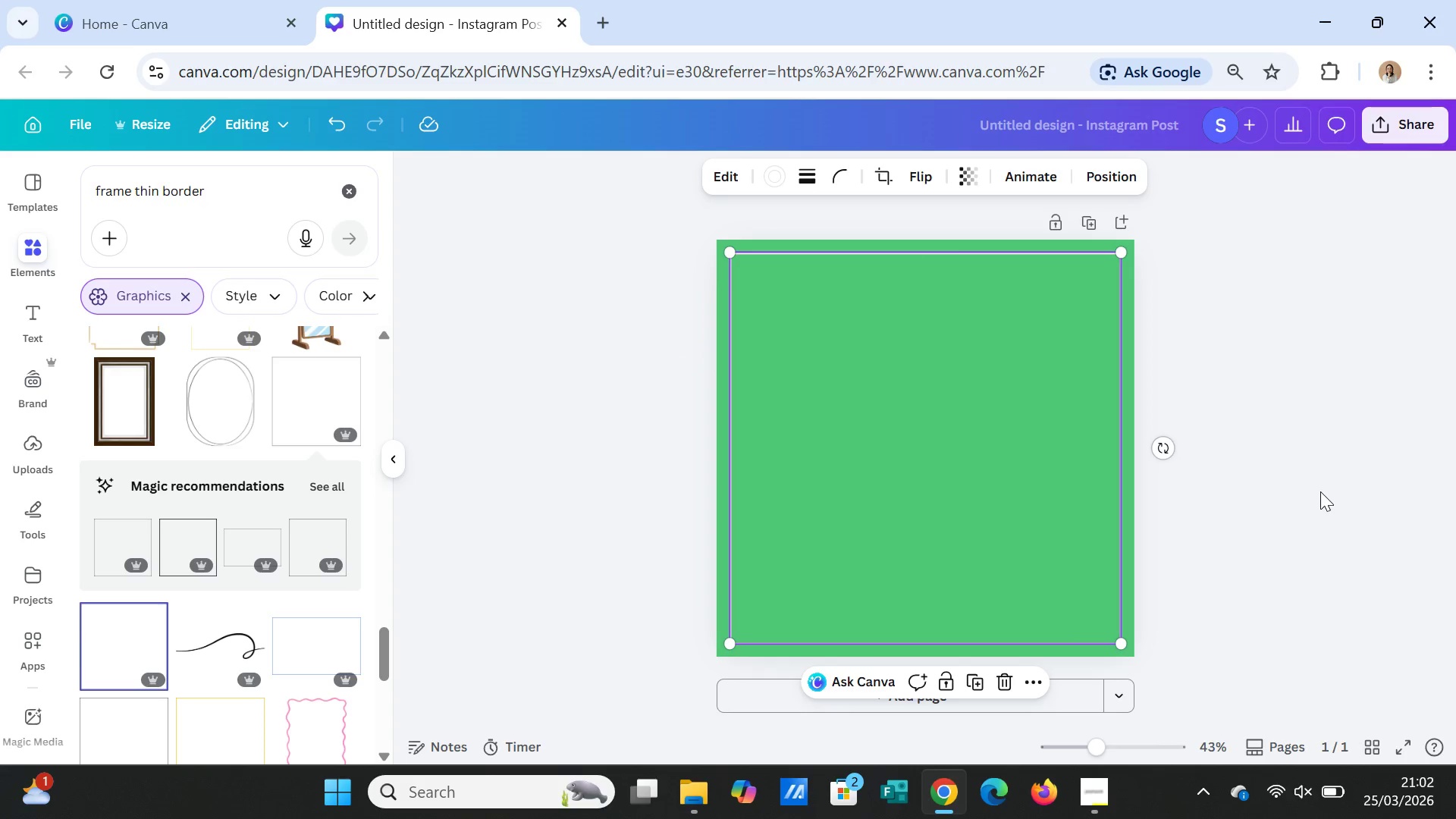 
double_click([1317, 494])
 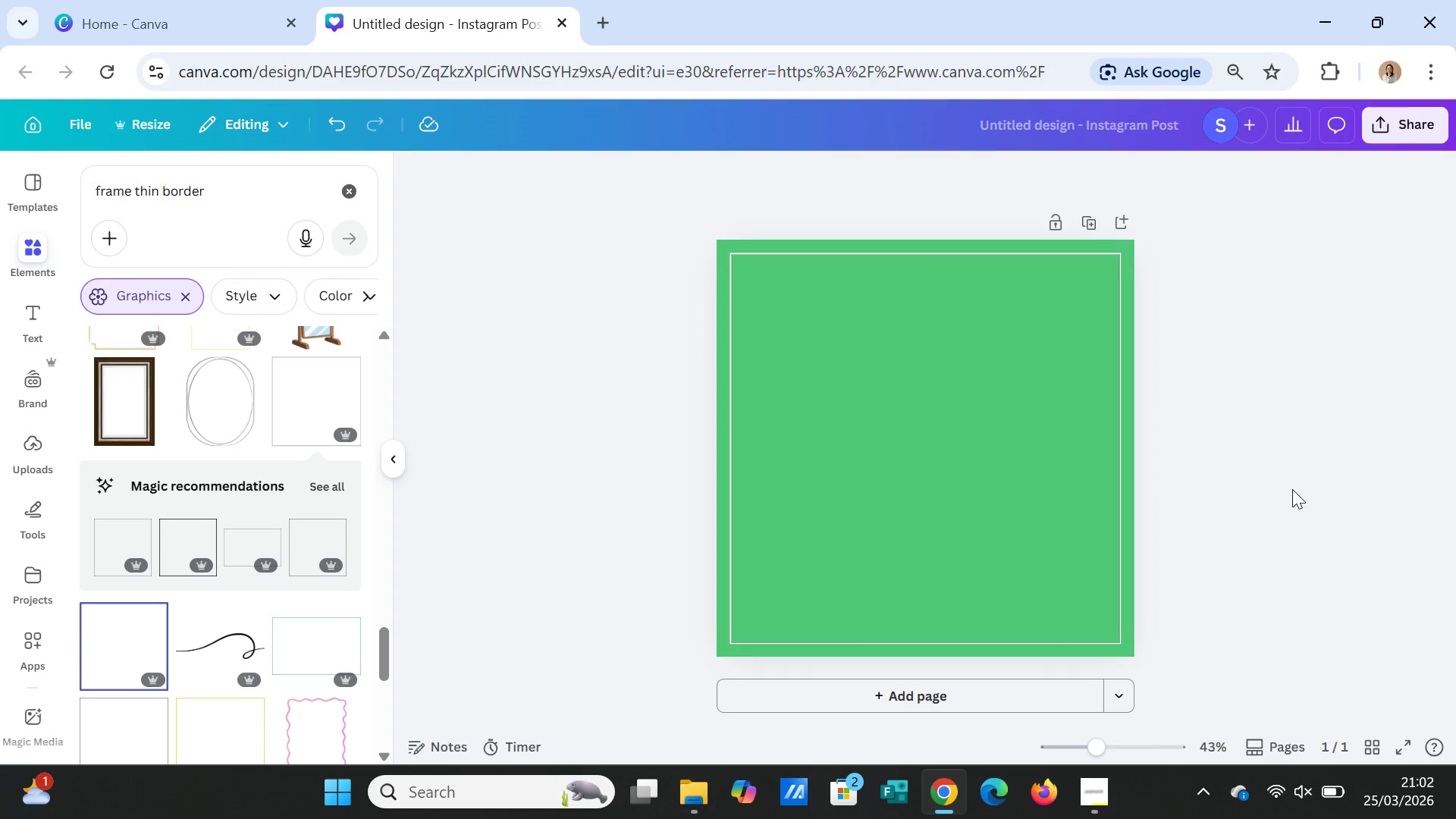 
left_click([1260, 516])
 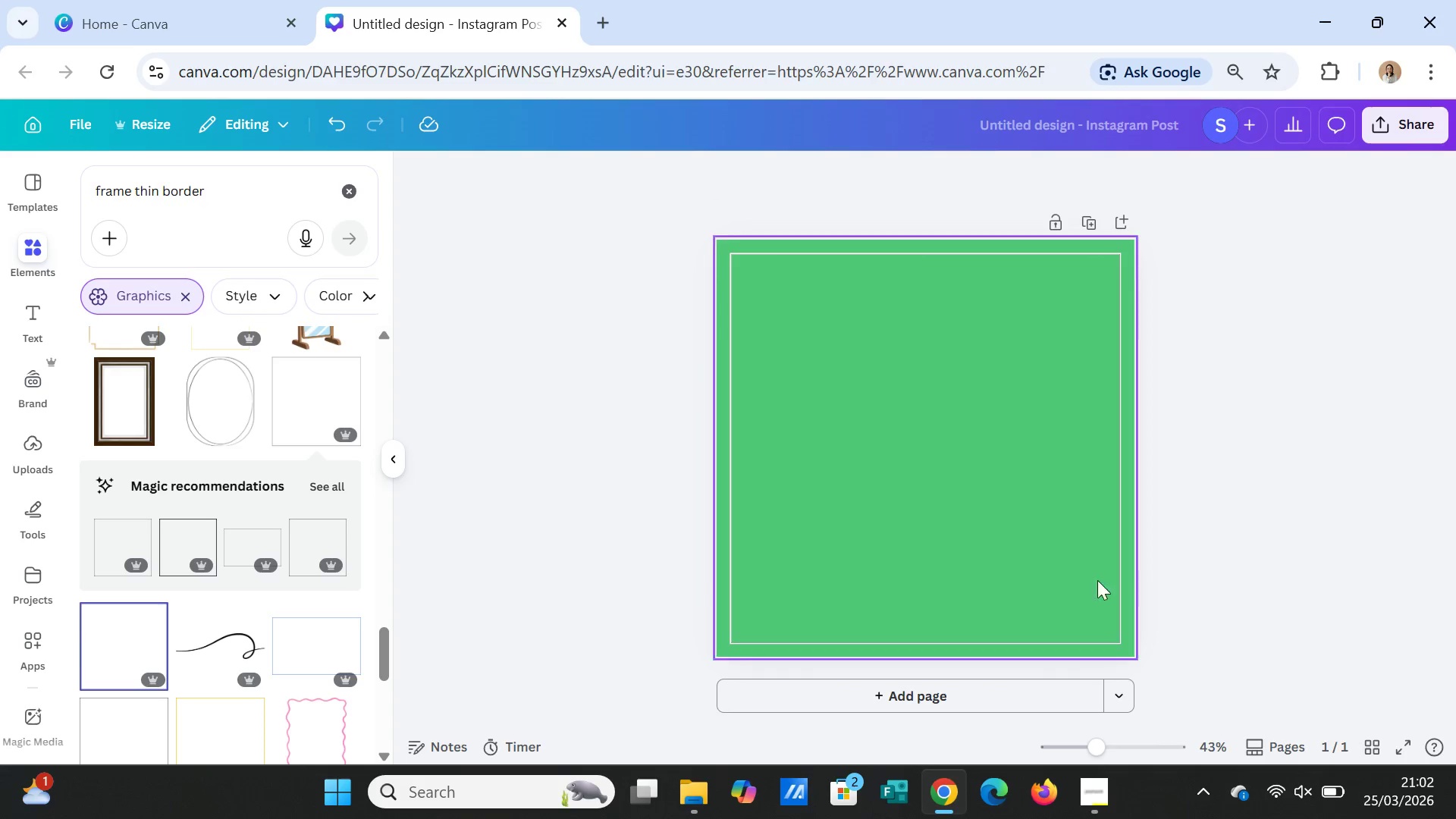 
left_click([1063, 579])
 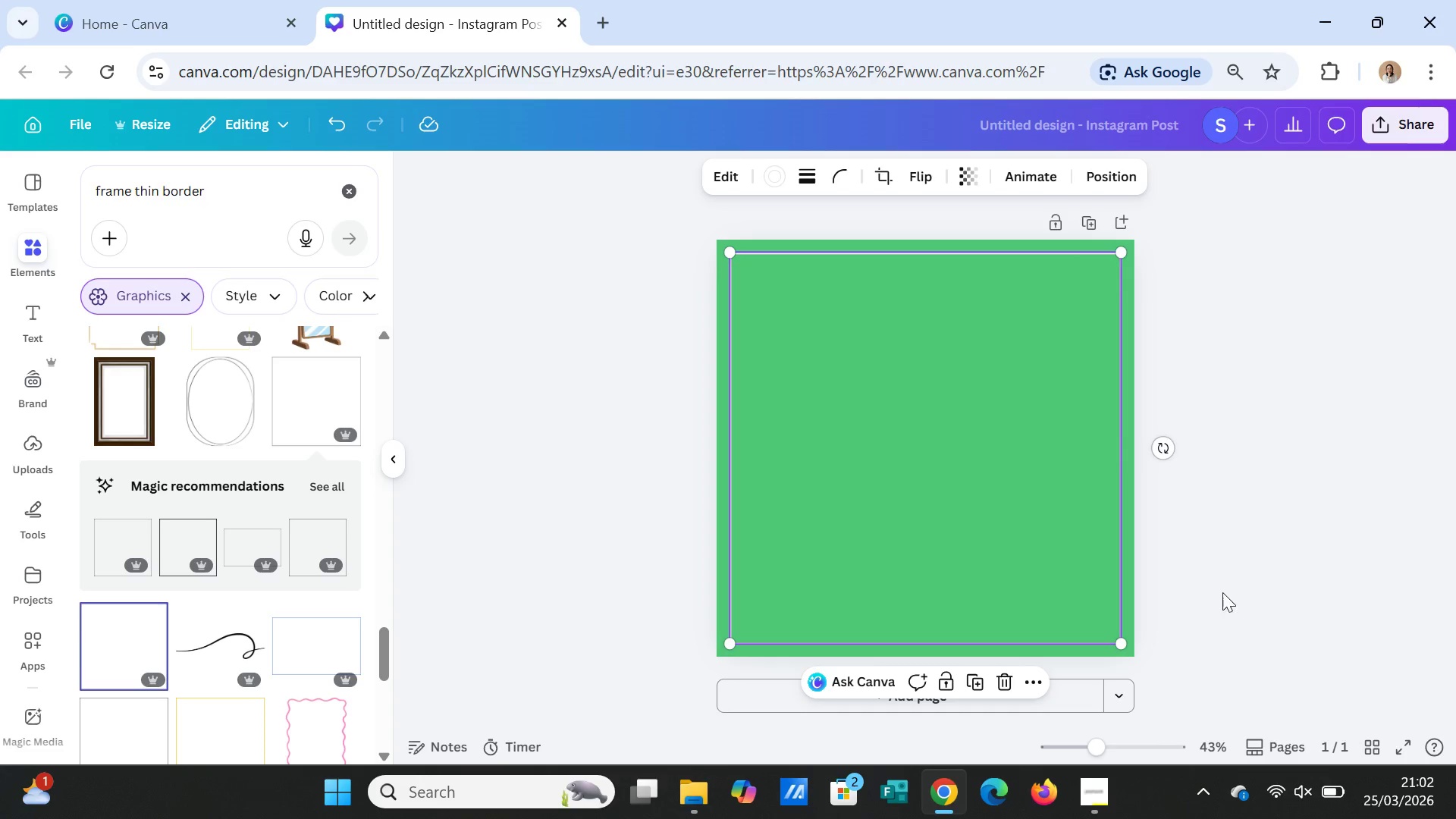 
left_click([1227, 592])
 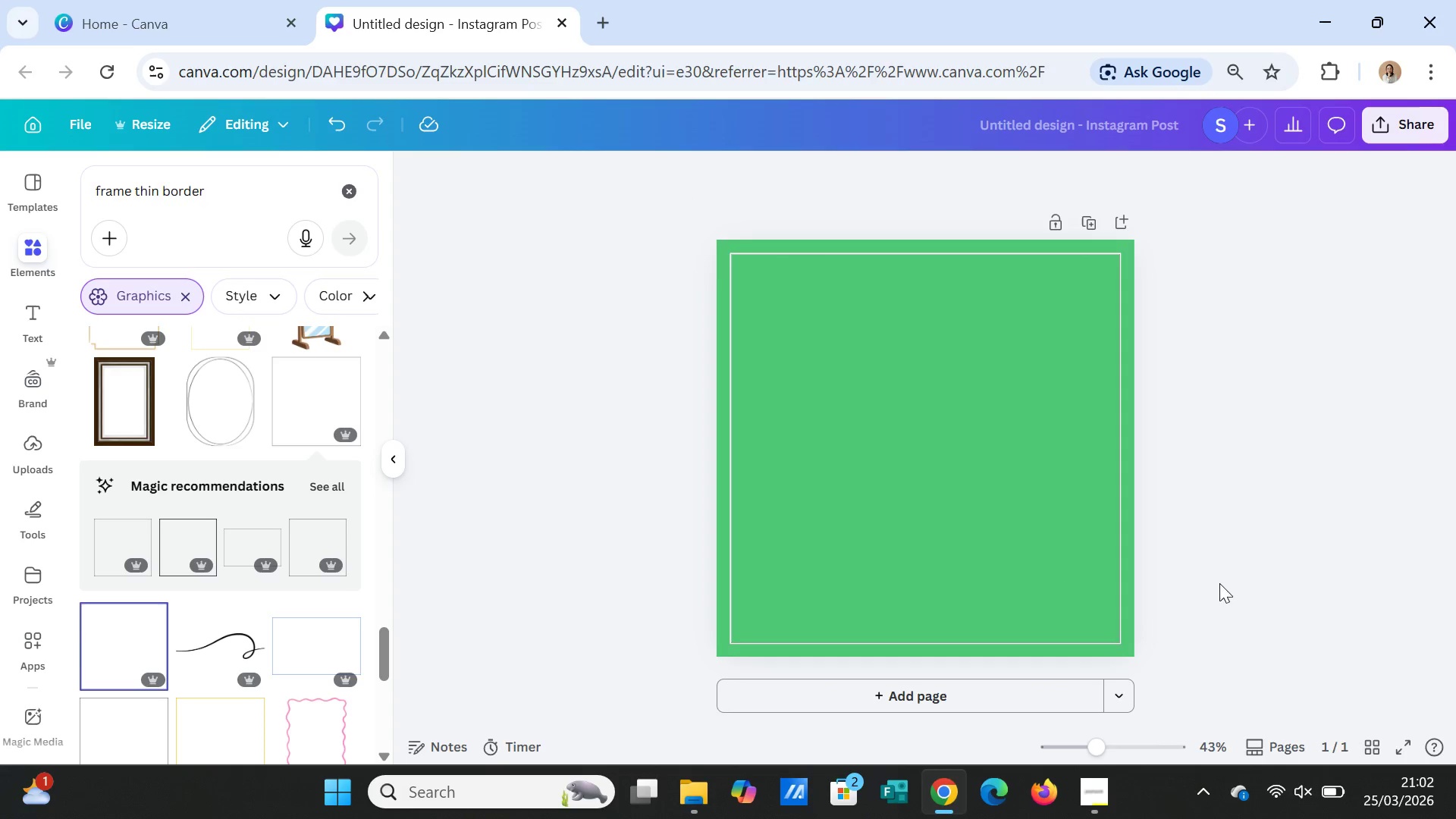 
left_click([1011, 535])
 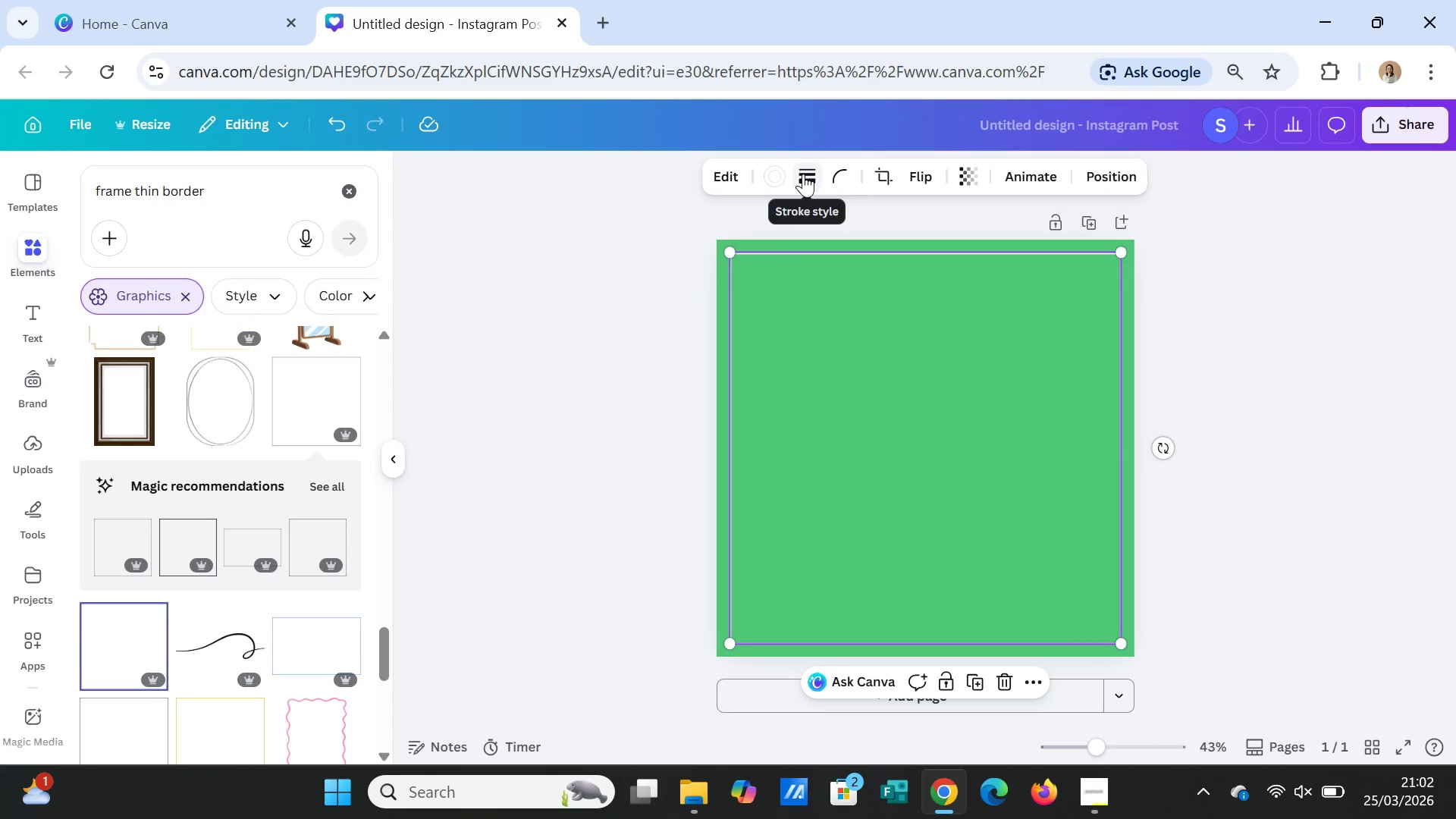 
left_click([803, 174])
 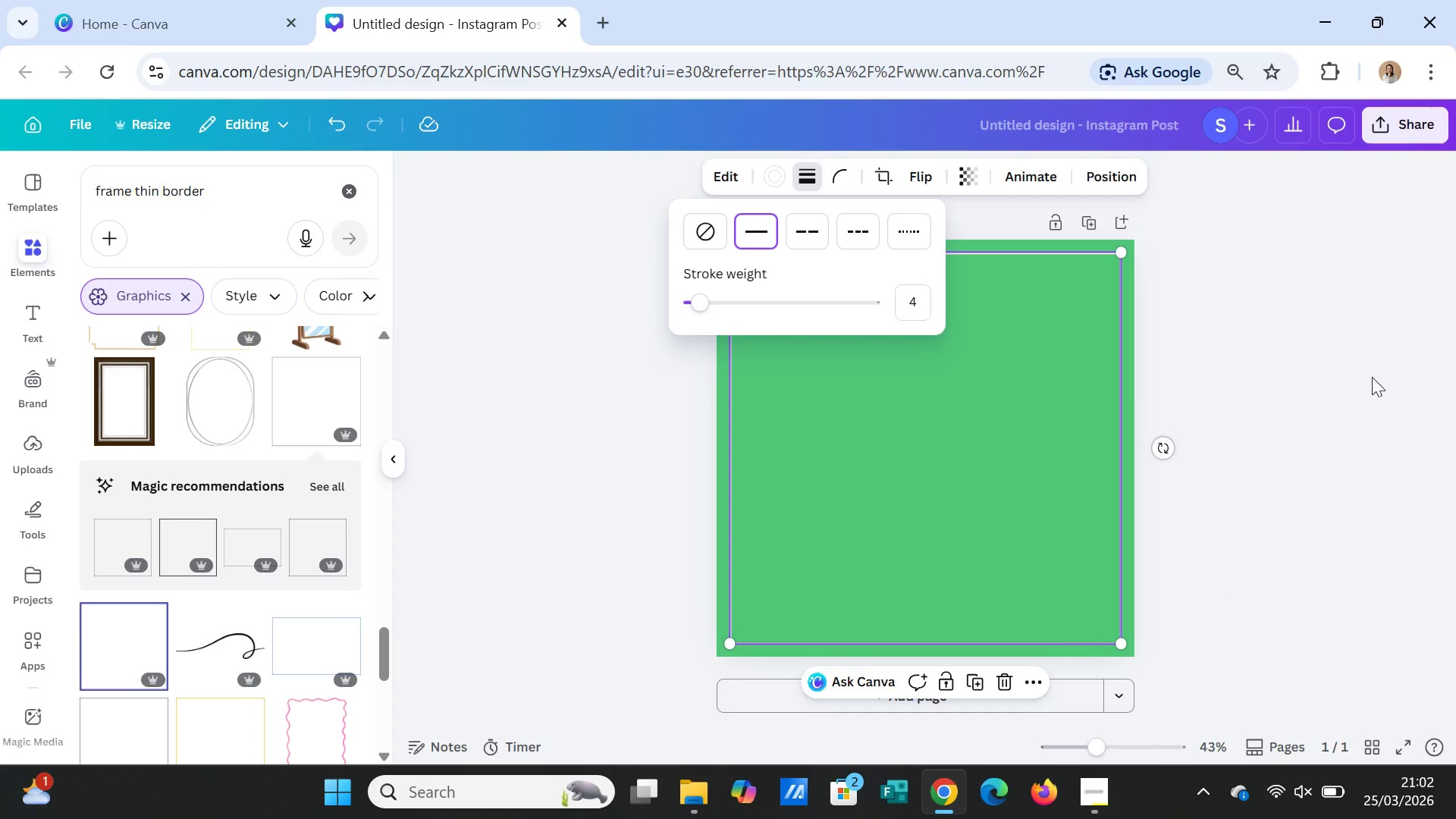 
left_click([1297, 435])
 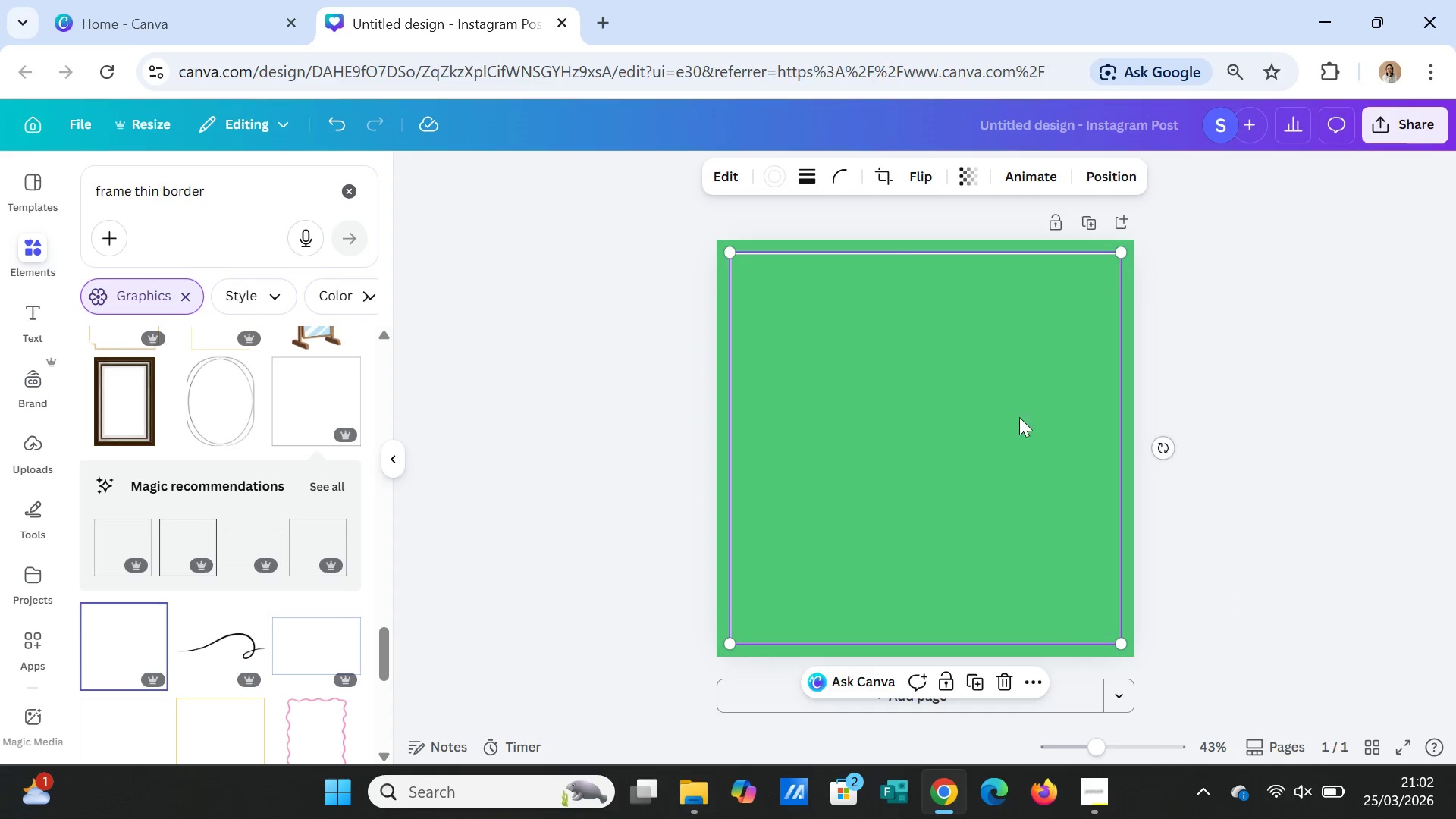 
left_click([1248, 491])
 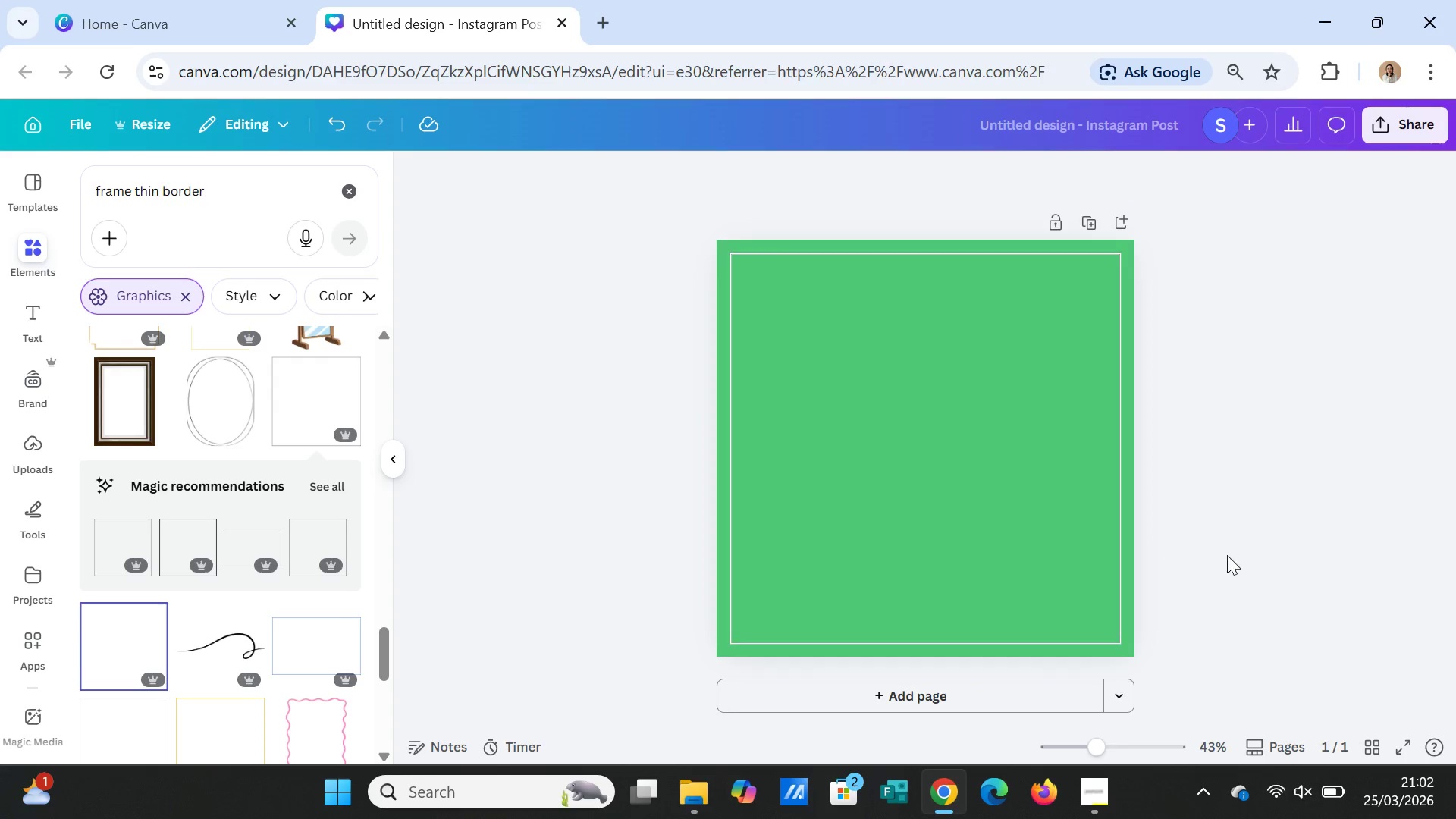 
left_click([1244, 559])
 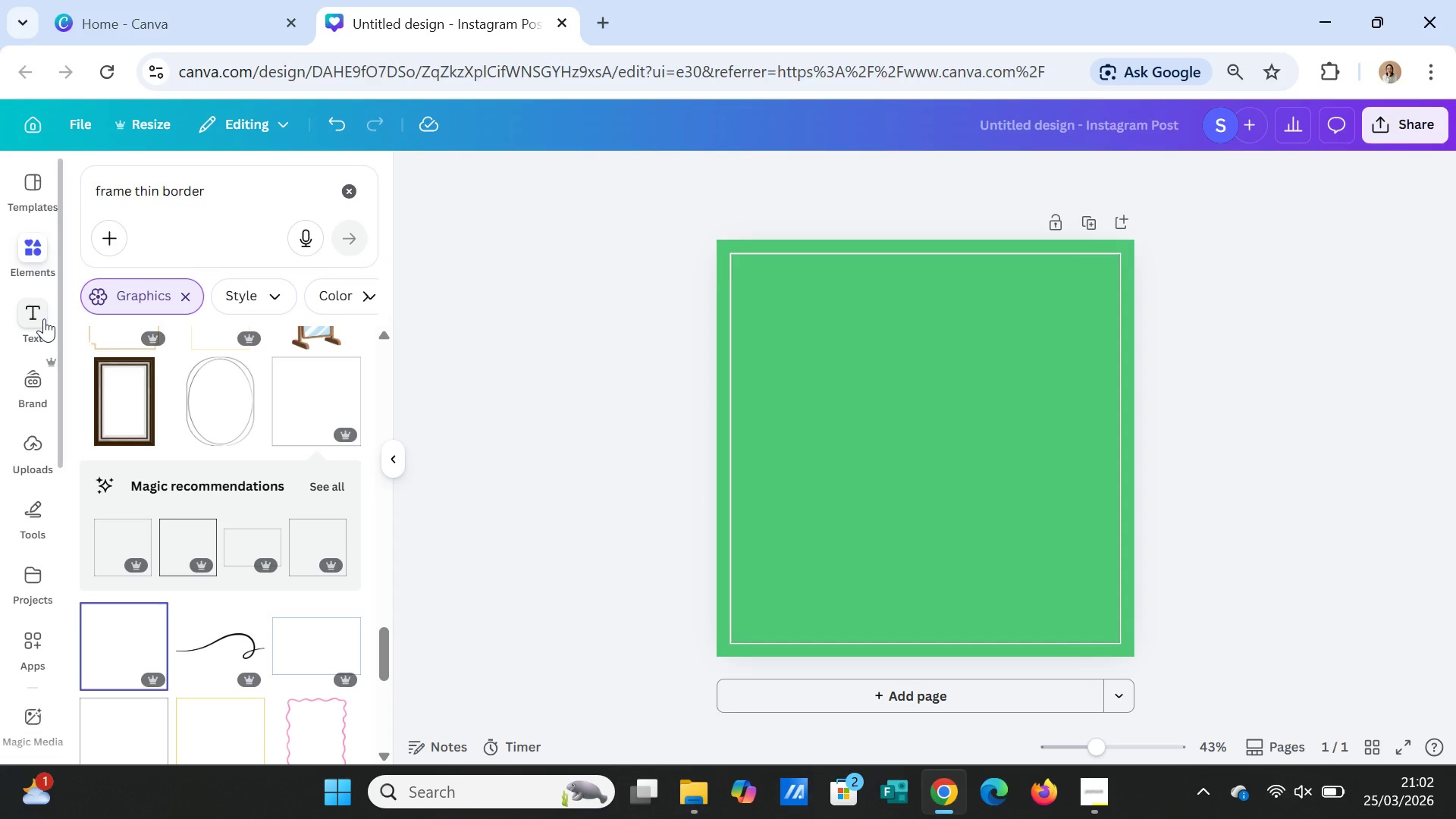 
wait(12.89)
 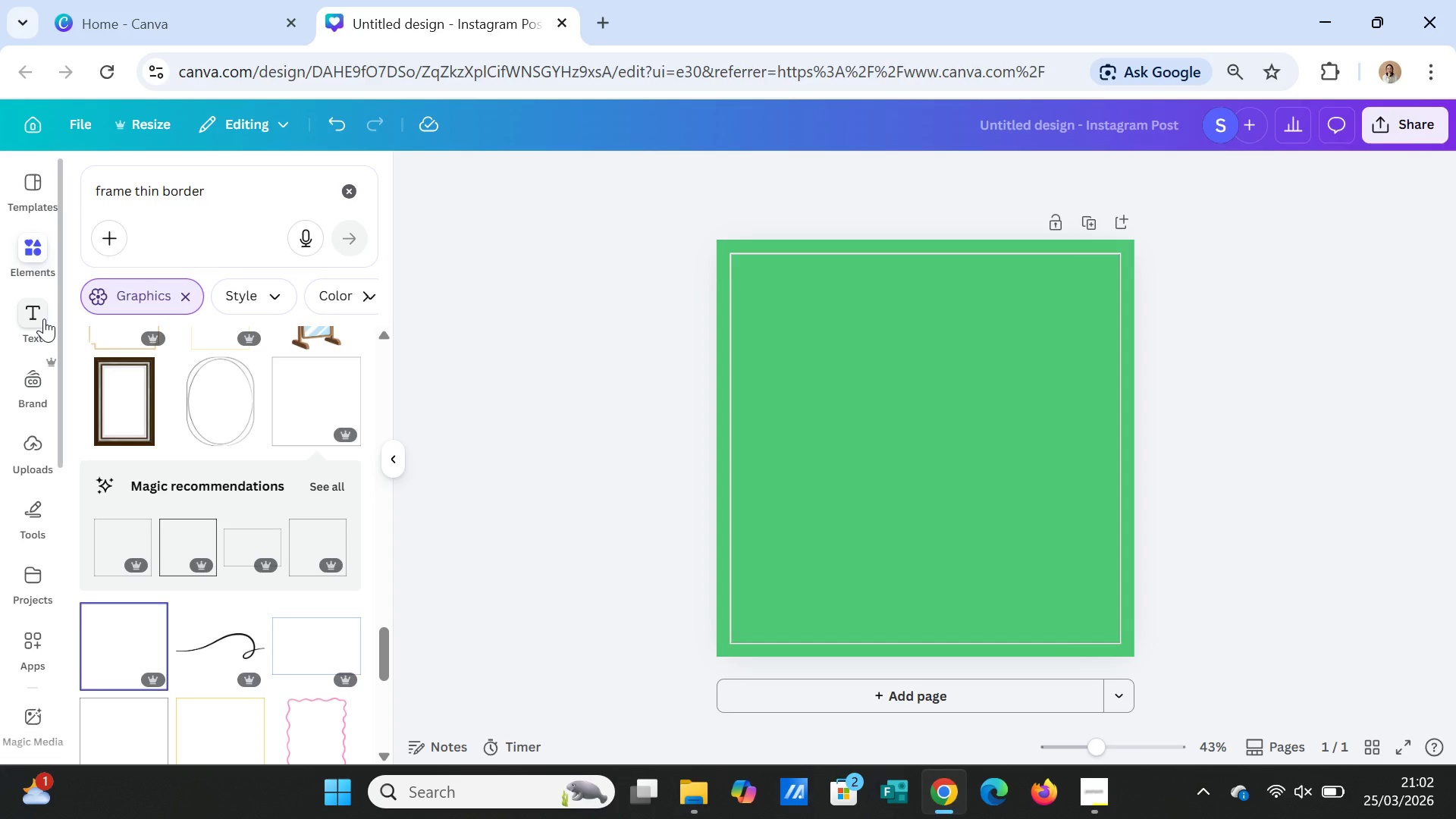 
left_click([803, 470])
 